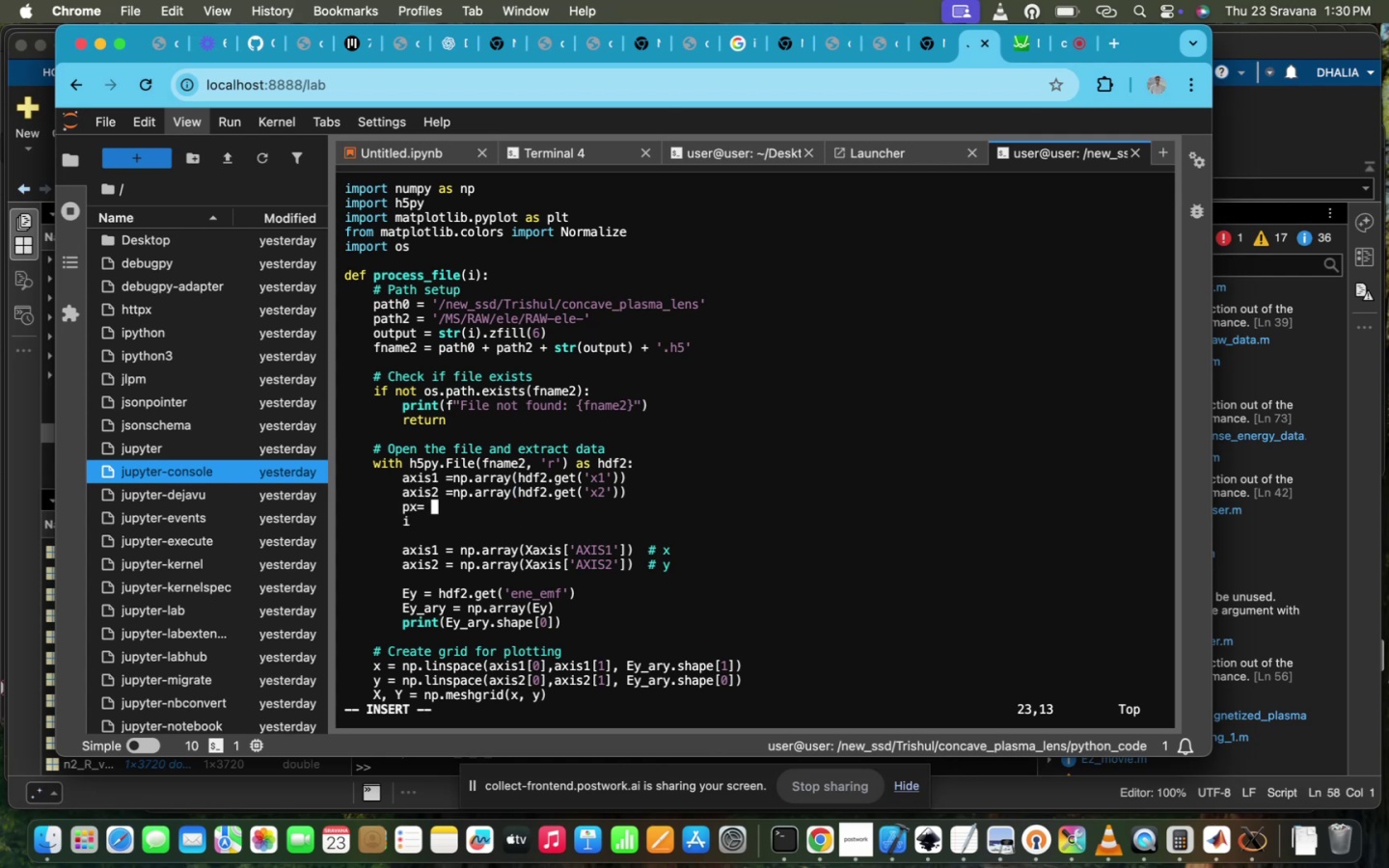 
key(ArrowUp)
 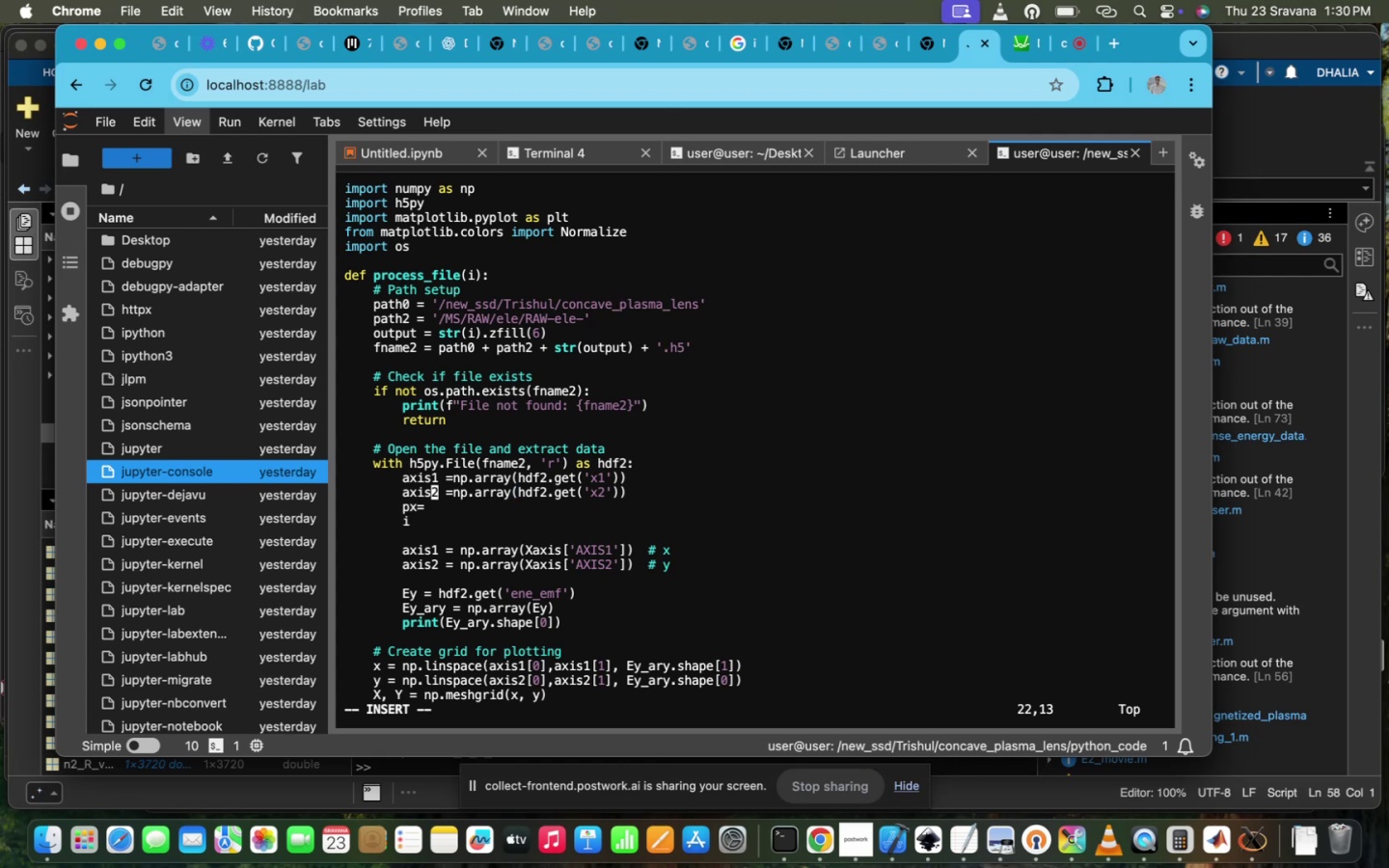 
key(ArrowDown)
 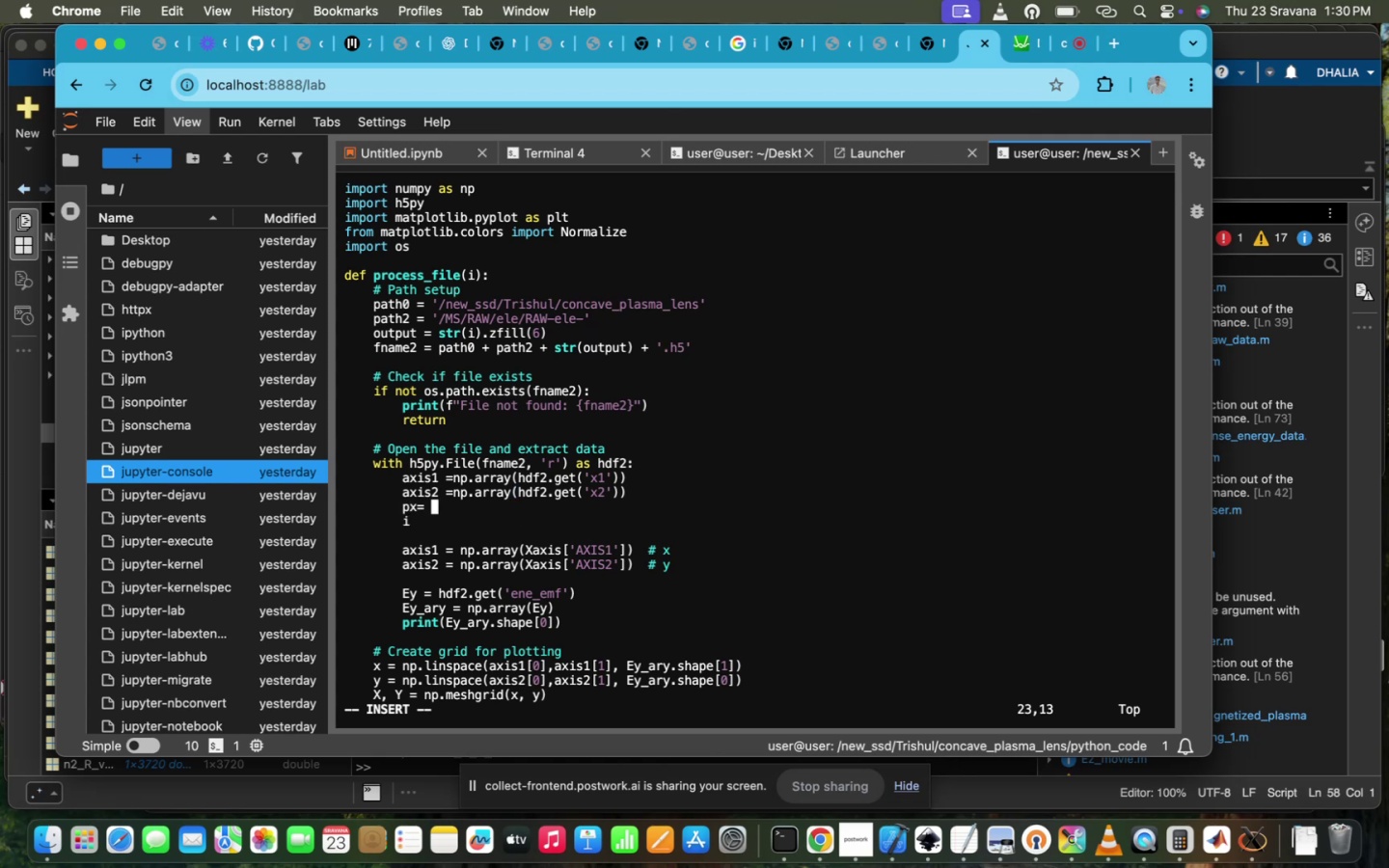 
key(ArrowLeft)
 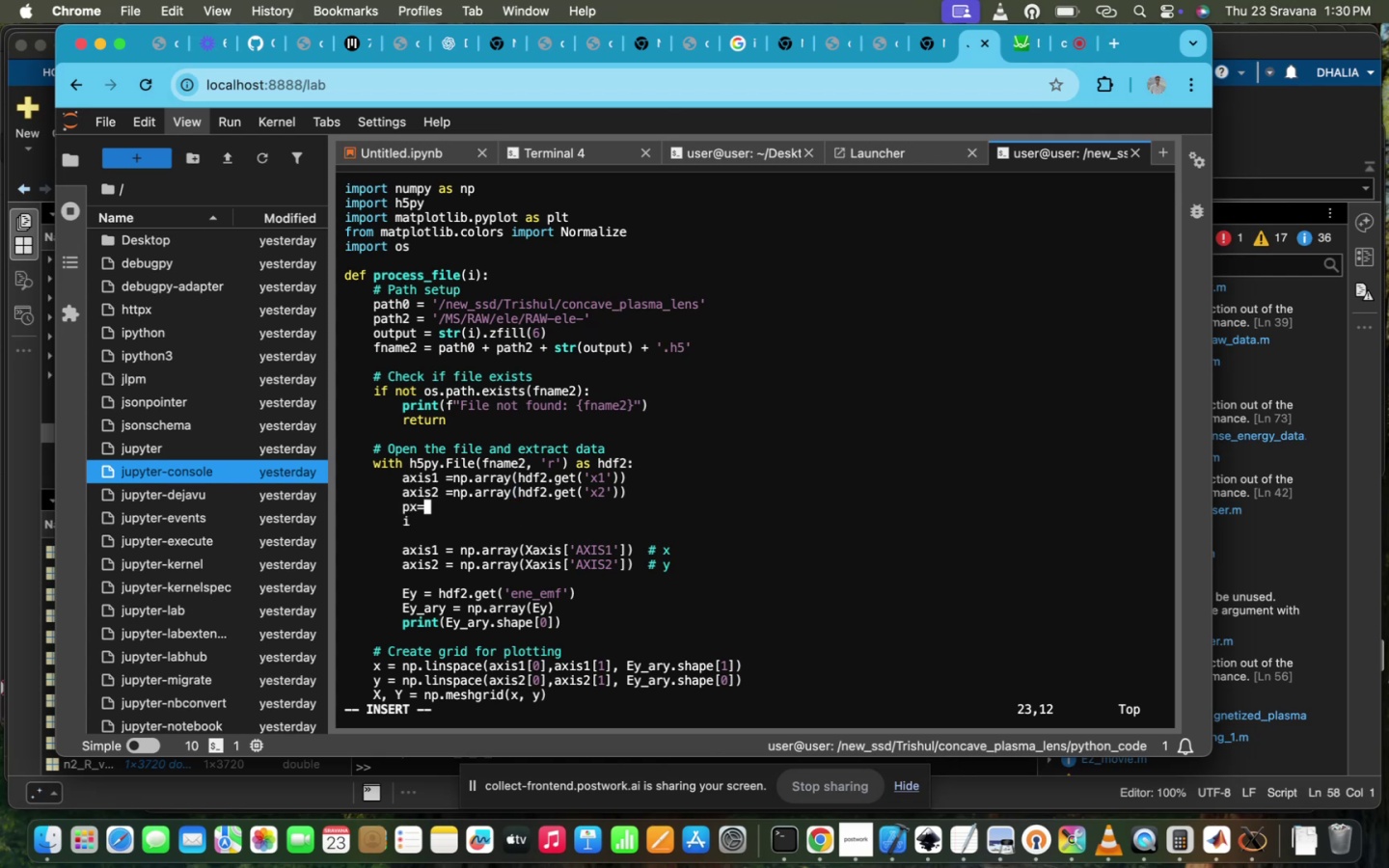 
key(ArrowLeft)
 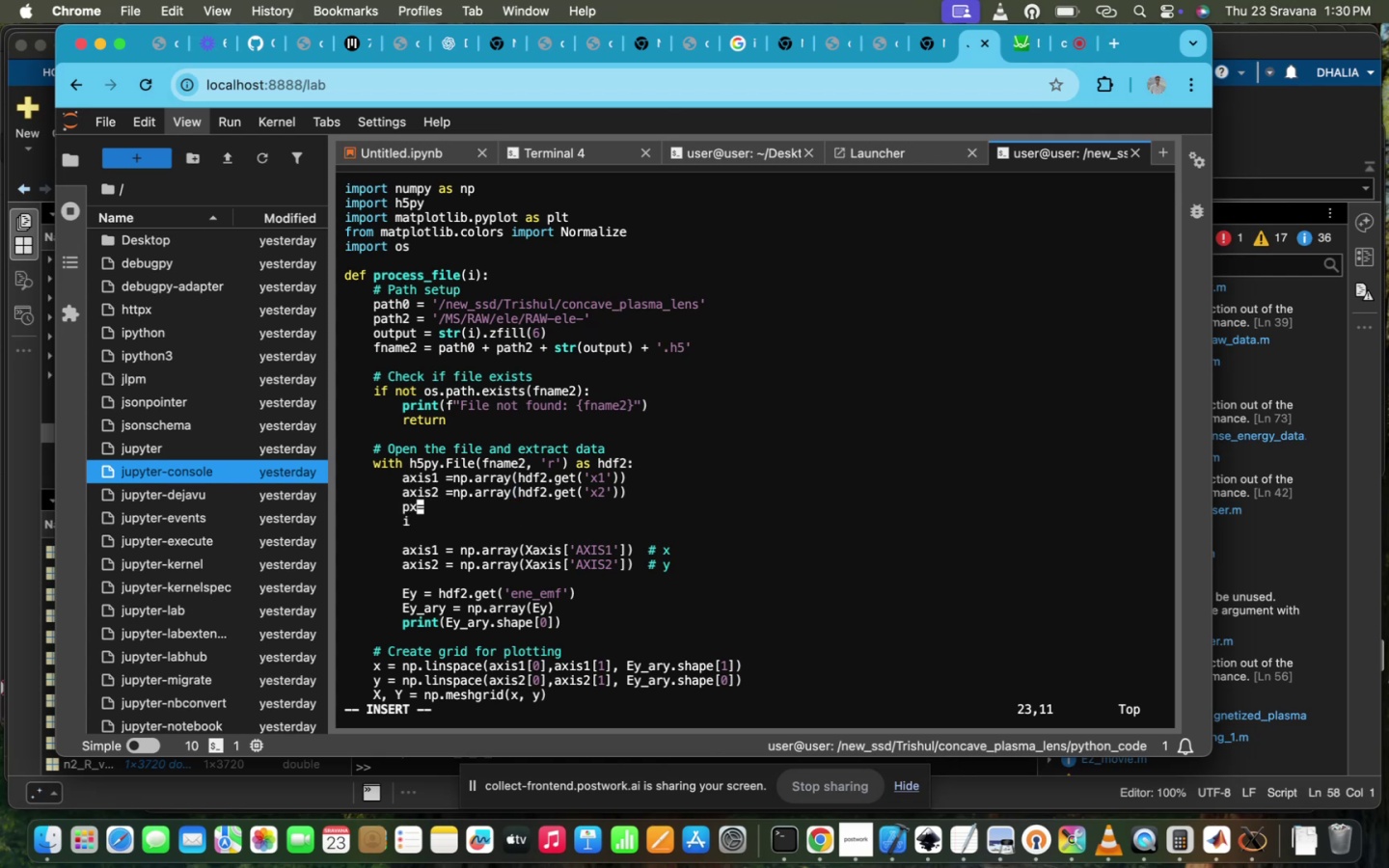 
key(Space)
 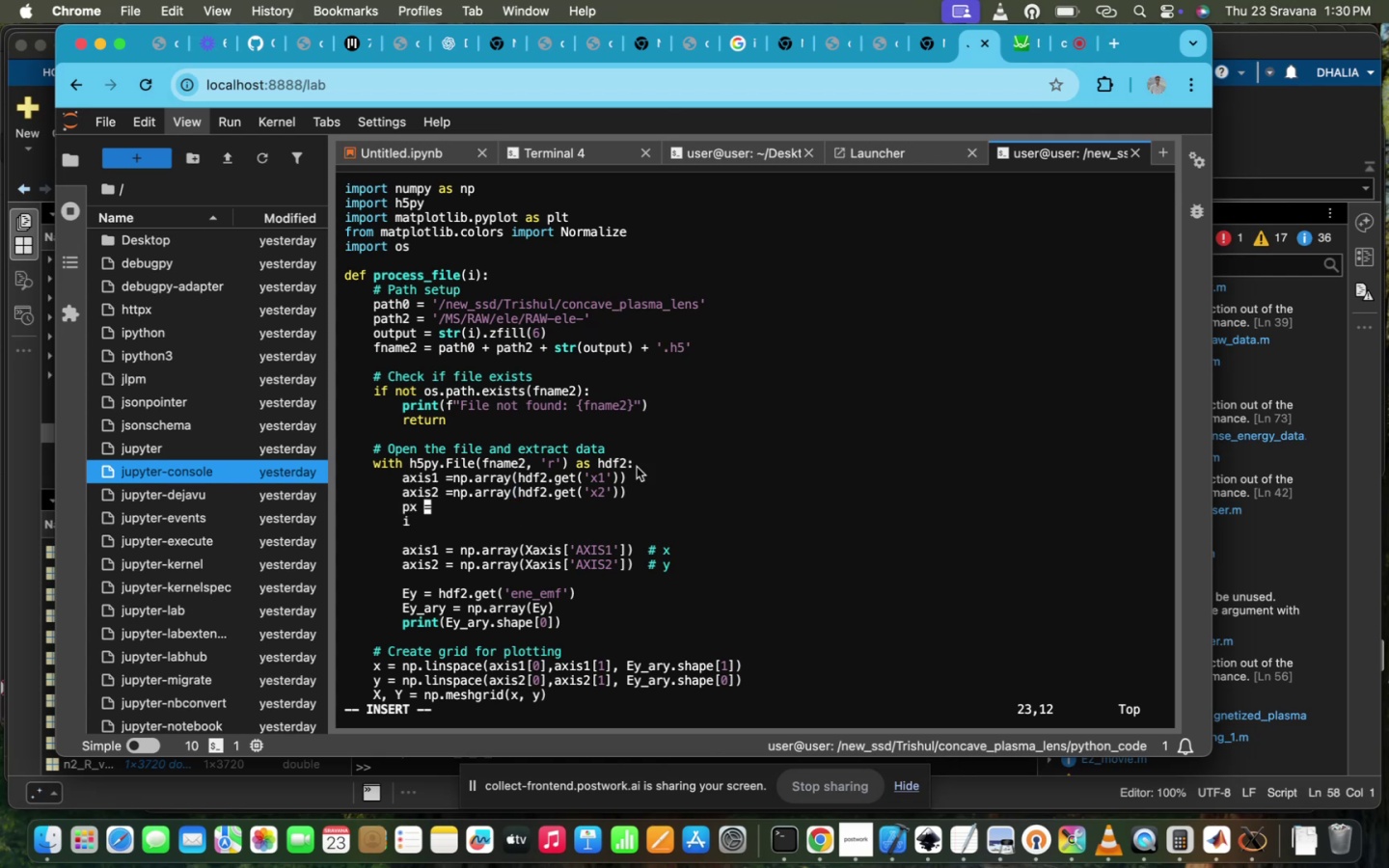 
key(Space)
 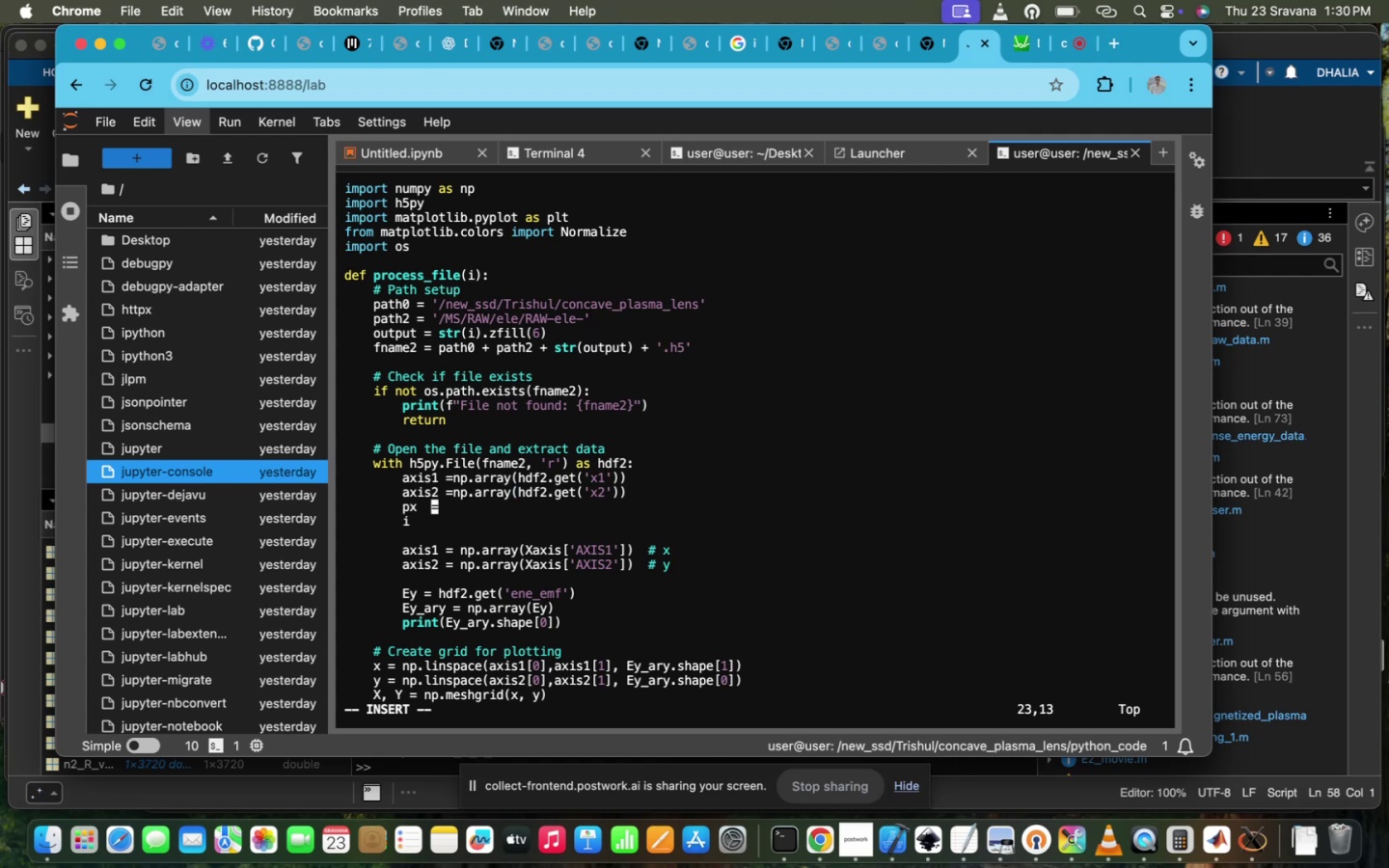 
key(Space)
 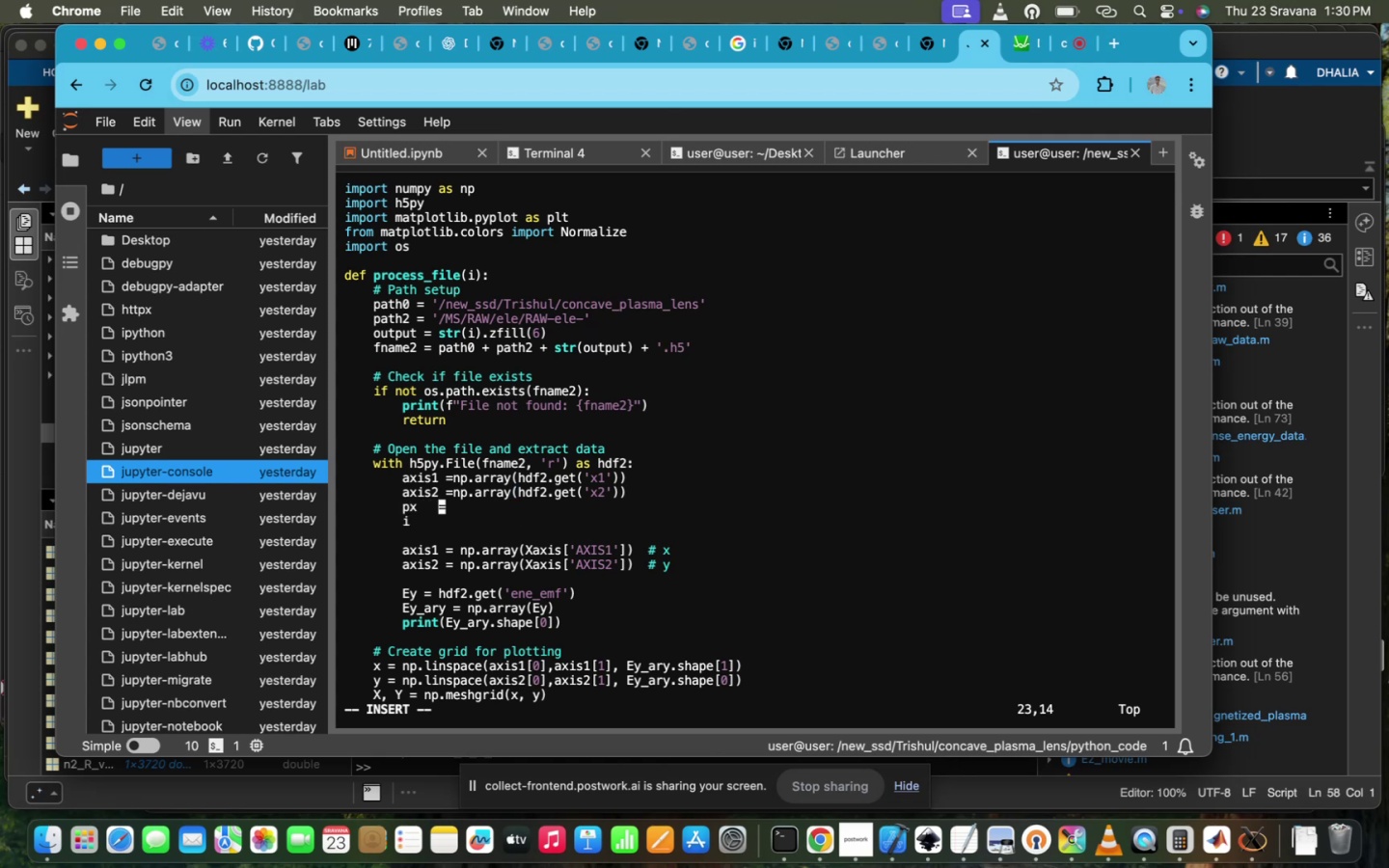 
key(Space)
 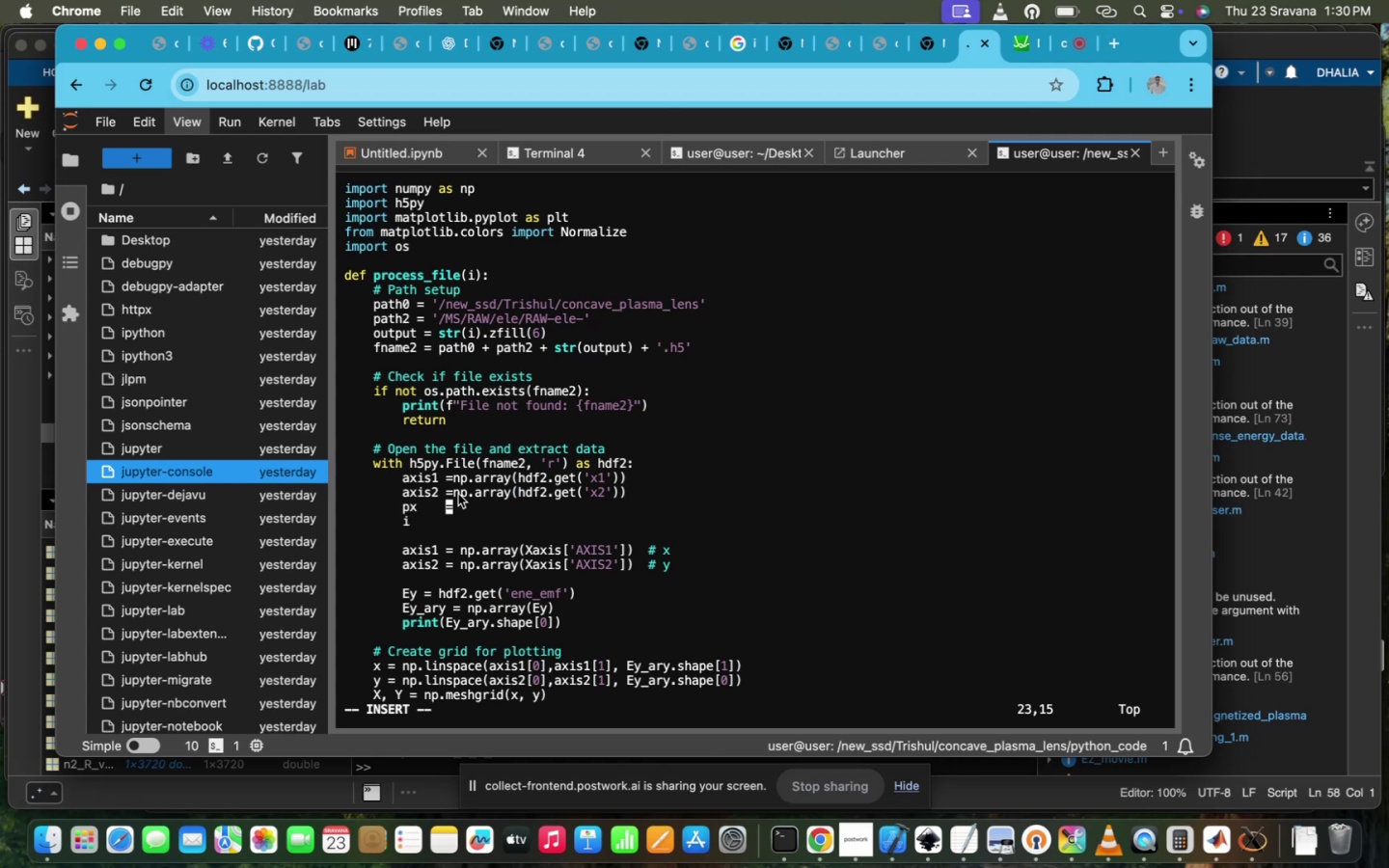 
key(ArrowRight)
 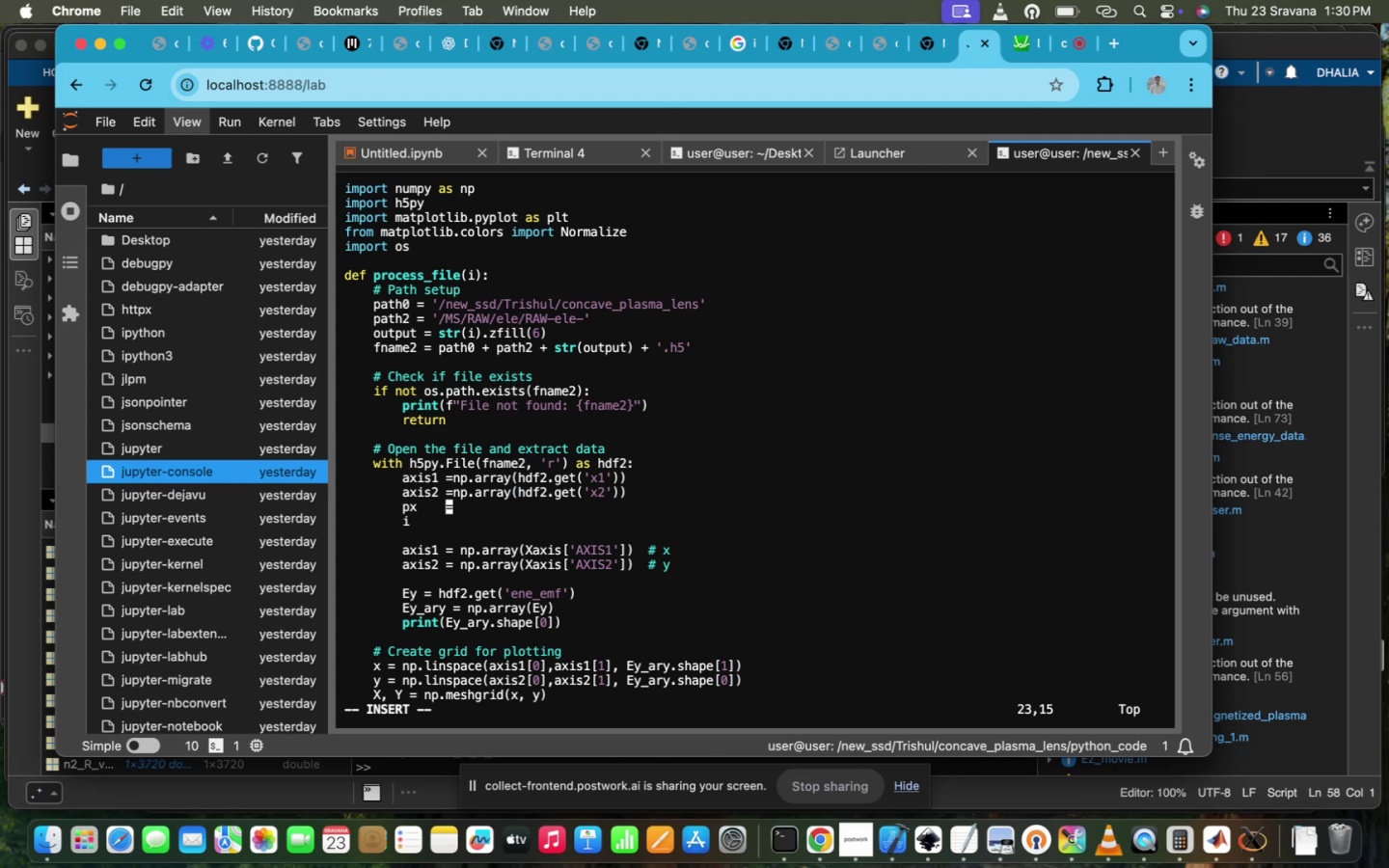 
key(Meta+CommandLeft)
 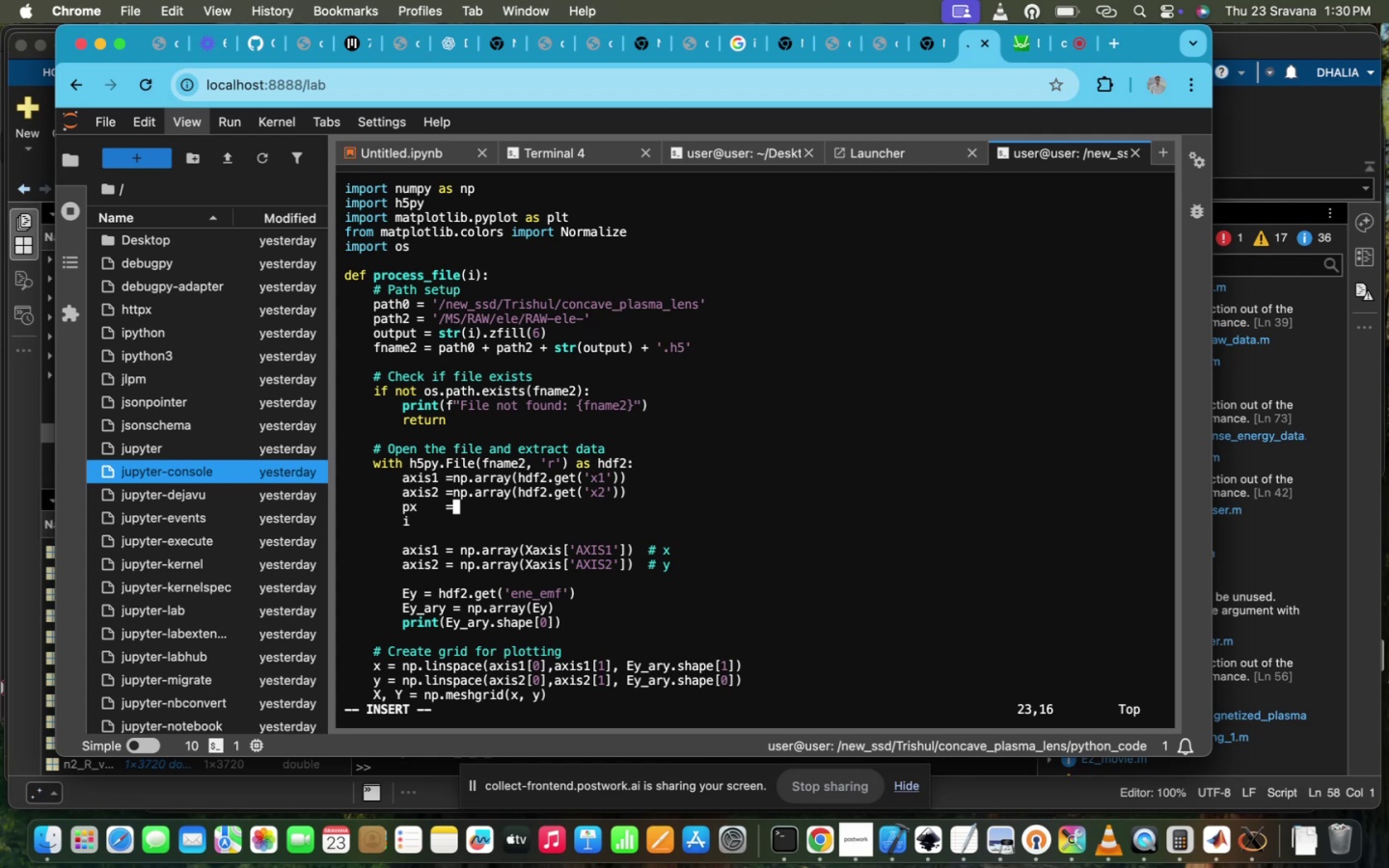 
key(Meta+V)
 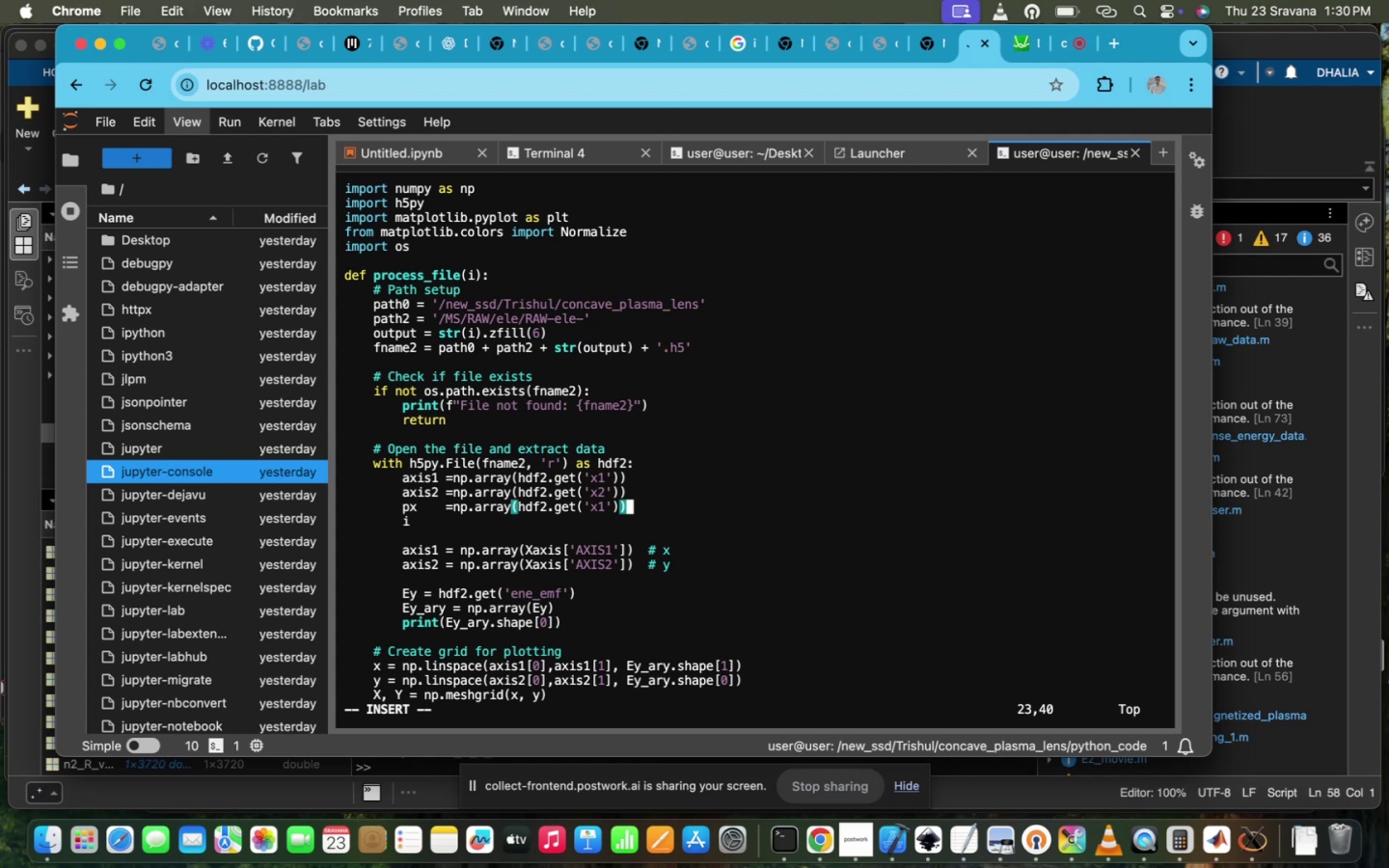 
key(ArrowLeft)
 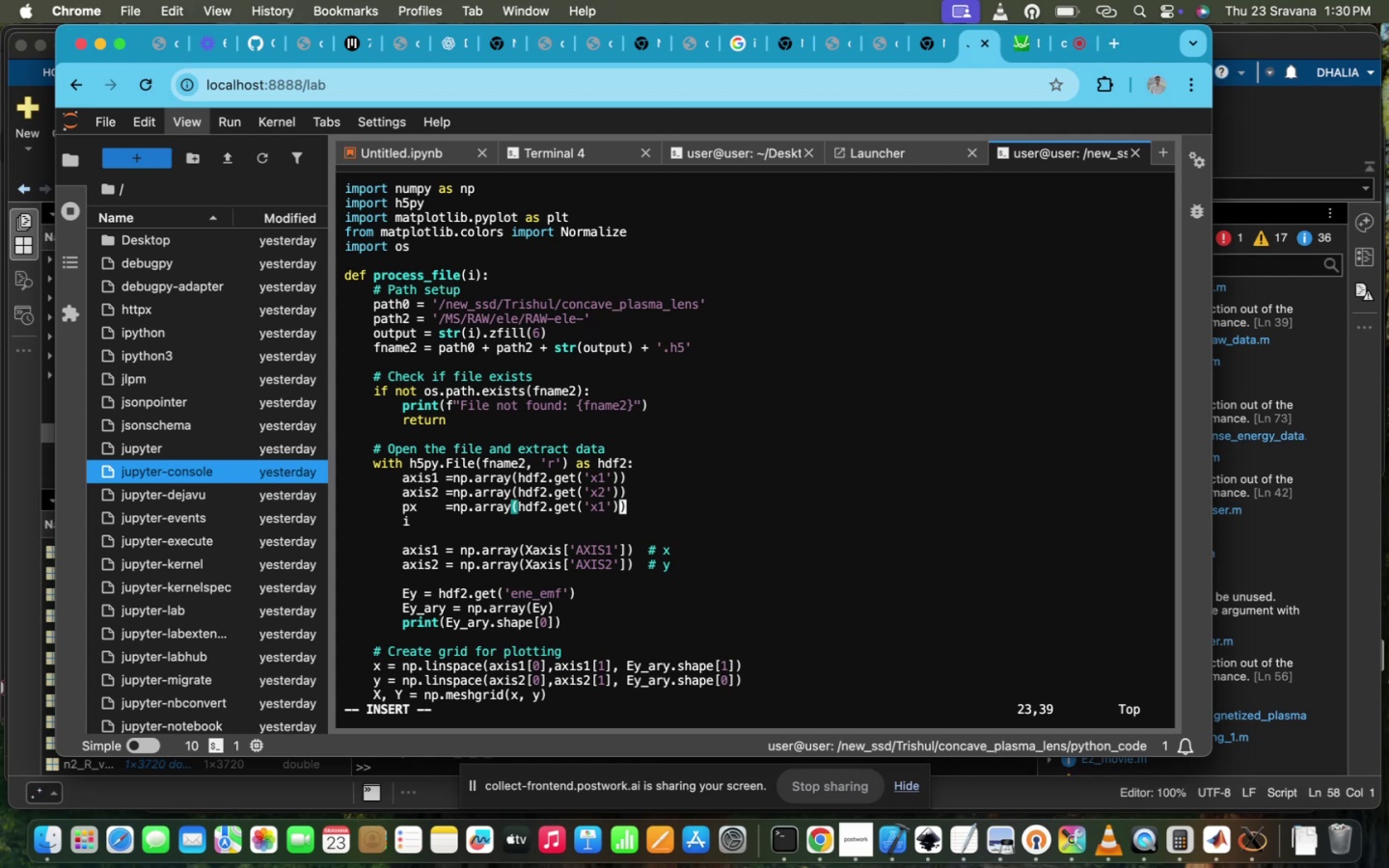 
key(ArrowLeft)
 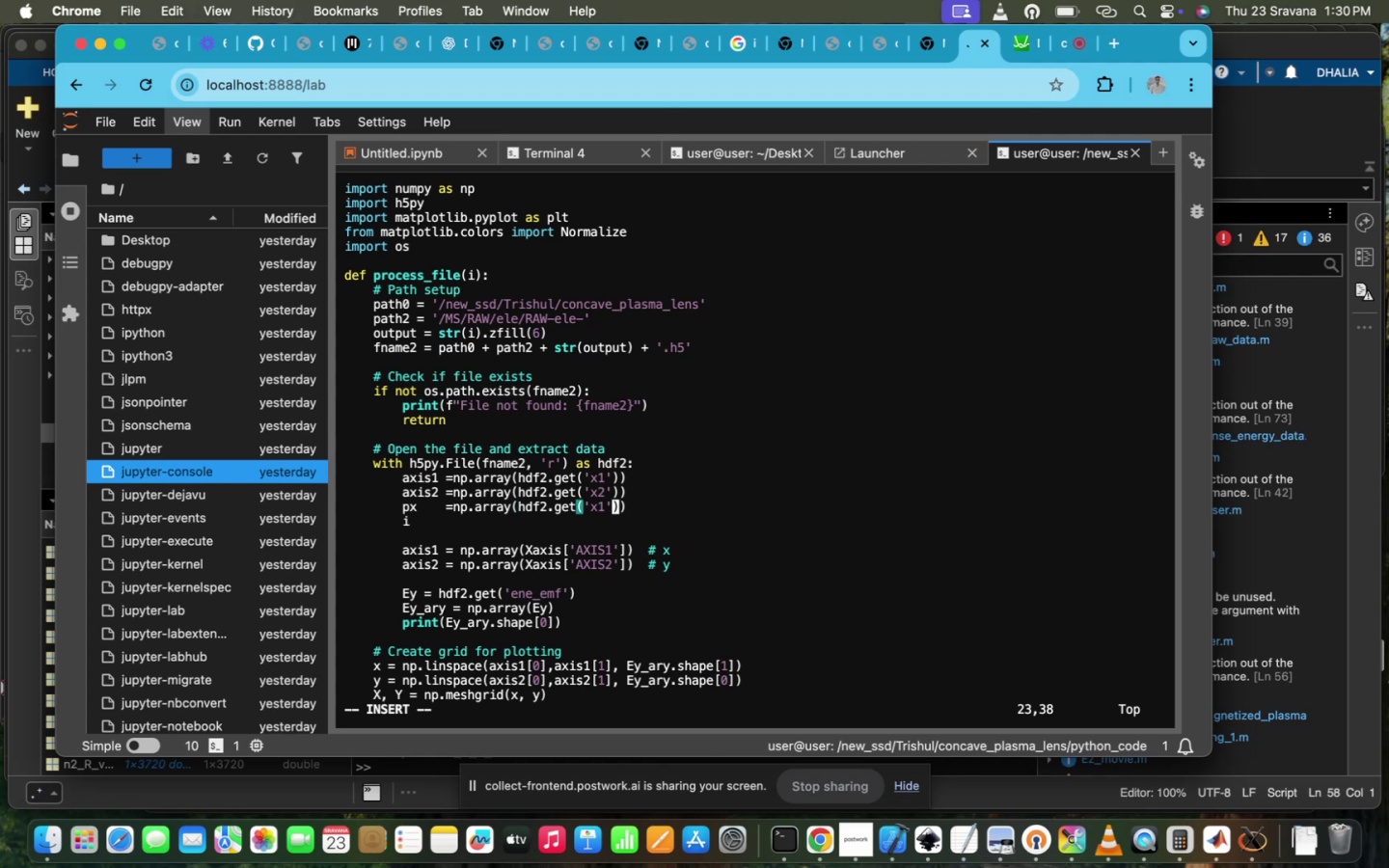 
key(ArrowLeft)
 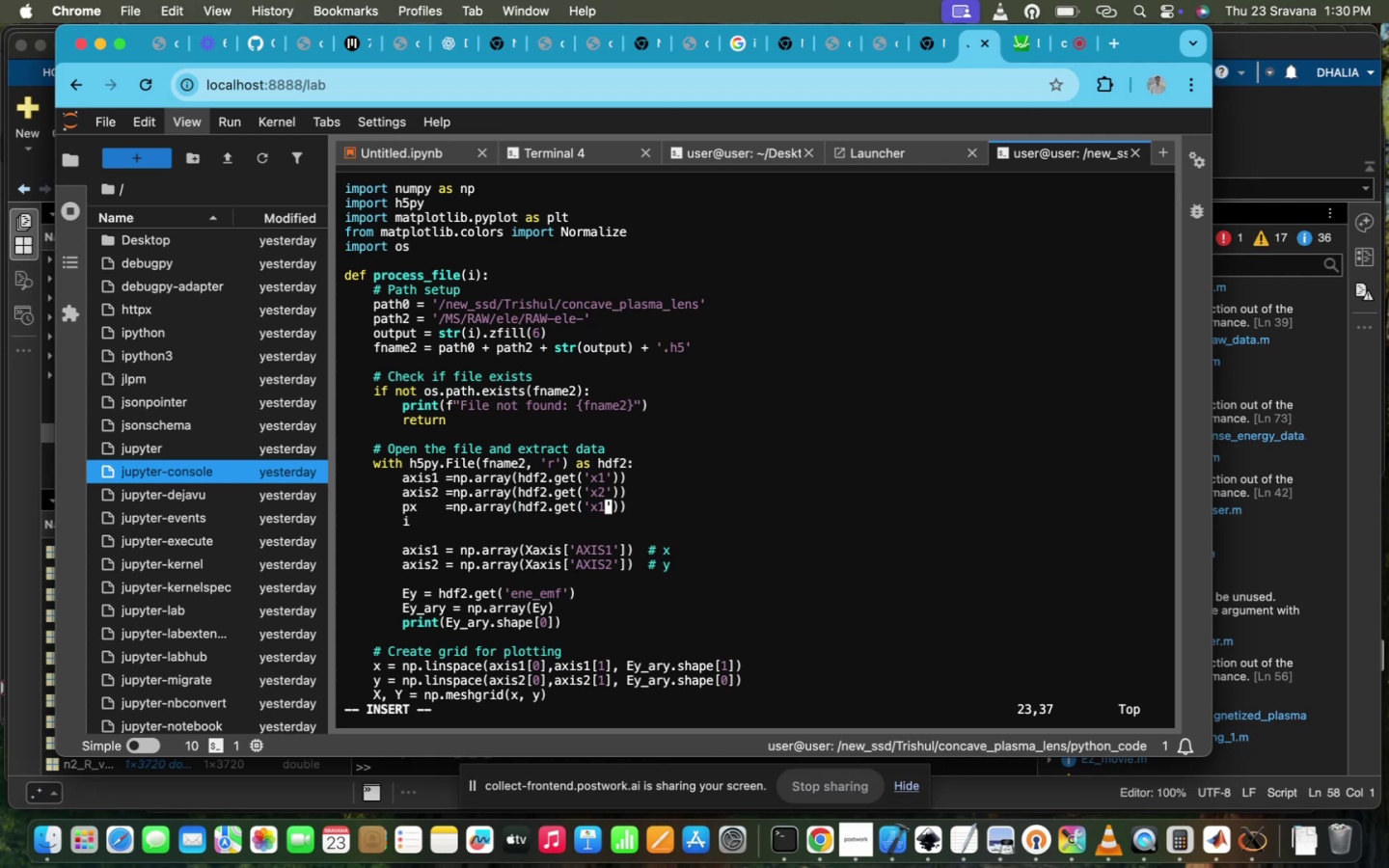 
key(Backspace)
key(Backspace)
type(p1)
 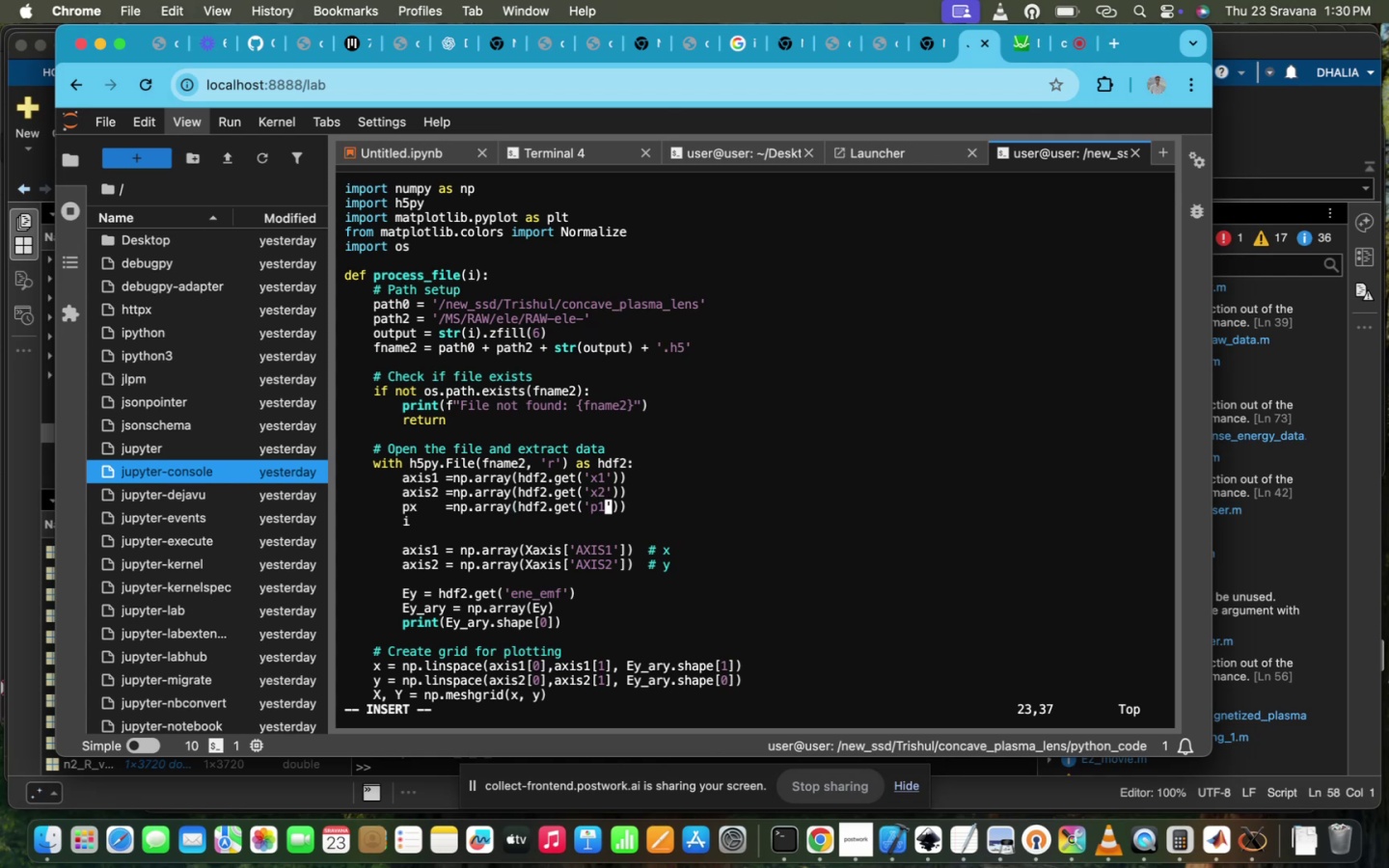 
key(ArrowRight)
 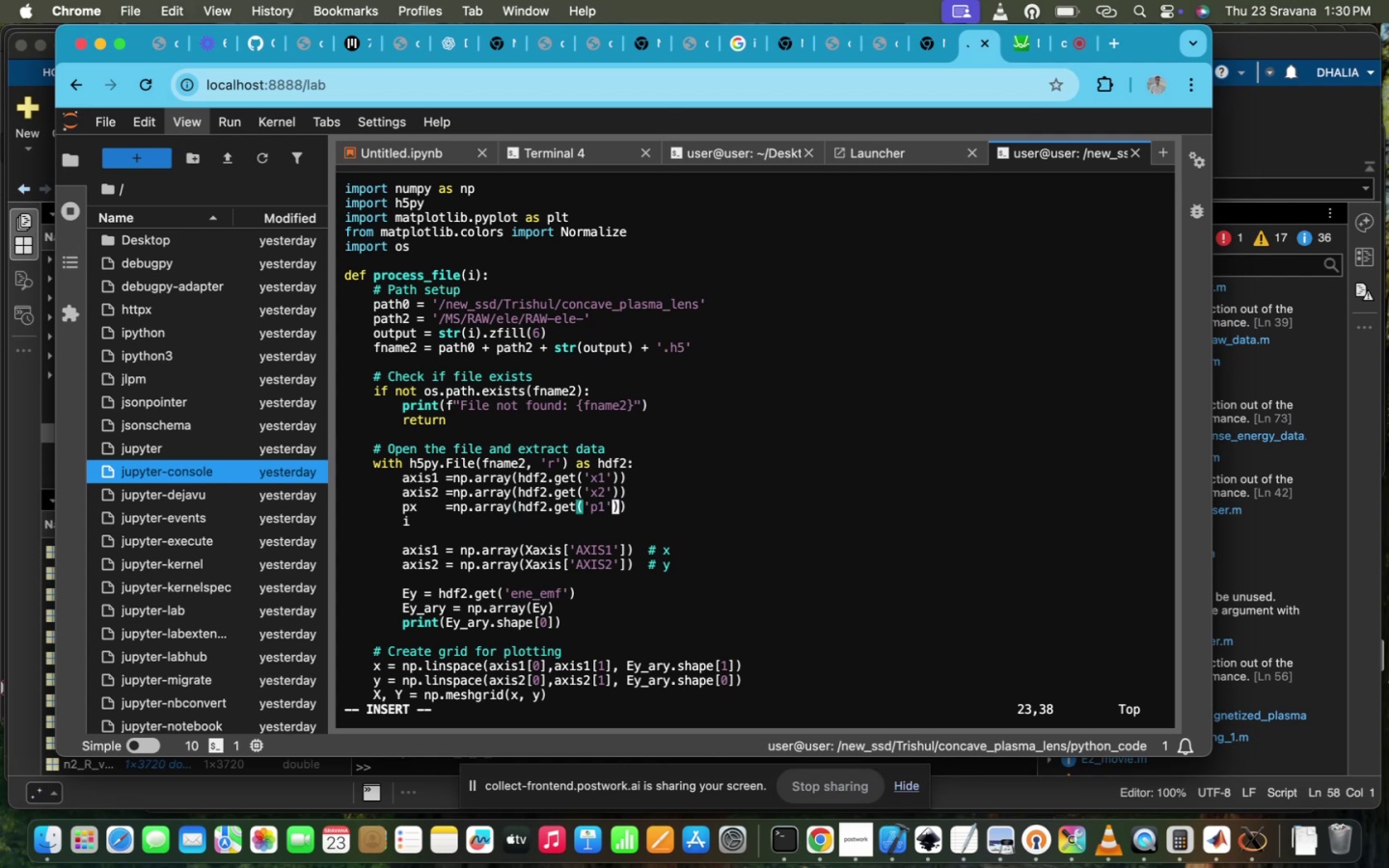 
key(ArrowRight)
 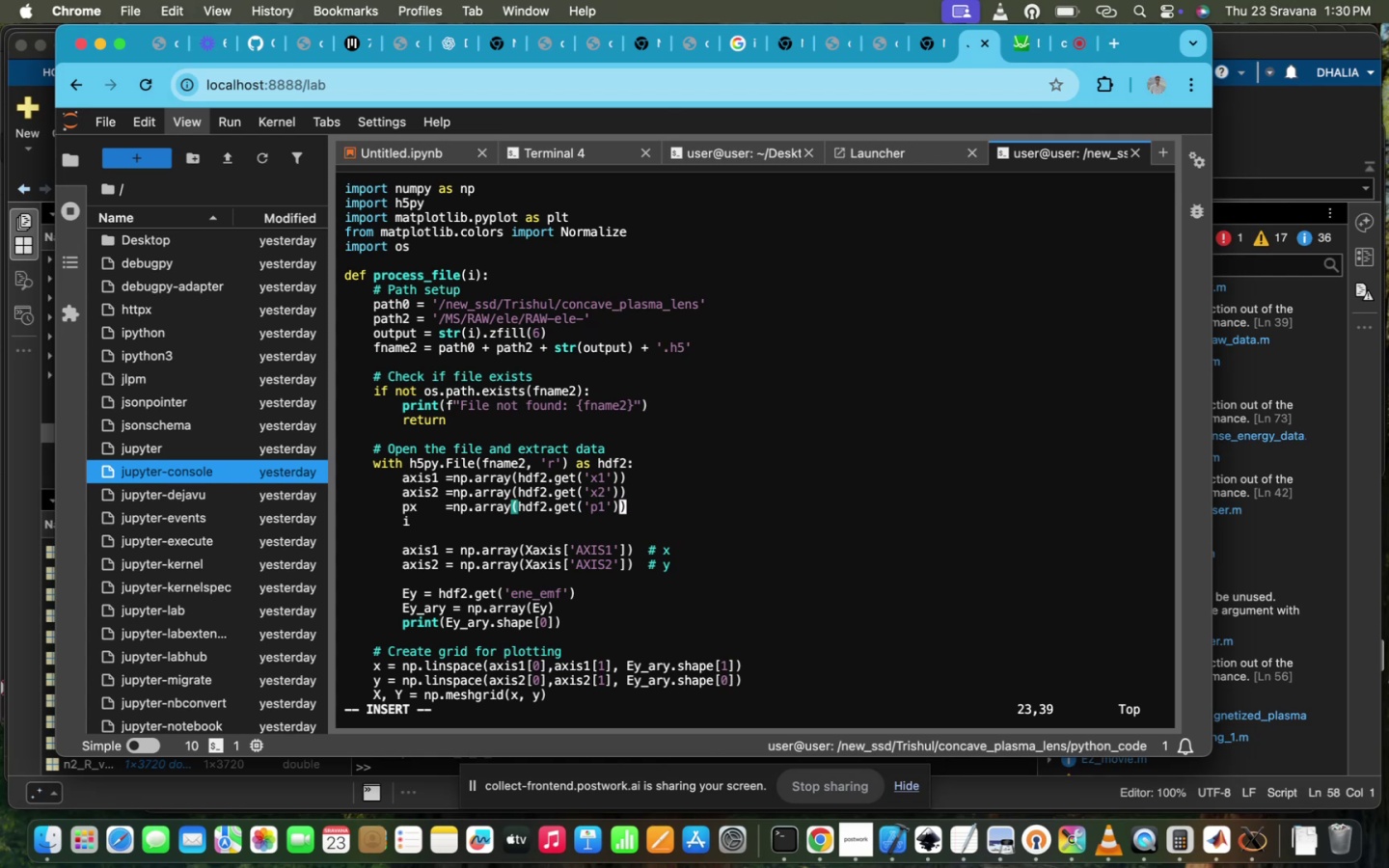 
key(ArrowRight)
 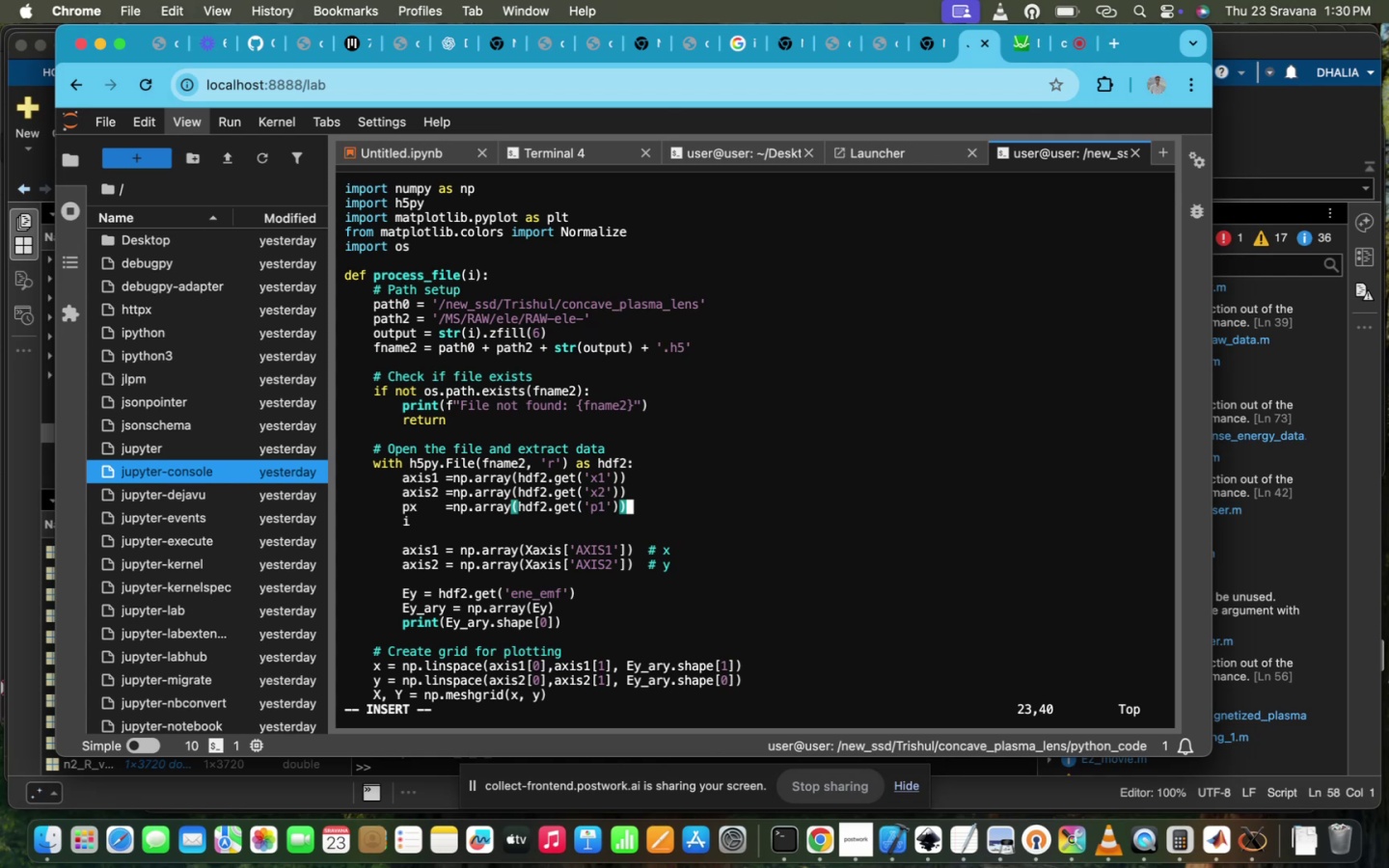 
key(Enter)
 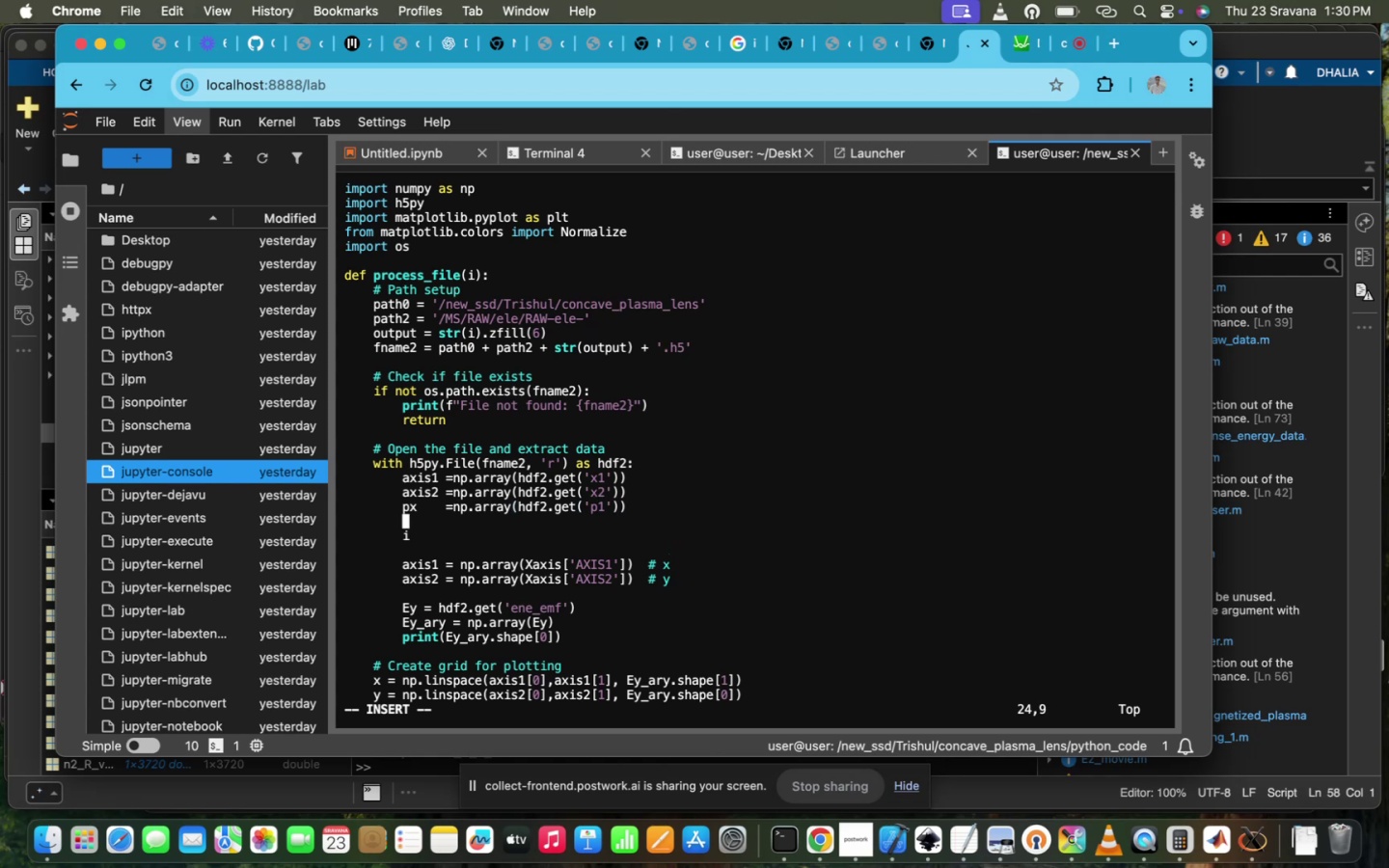 
type(py    =)
 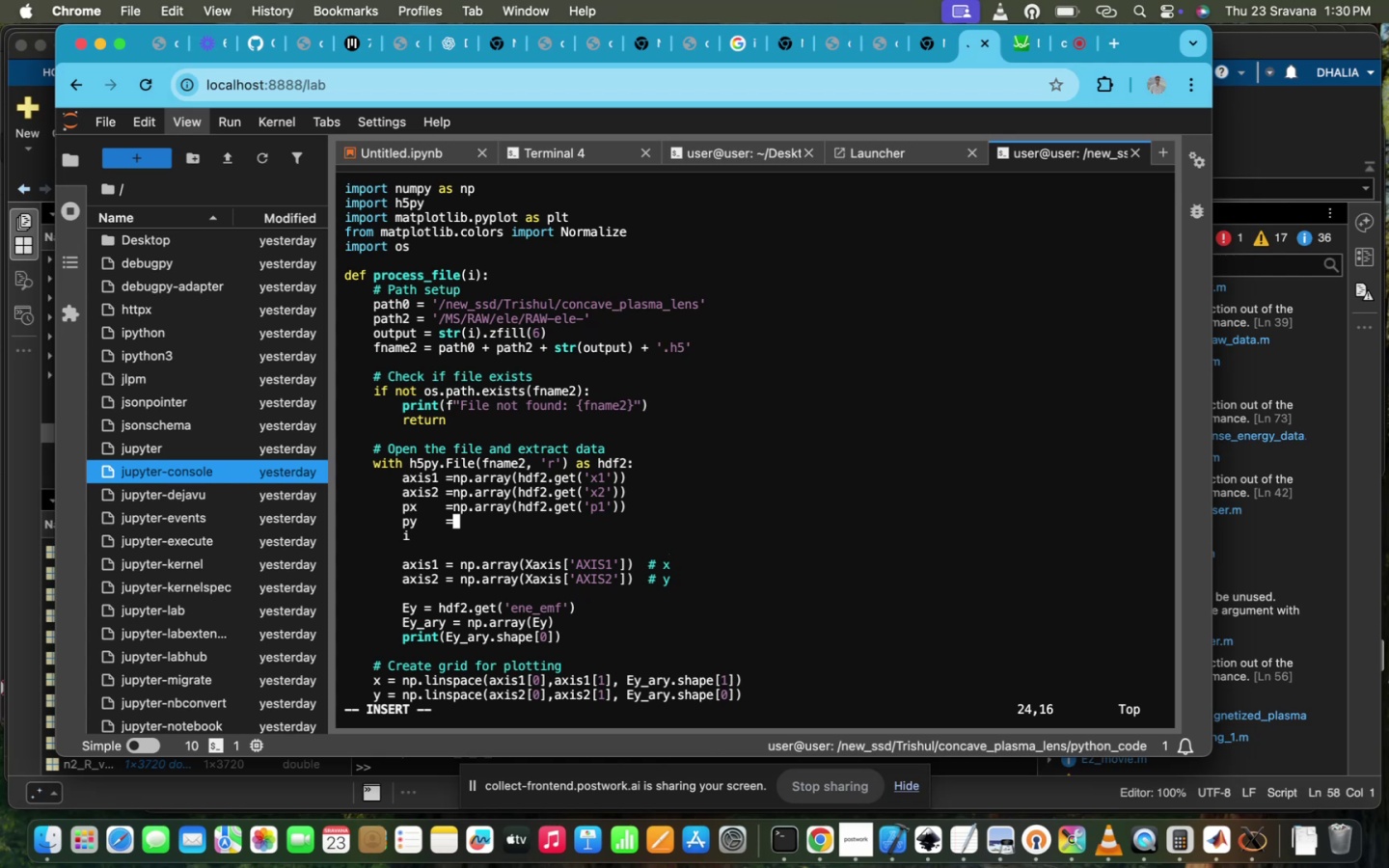 
wait(8.46)
 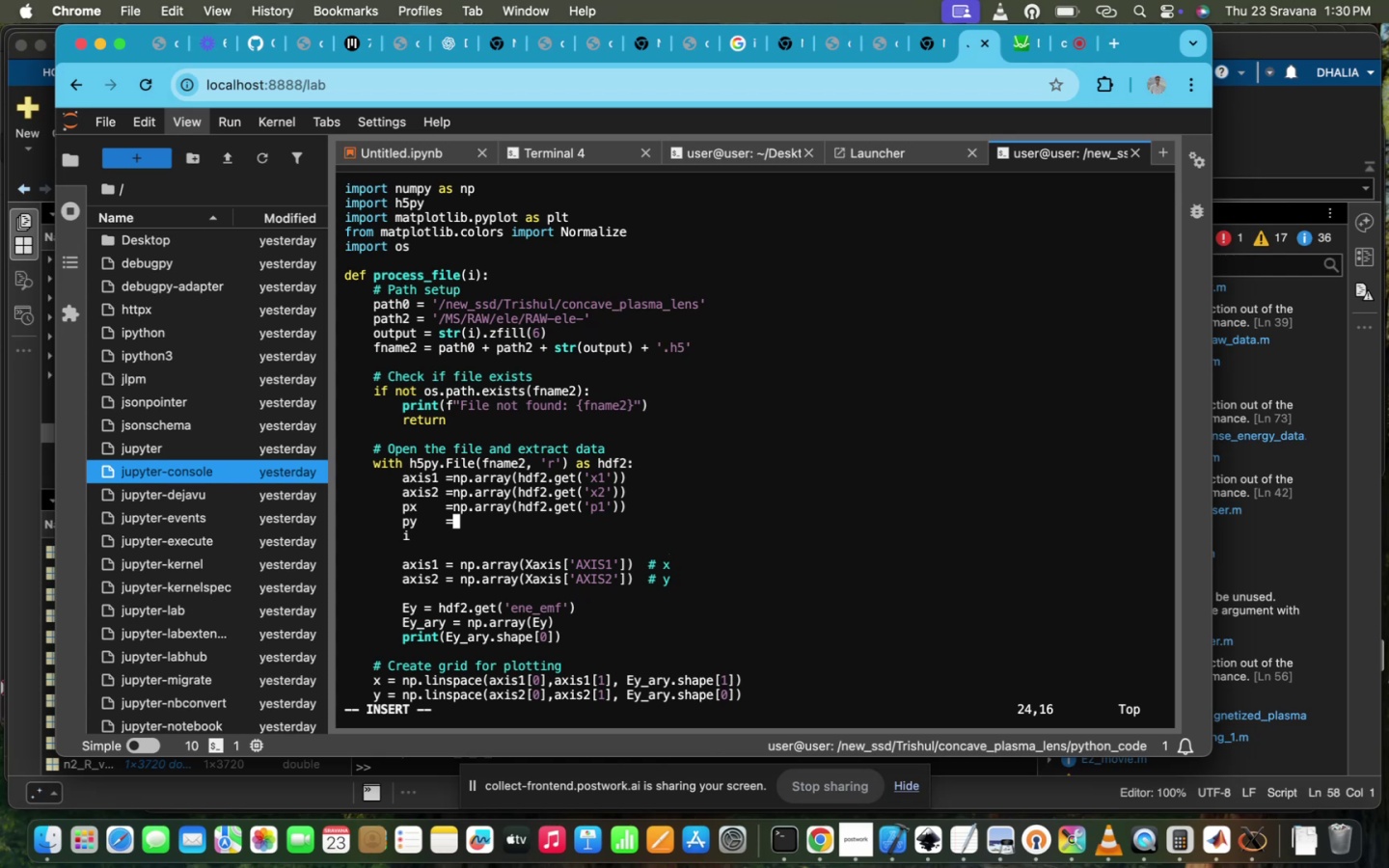 
key(Meta+V)
 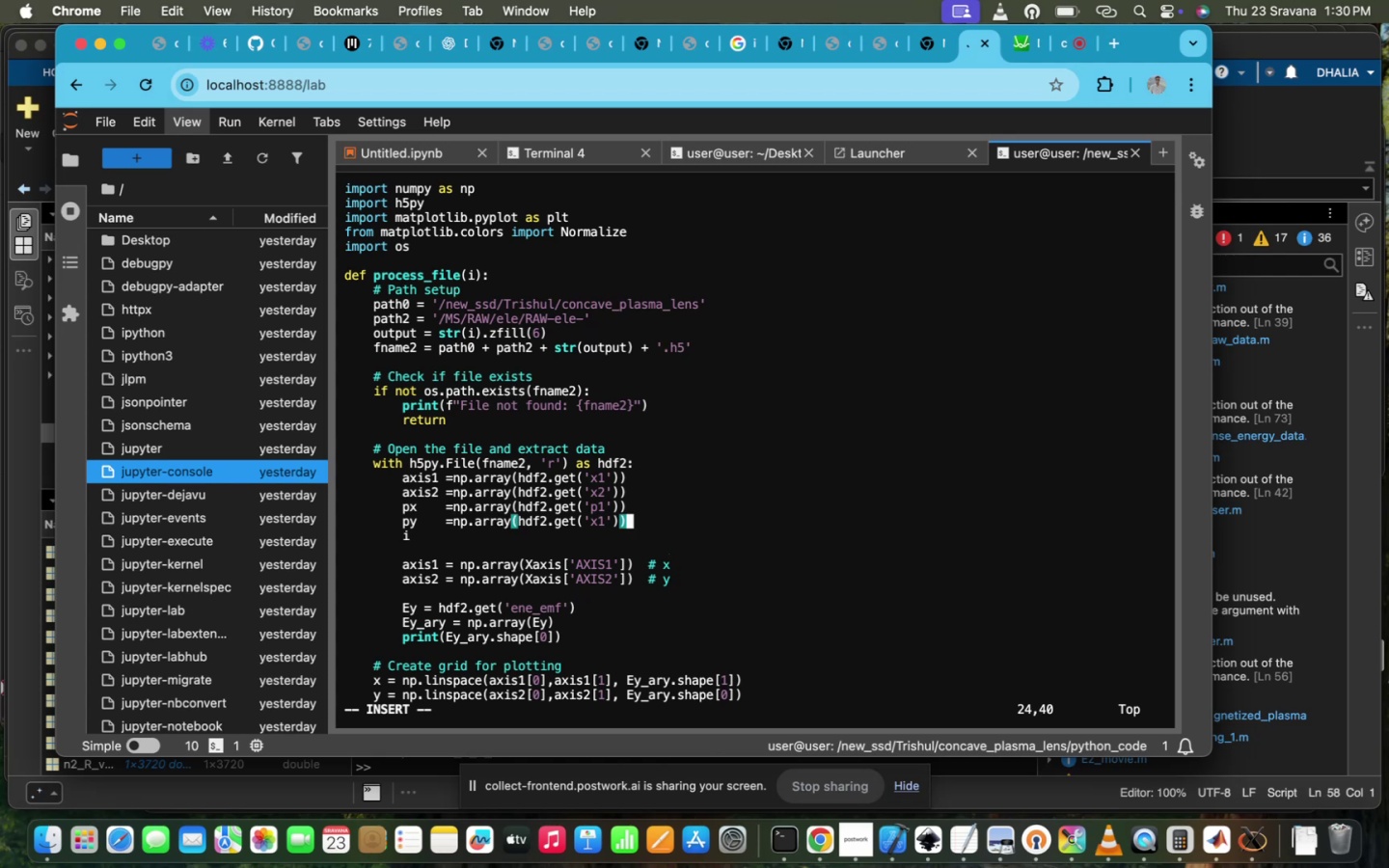 
key(ArrowLeft)
 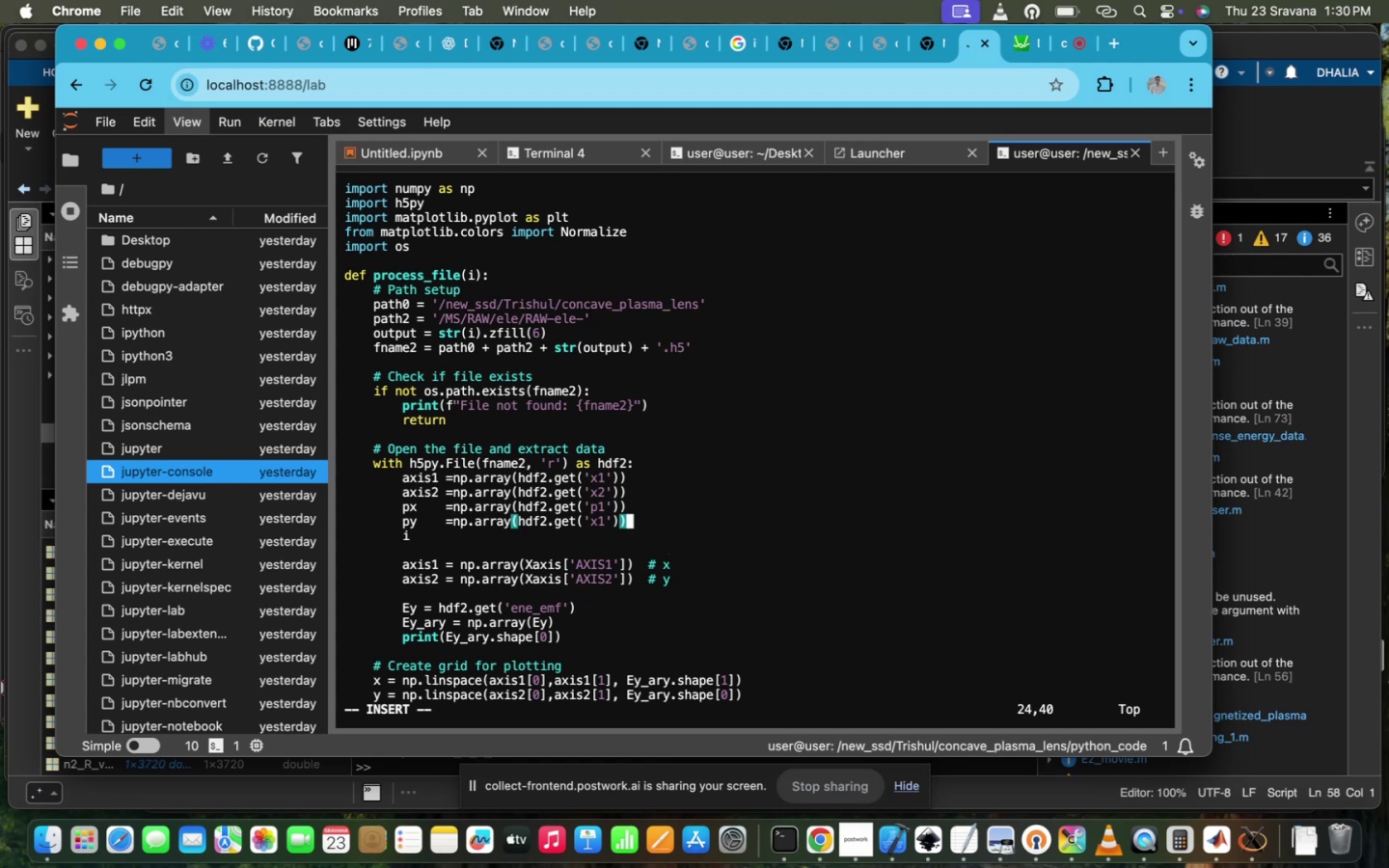 
key(ArrowLeft)
 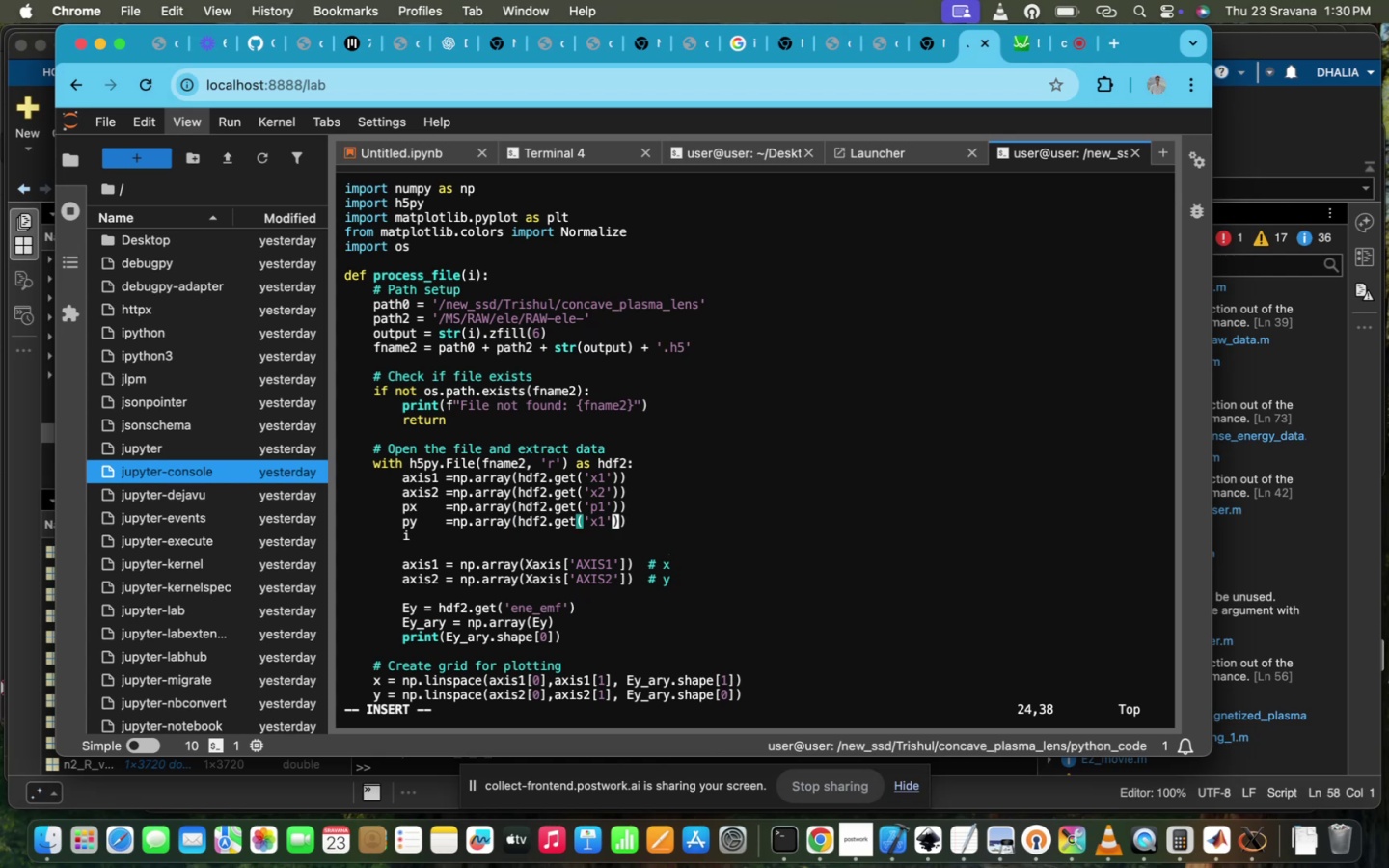 
key(ArrowLeft)
 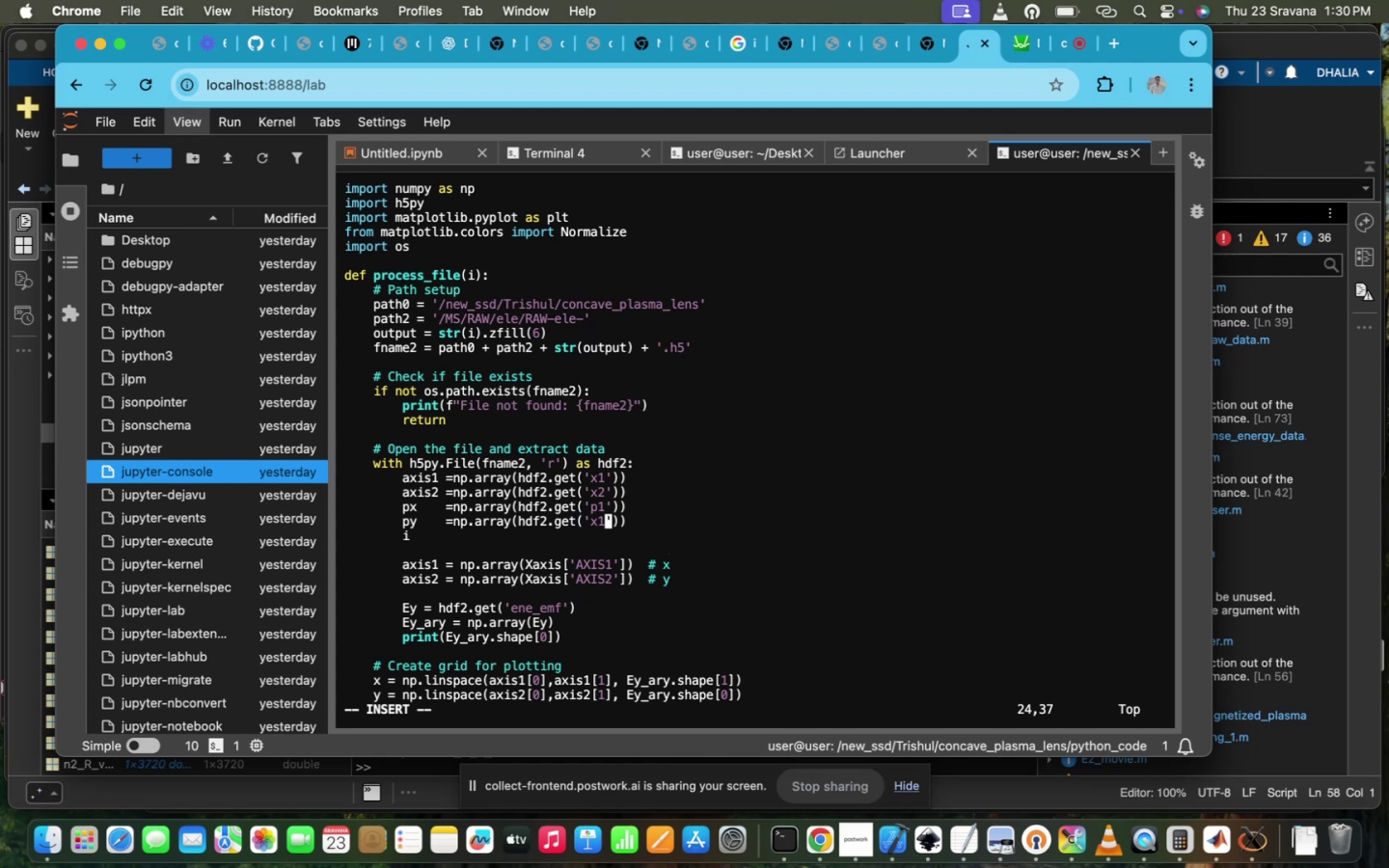 
key(Backspace)
key(Backspace)
type(p2)
 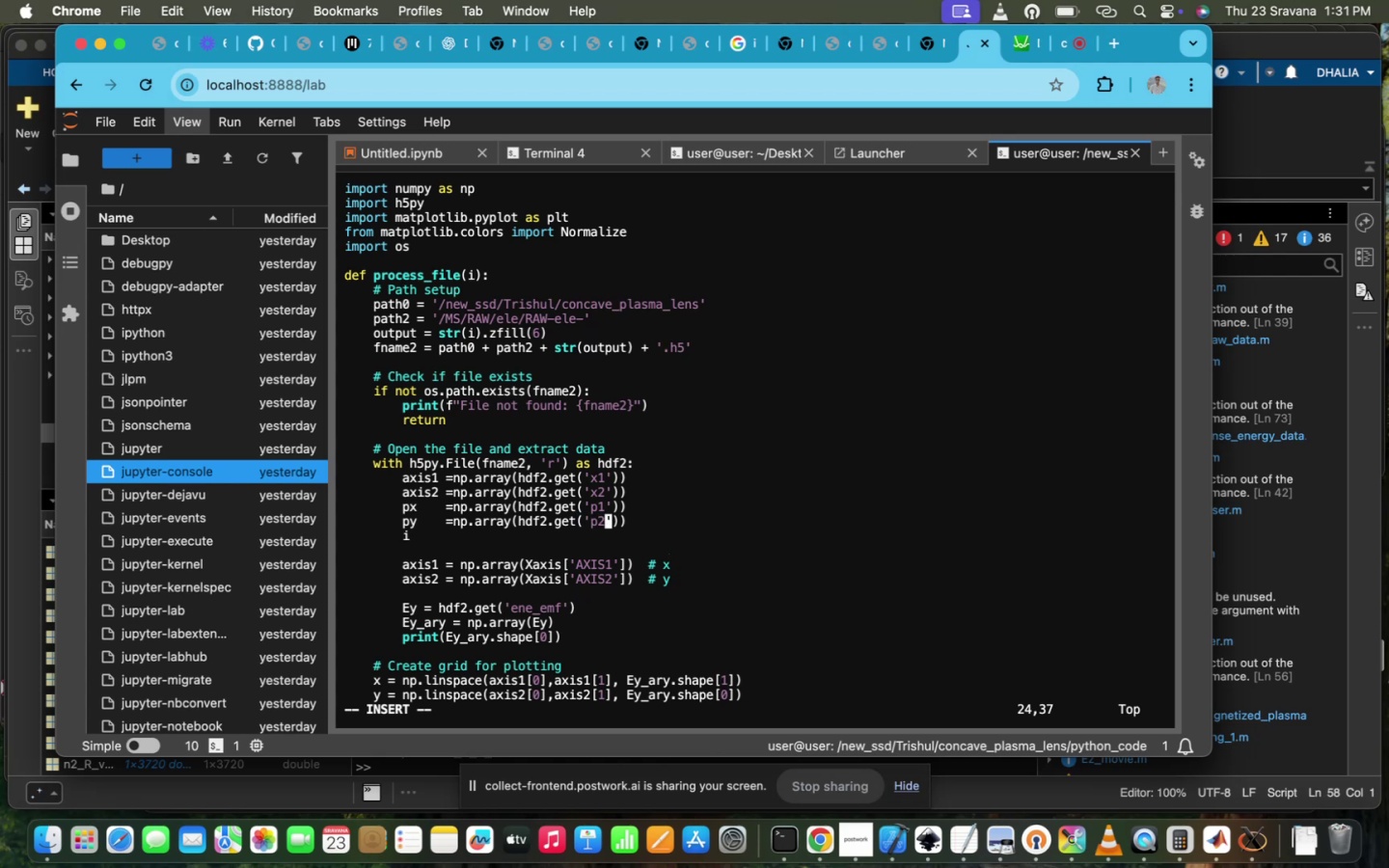 
key(ArrowRight)
 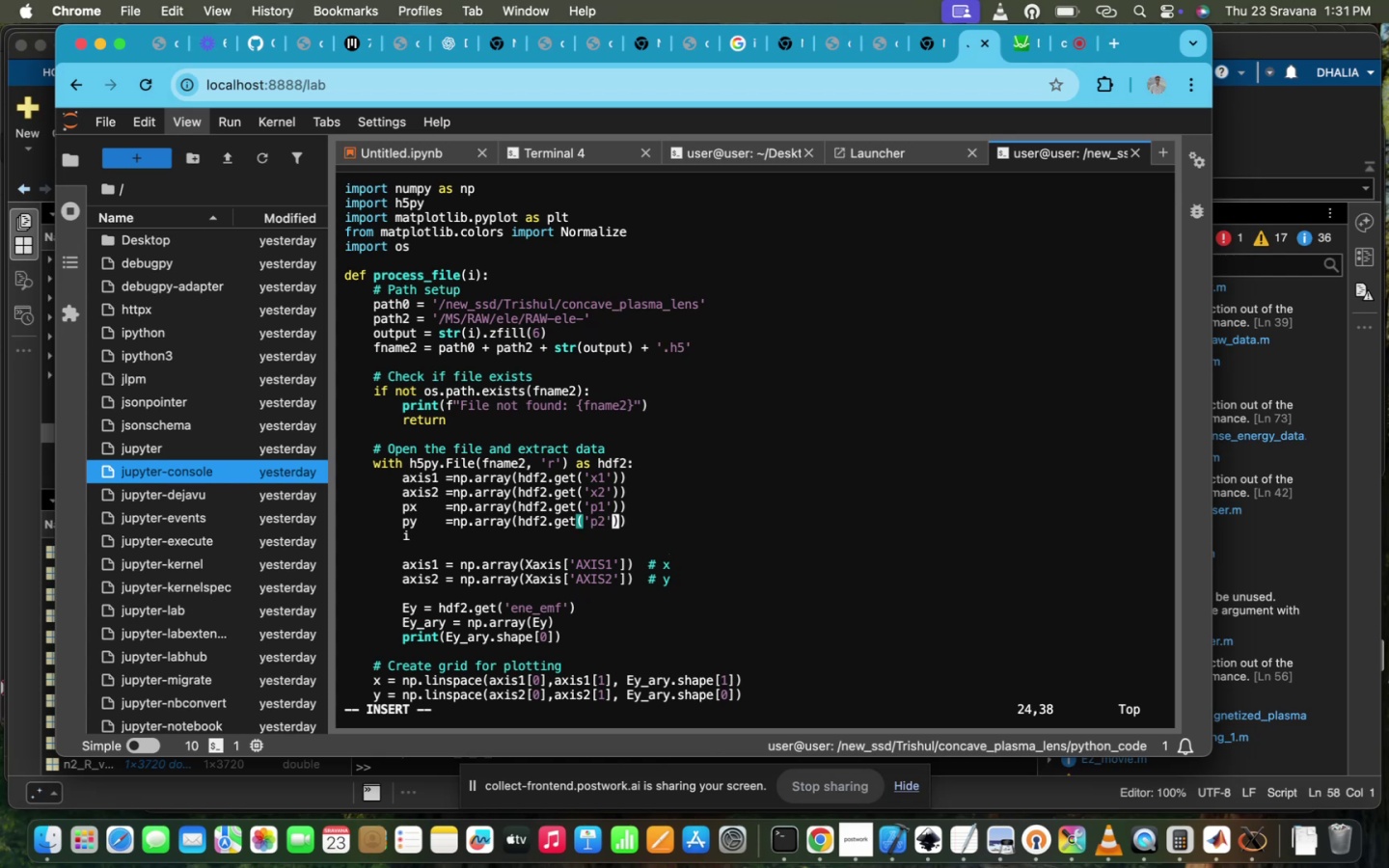 
key(ArrowRight)
 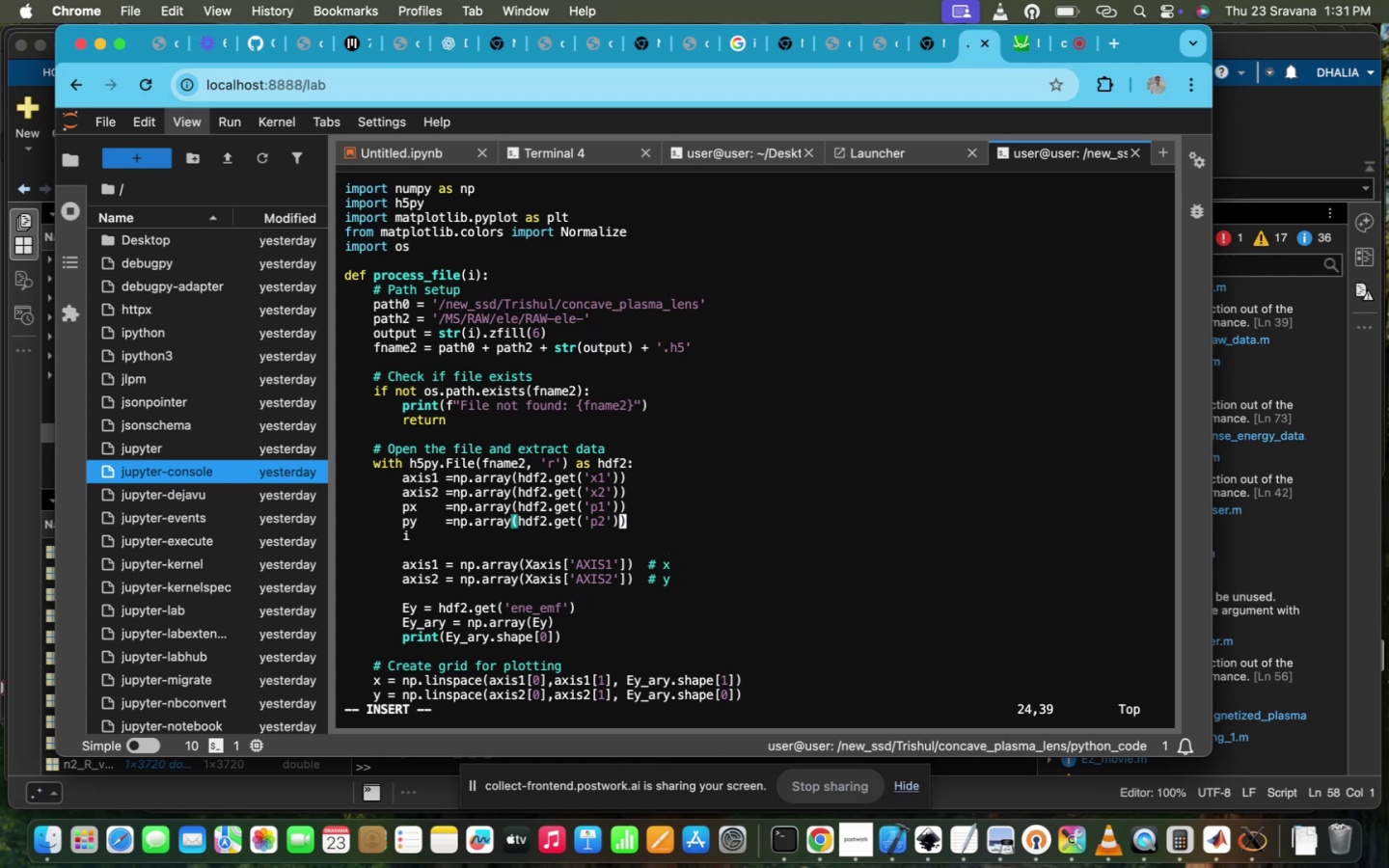 
key(ArrowRight)
 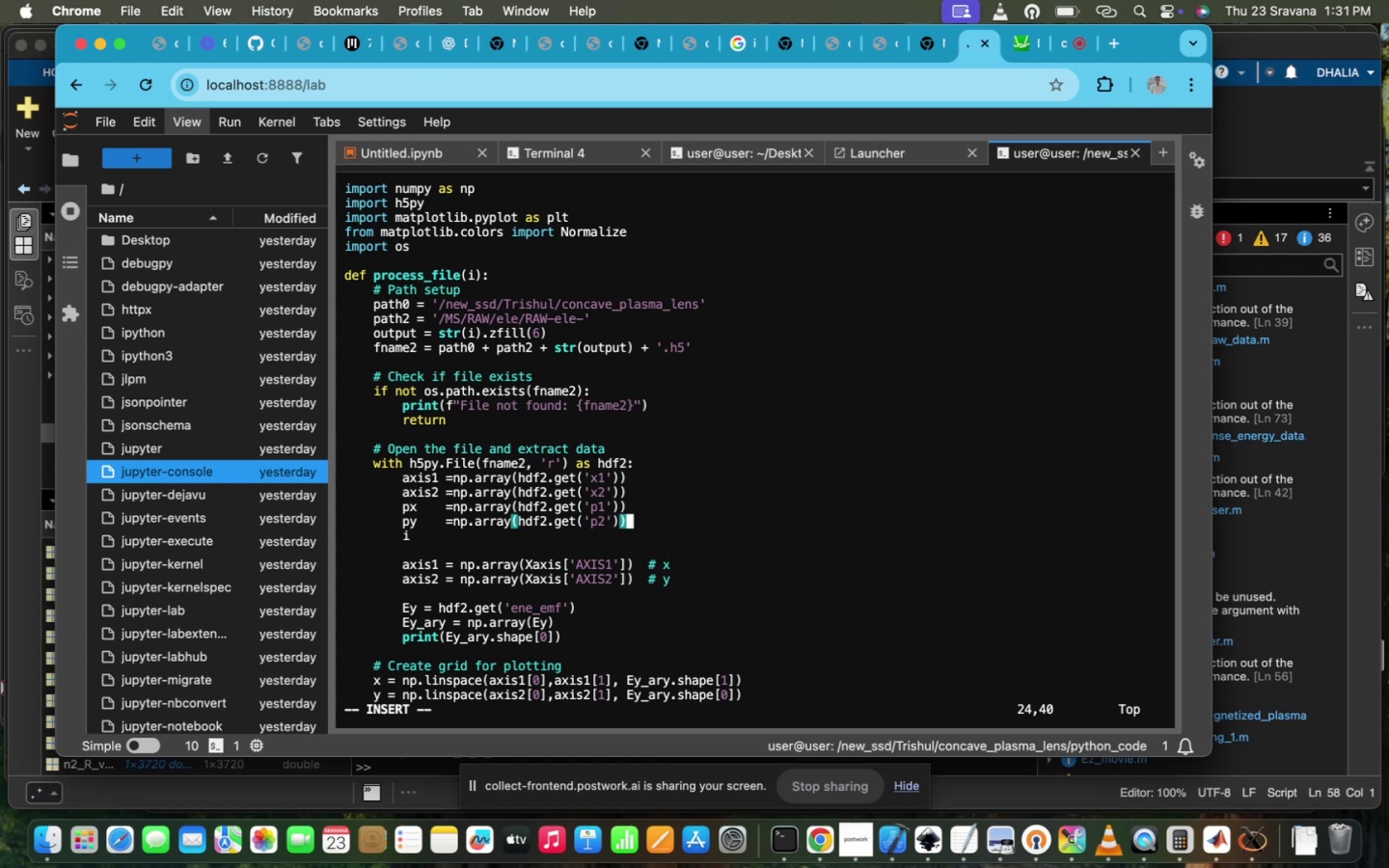 
key(ArrowRight)
 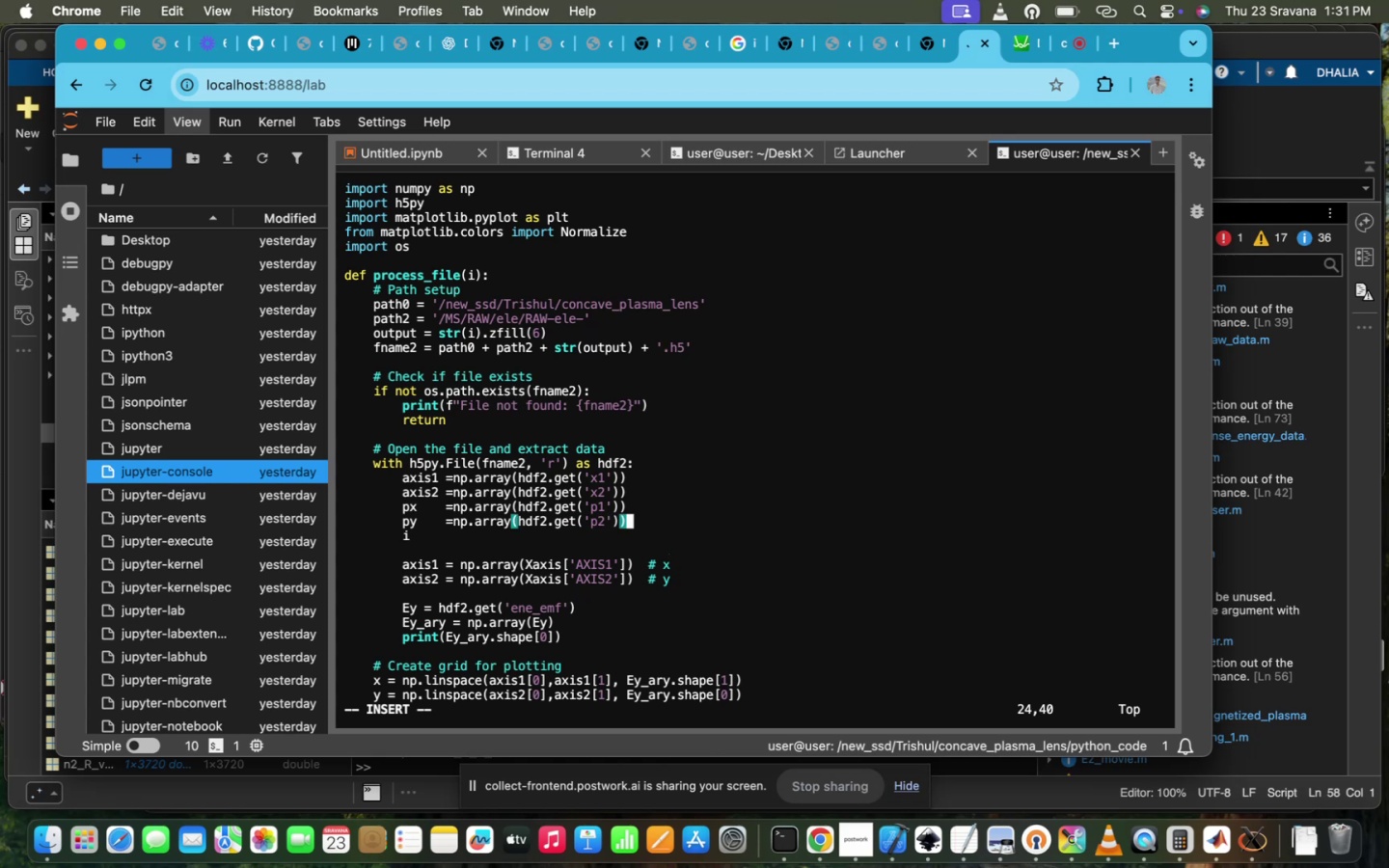 
key(Enter)
 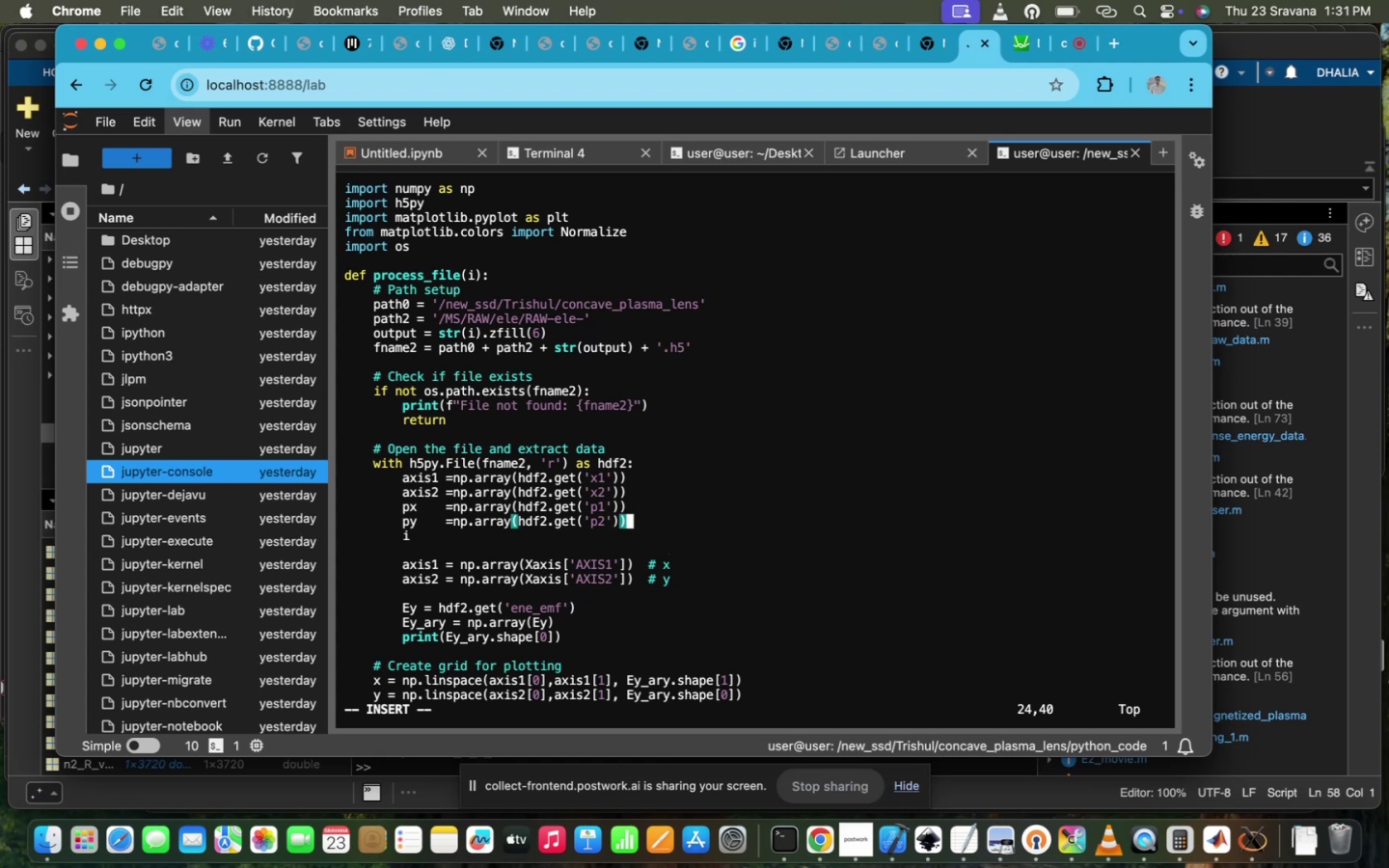 
key(Enter)
 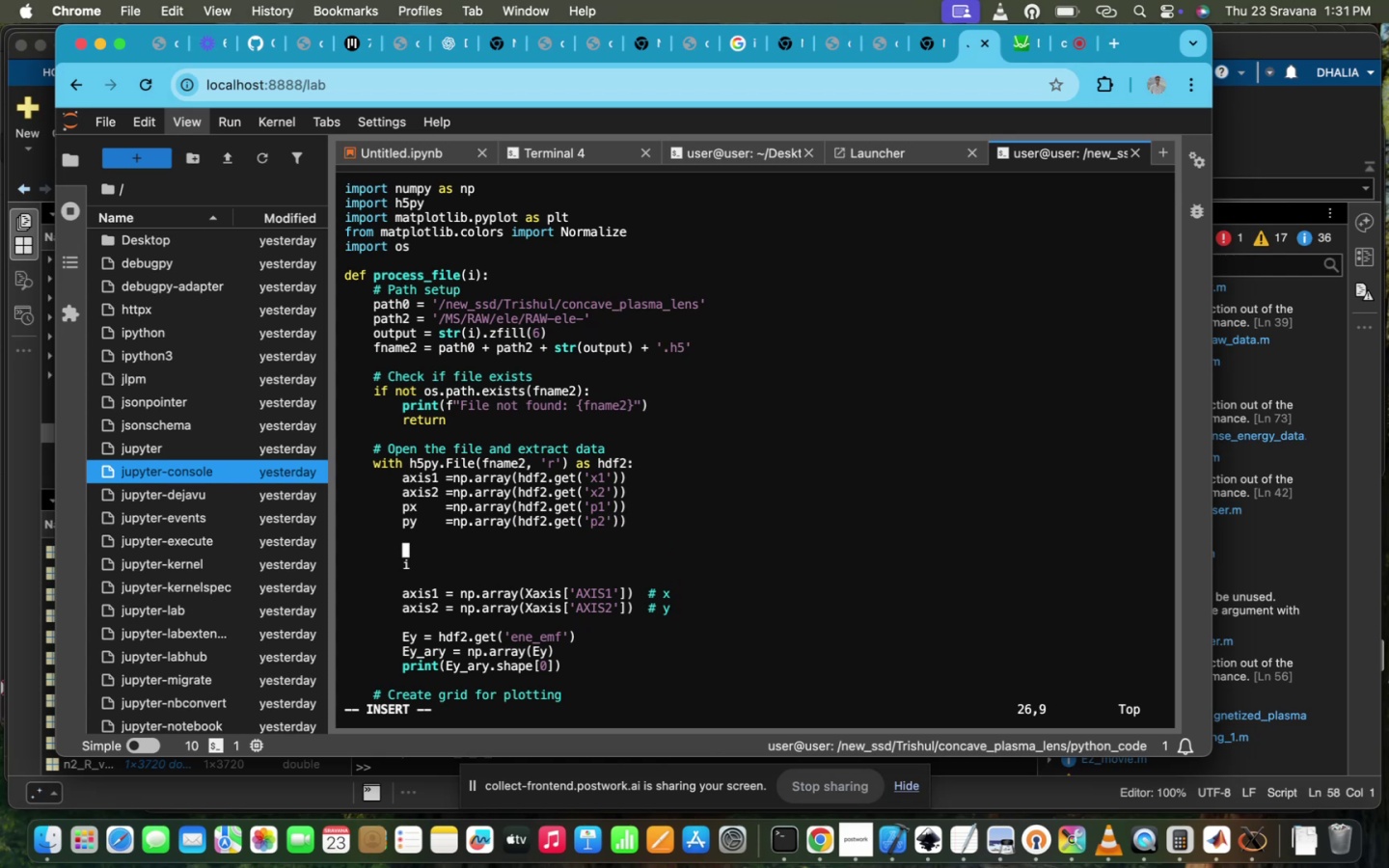 
key(ArrowUp)
 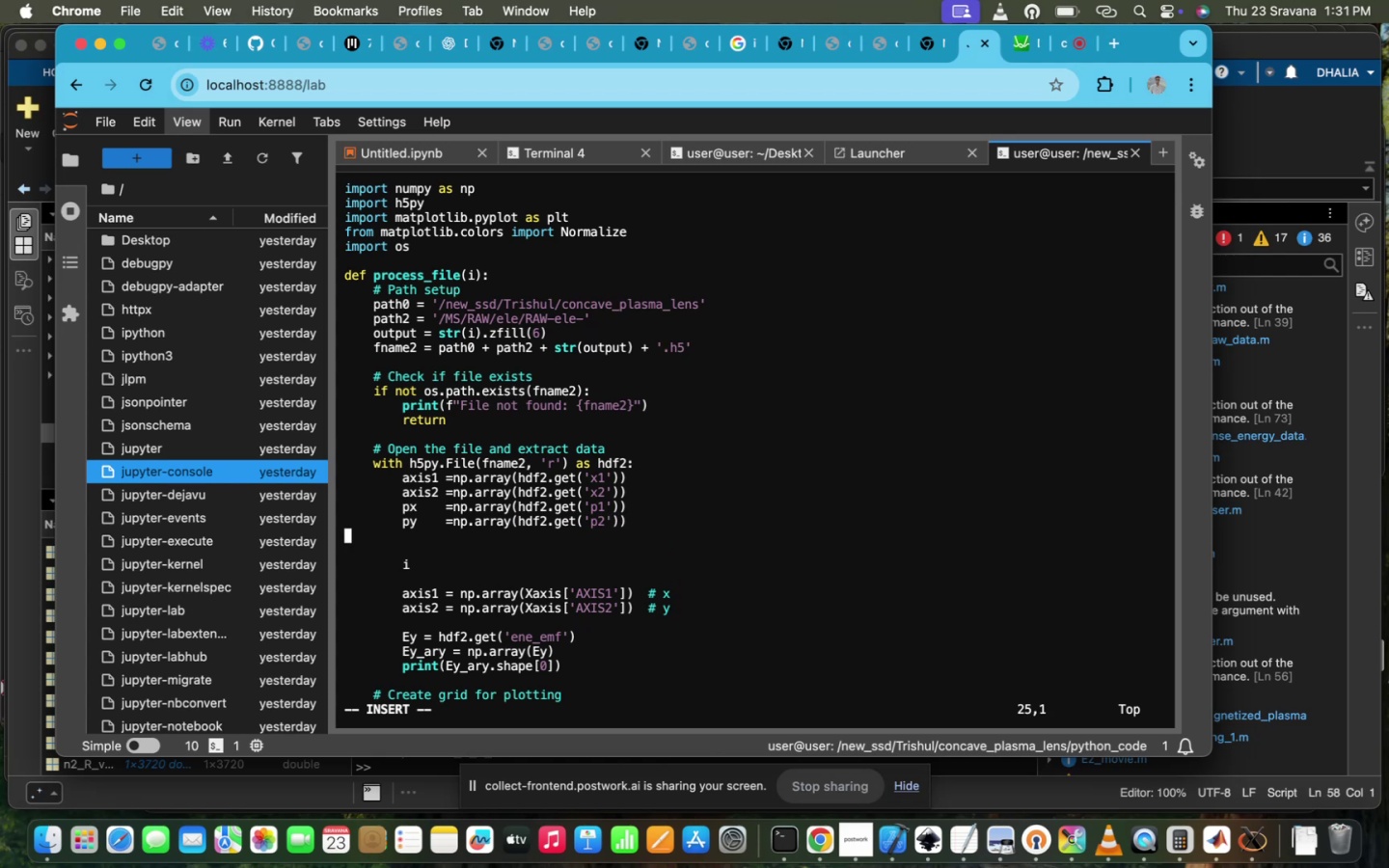 
type(pz =)
key(Backspace)
key(Backspace)
key(Backspace)
key(Backspace)
key(Tab)
key(Tab)
type(pz=)
 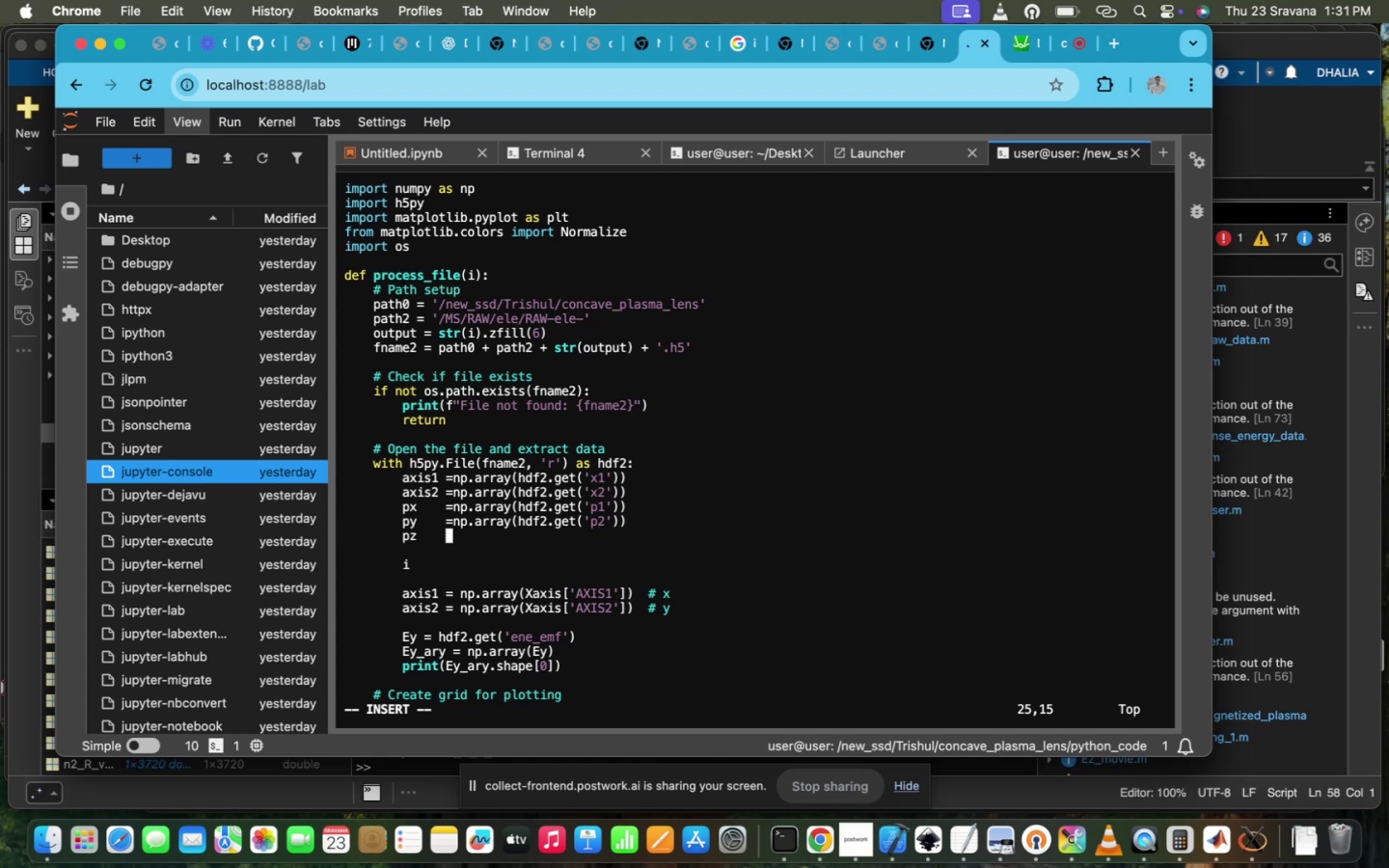 
key(Meta+V)
 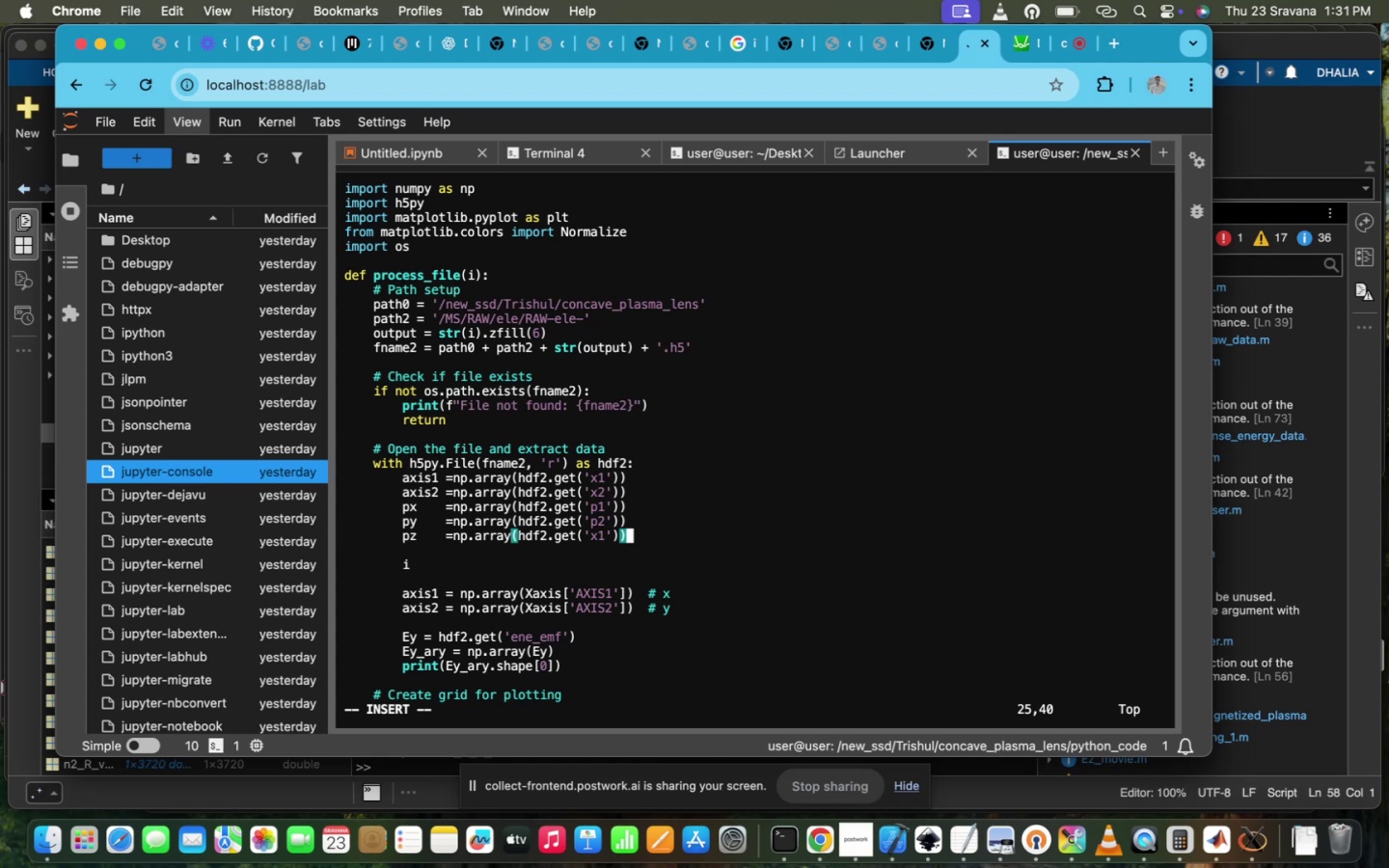 
key(ArrowLeft)
 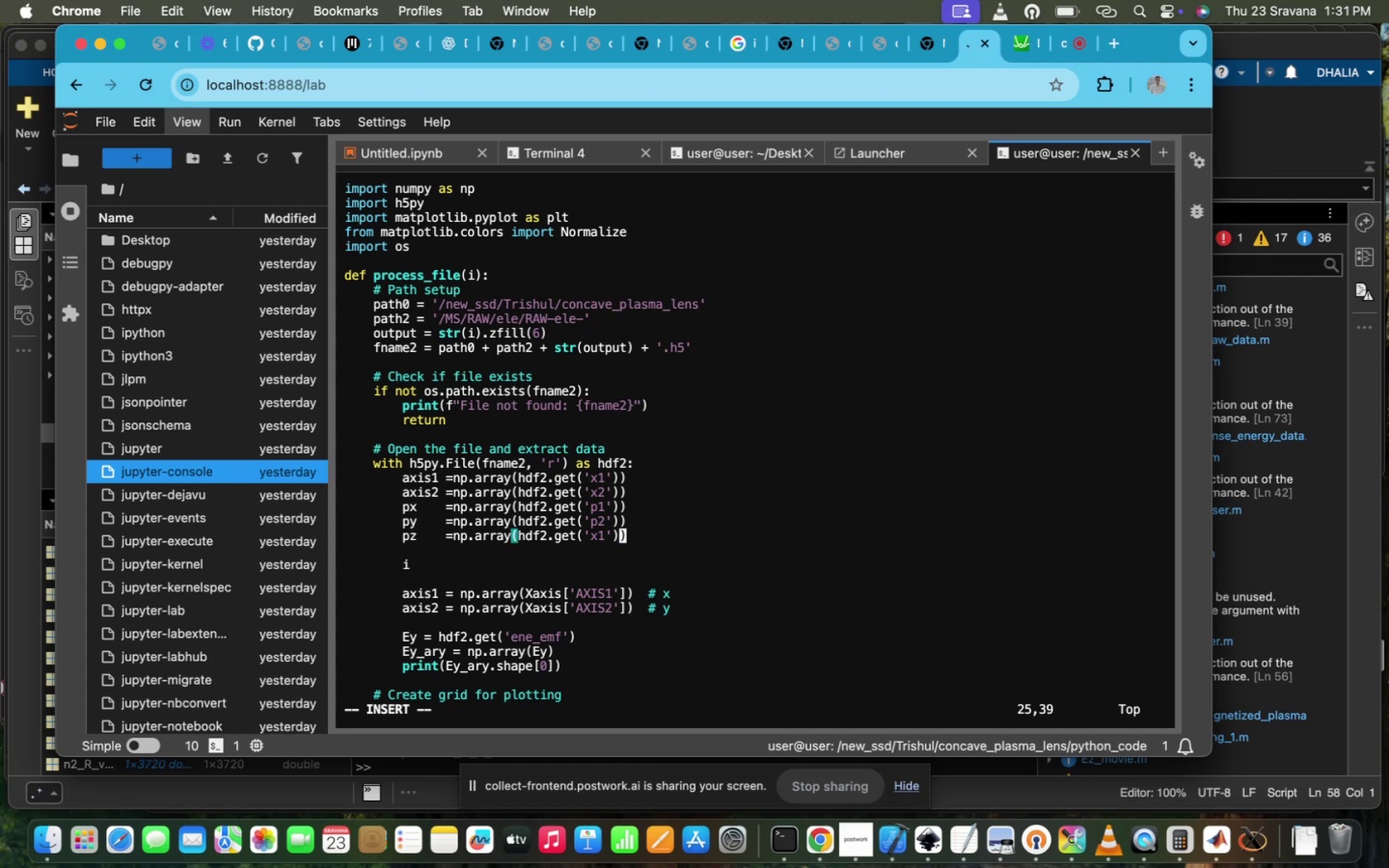 
key(ArrowLeft)
 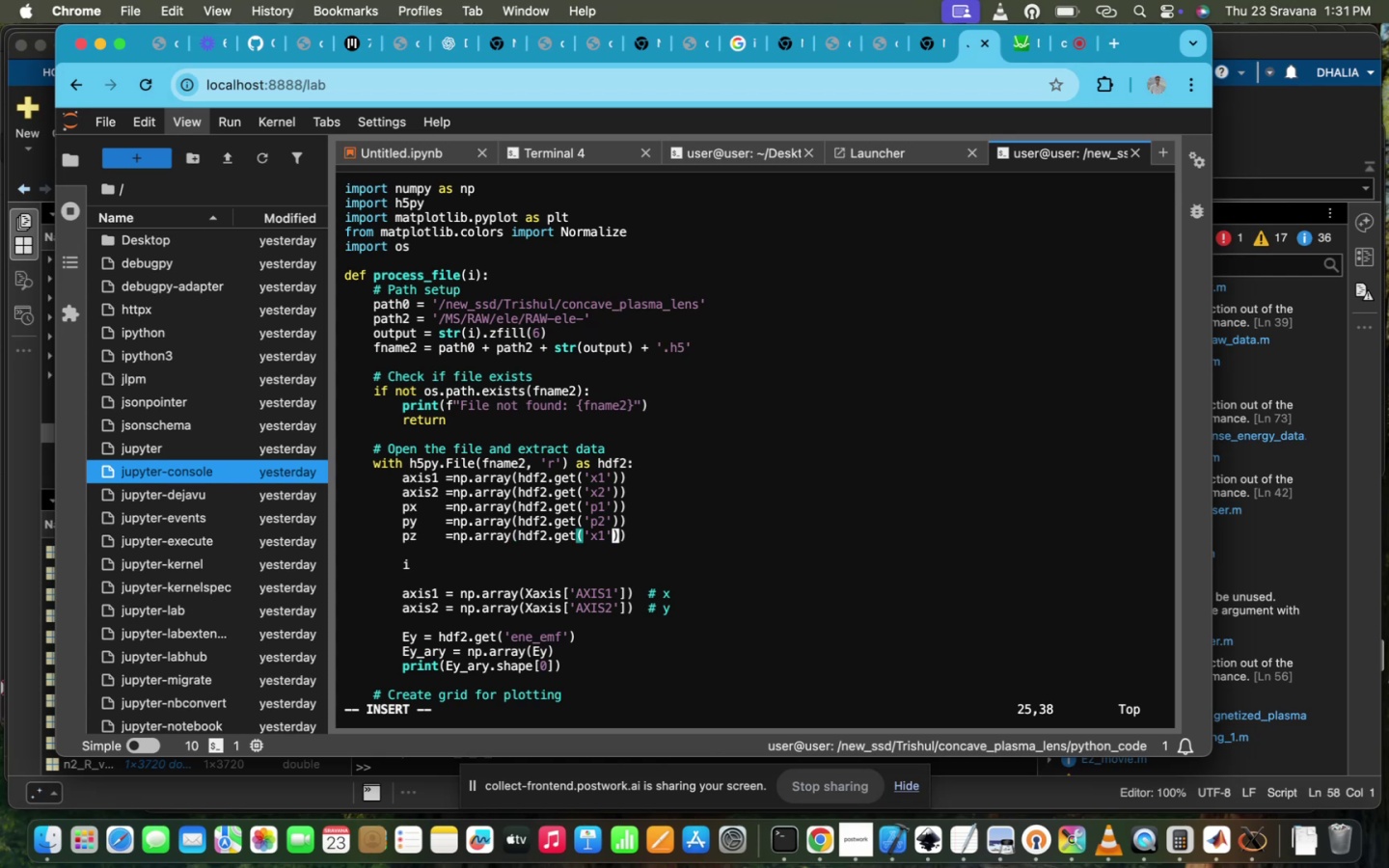 
key(ArrowLeft)
 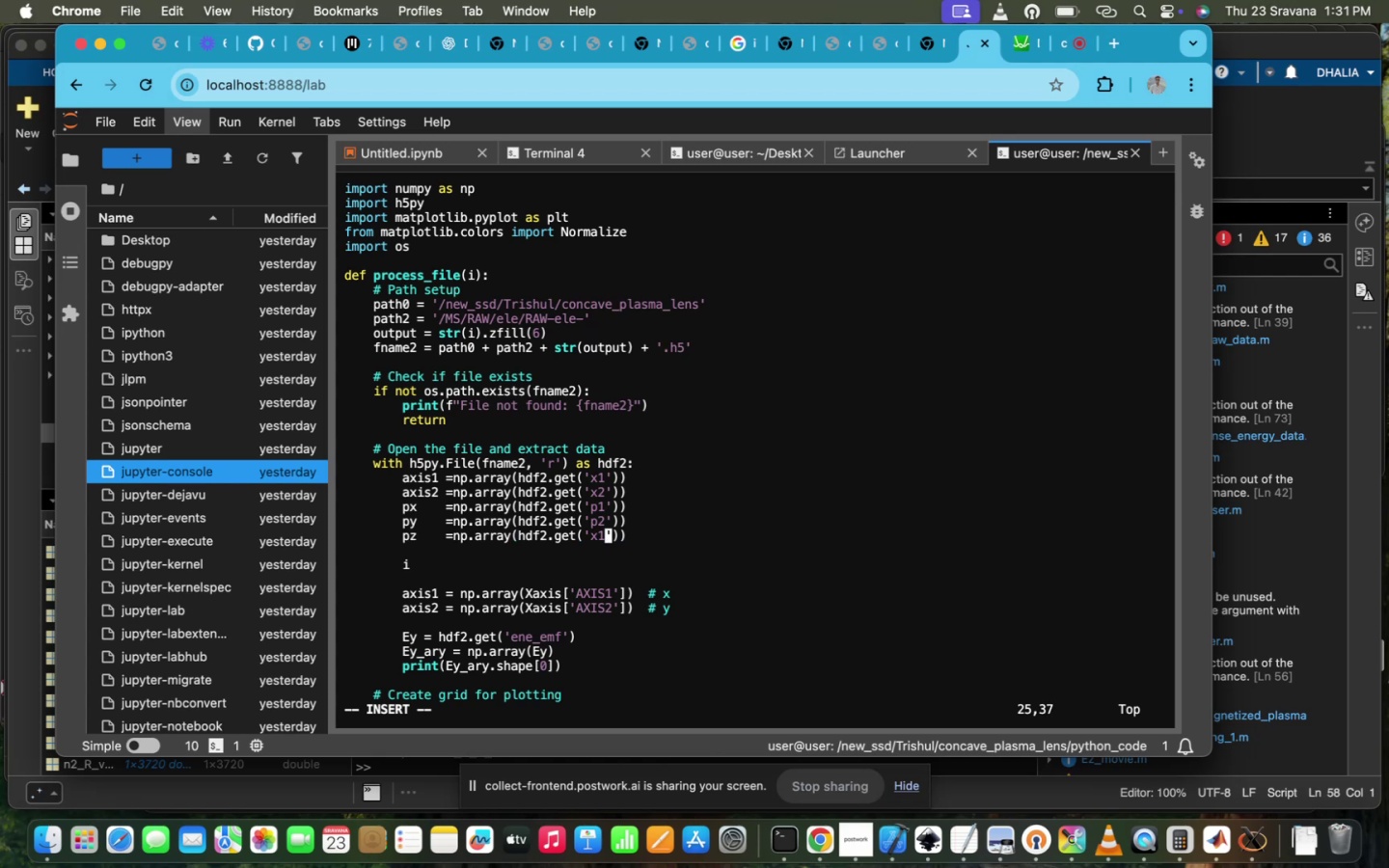 
key(Backspace)
key(Backspace)
key(Backspace)
type('p3)
 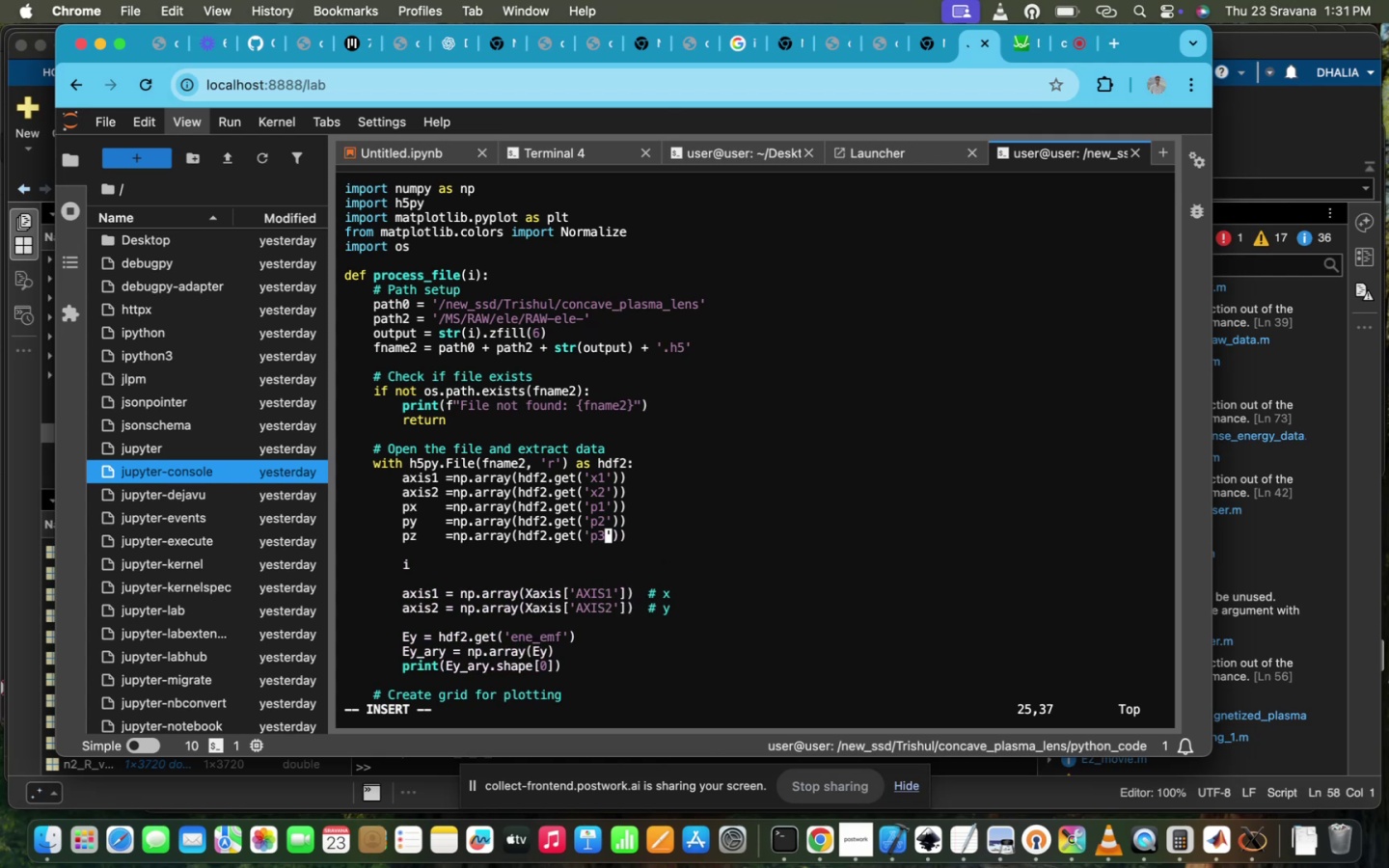 
key(ArrowRight)
 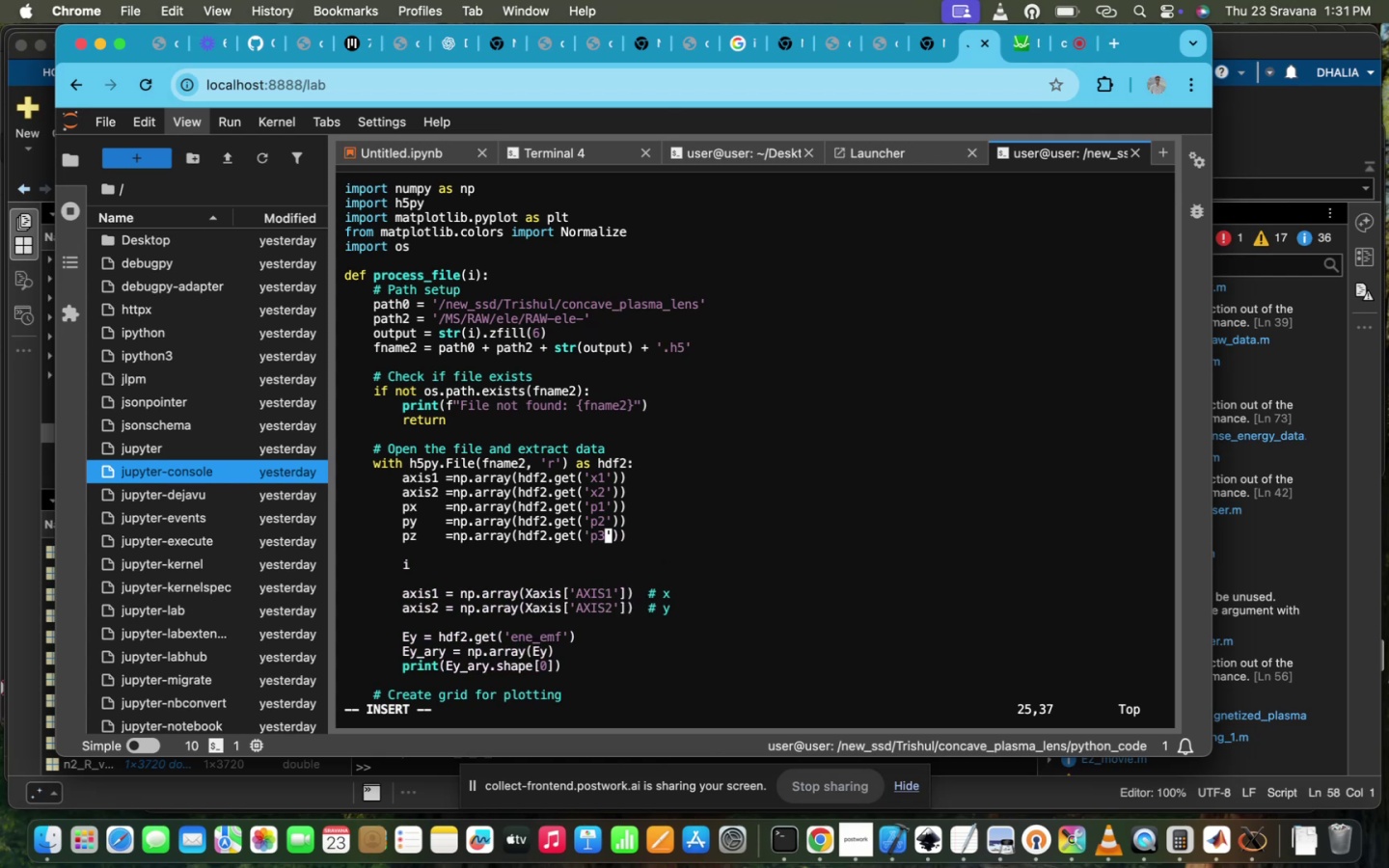 
key(ArrowRight)
 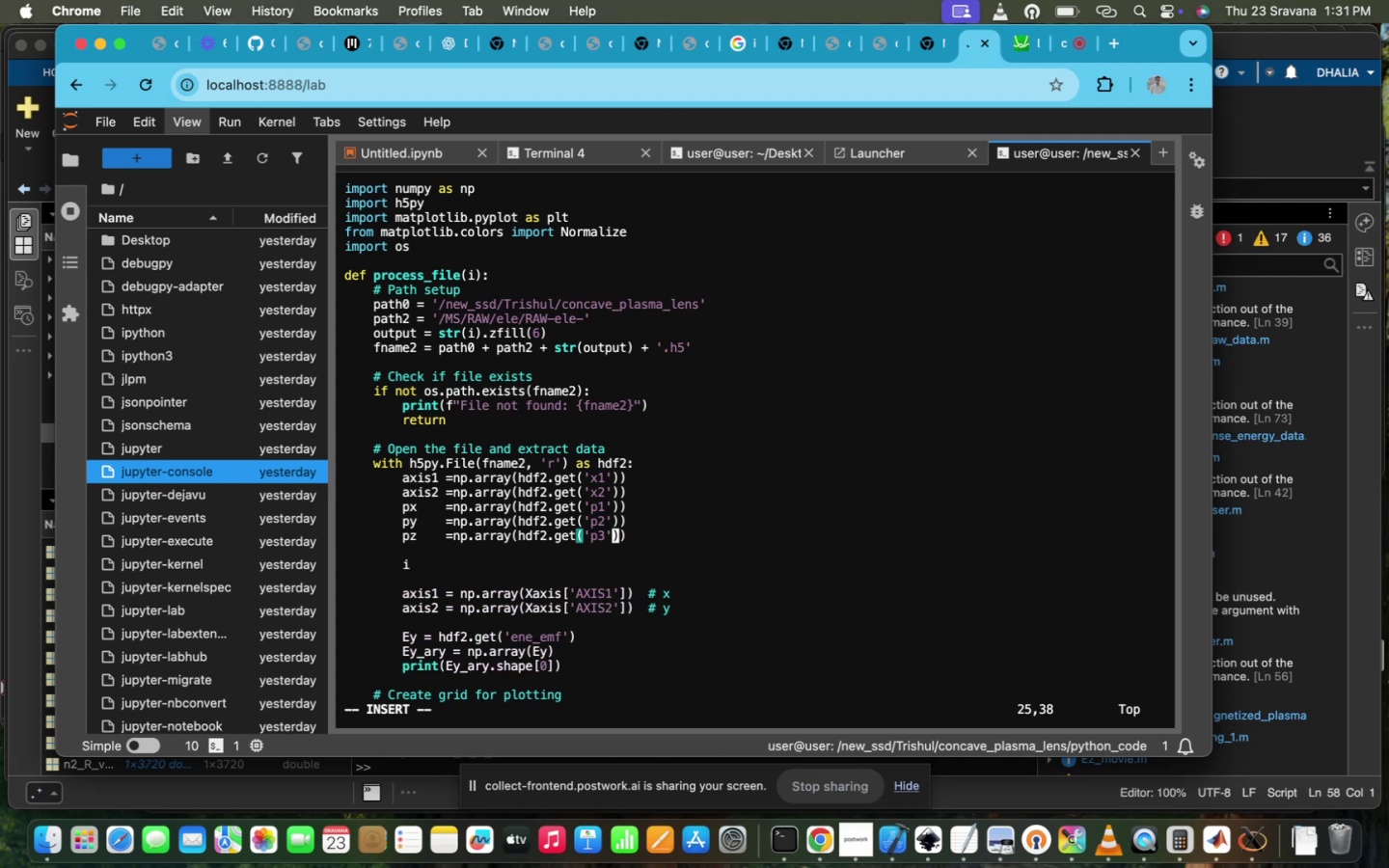 
key(ArrowRight)
 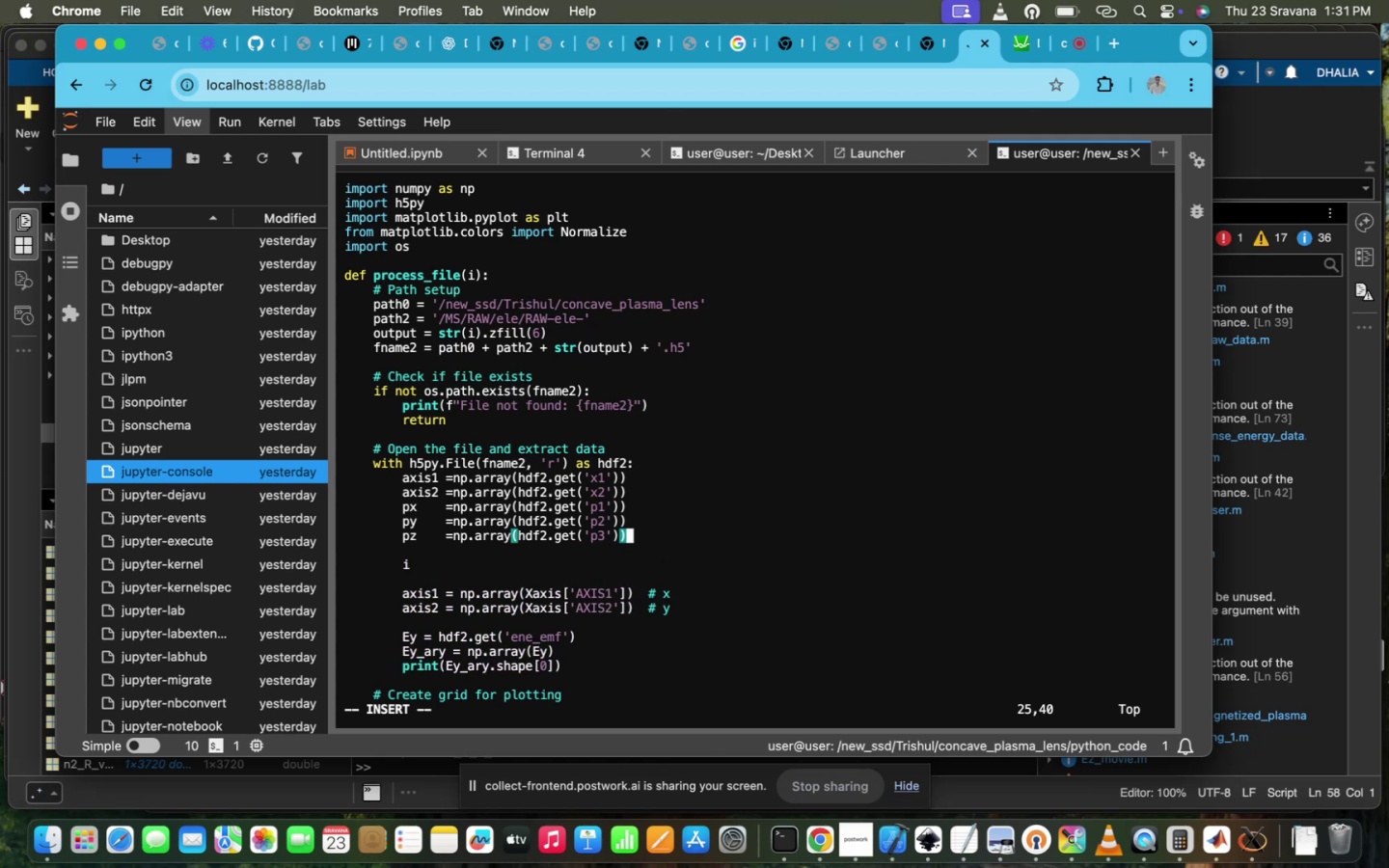 
key(Enter)
 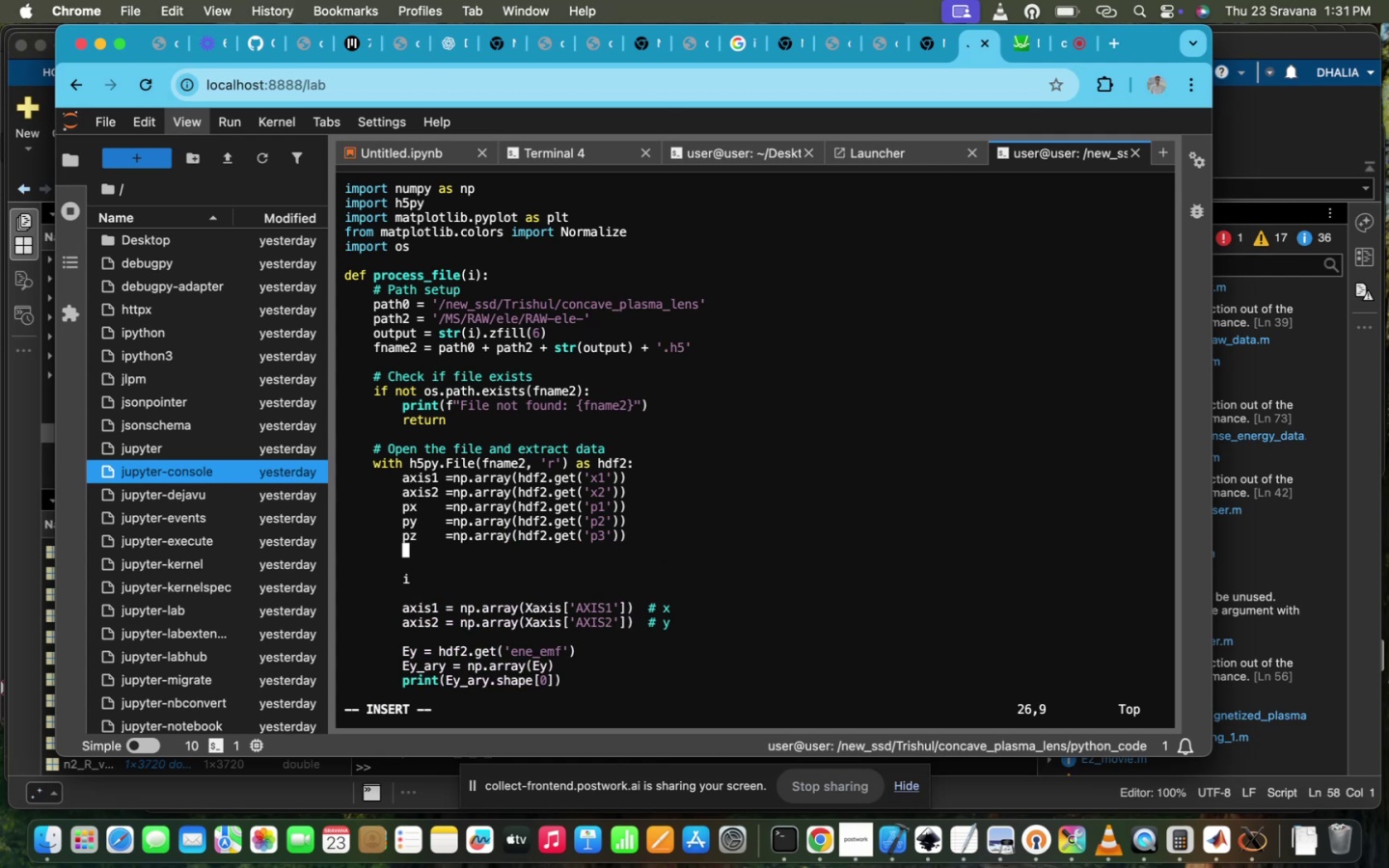 
wait(7.28)
 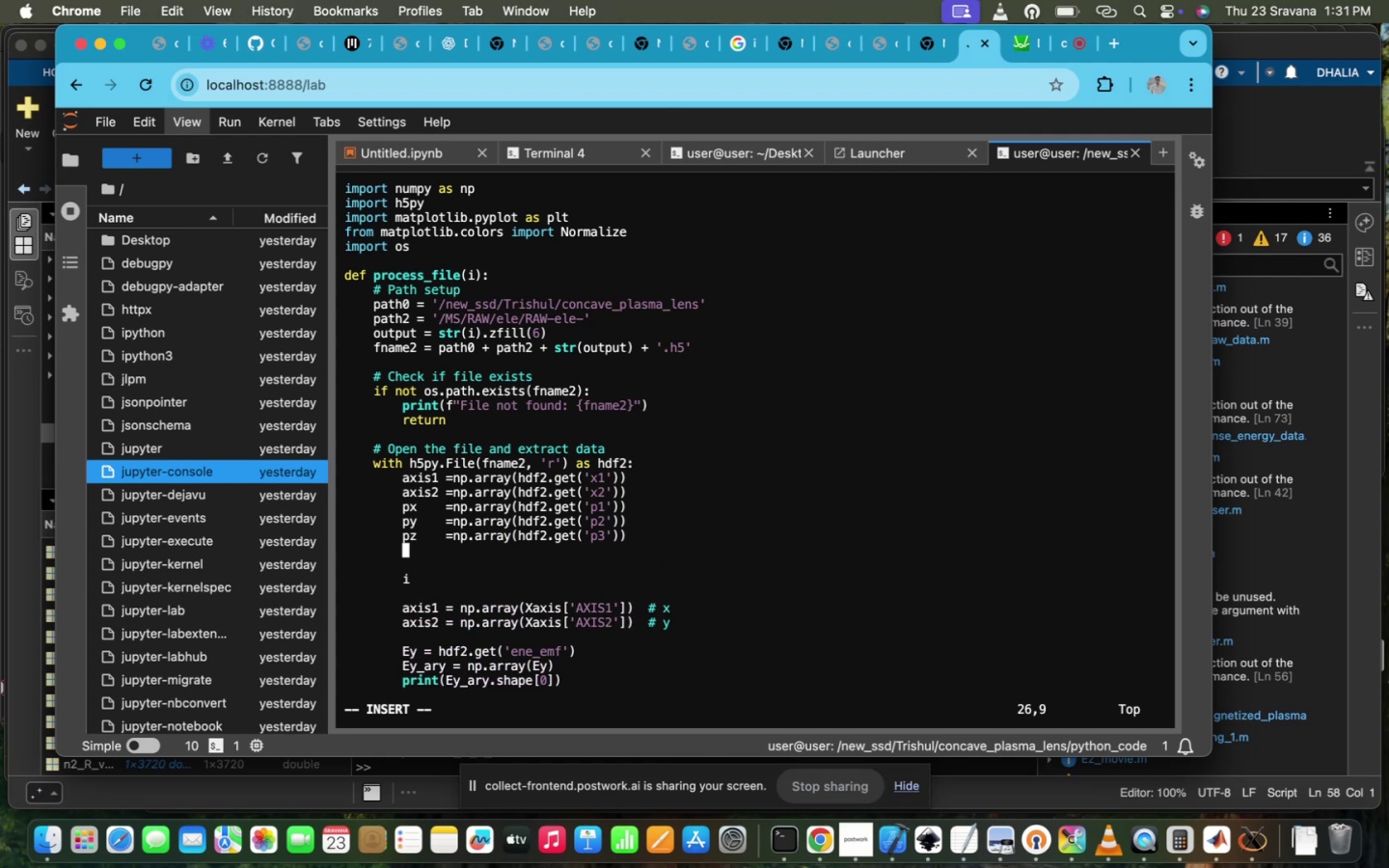 
type(ene         )
 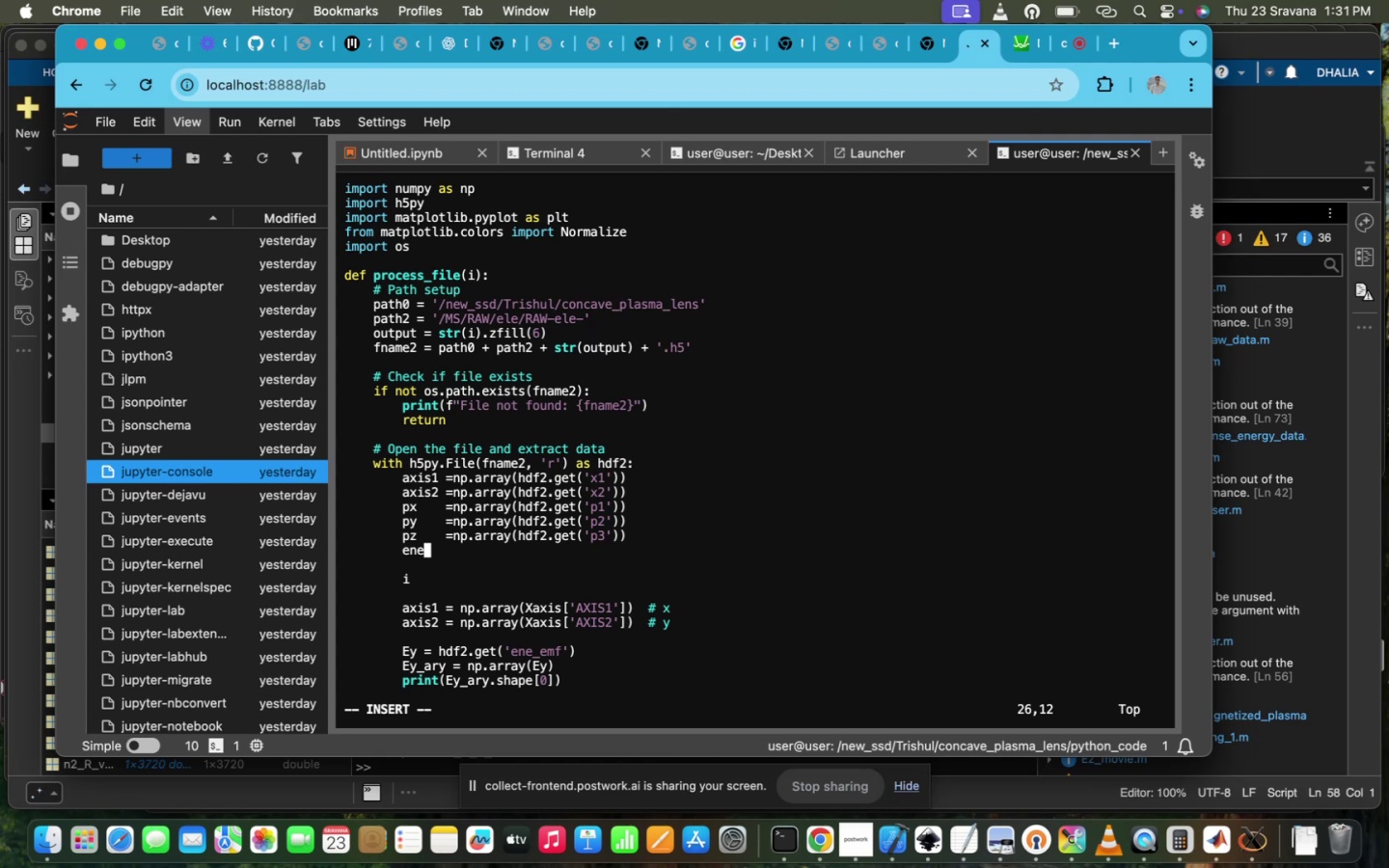 
key(ArrowRight)
 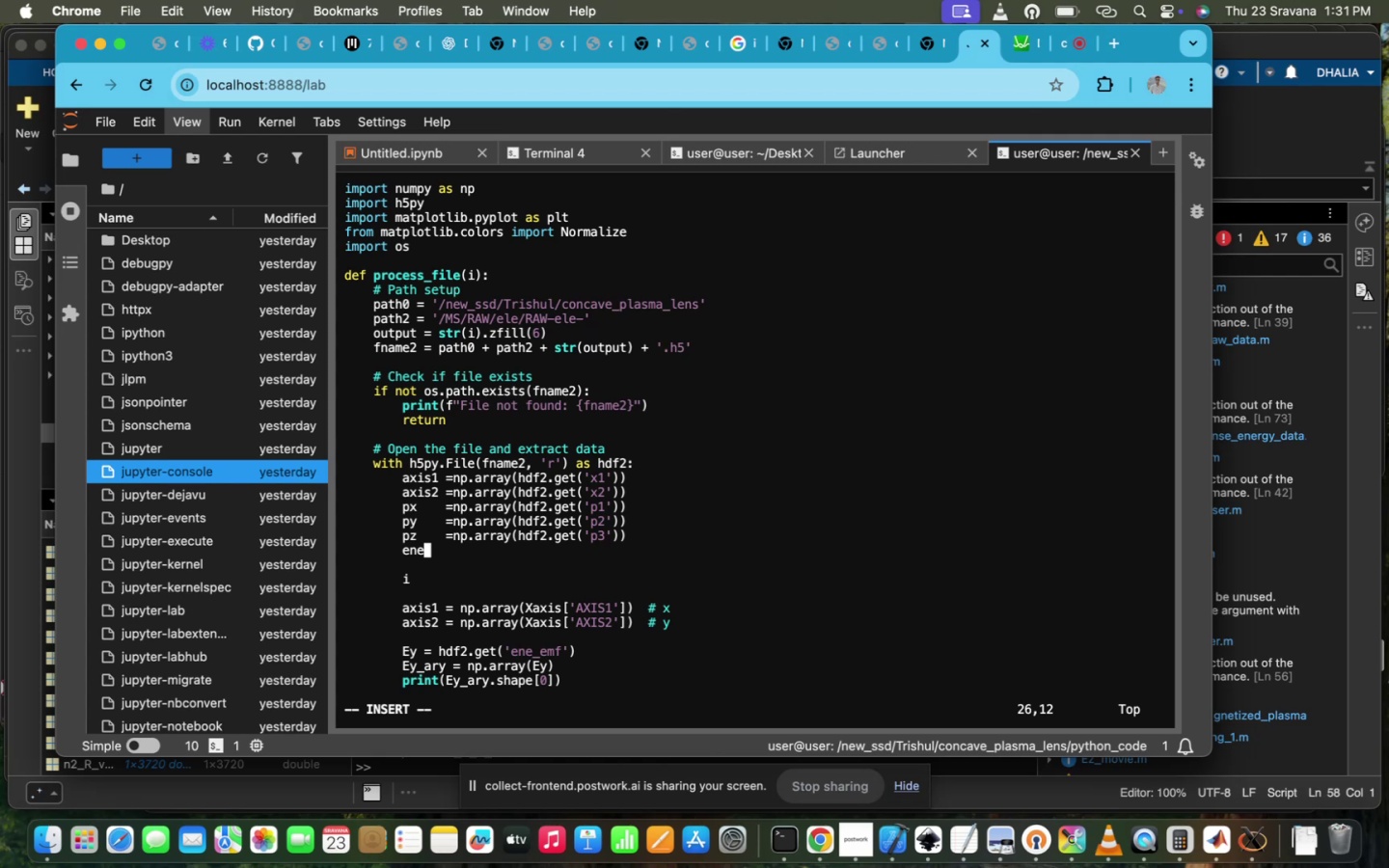 
wait(8.69)
 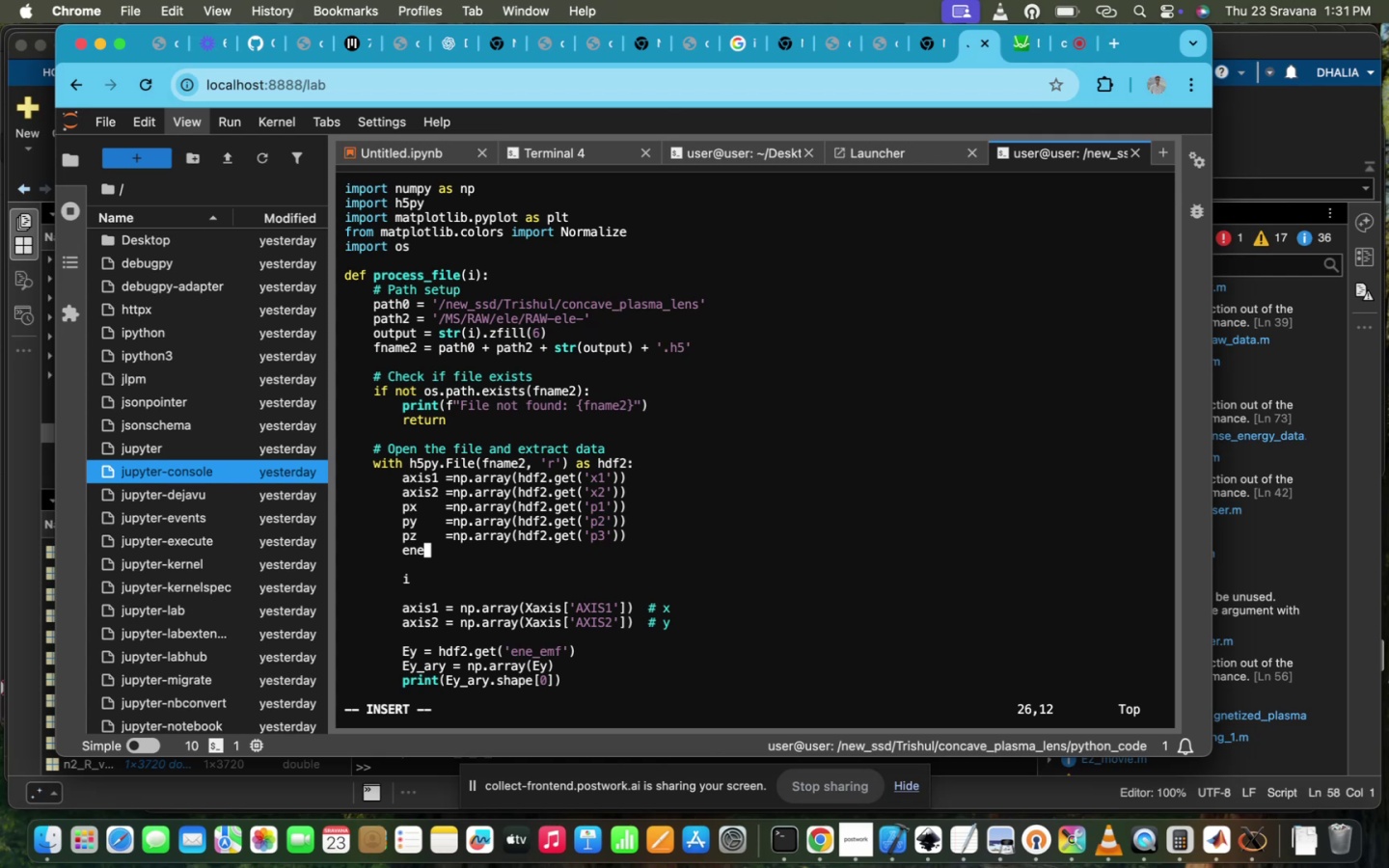 
hold_key(key=Space, duration=1.5)
 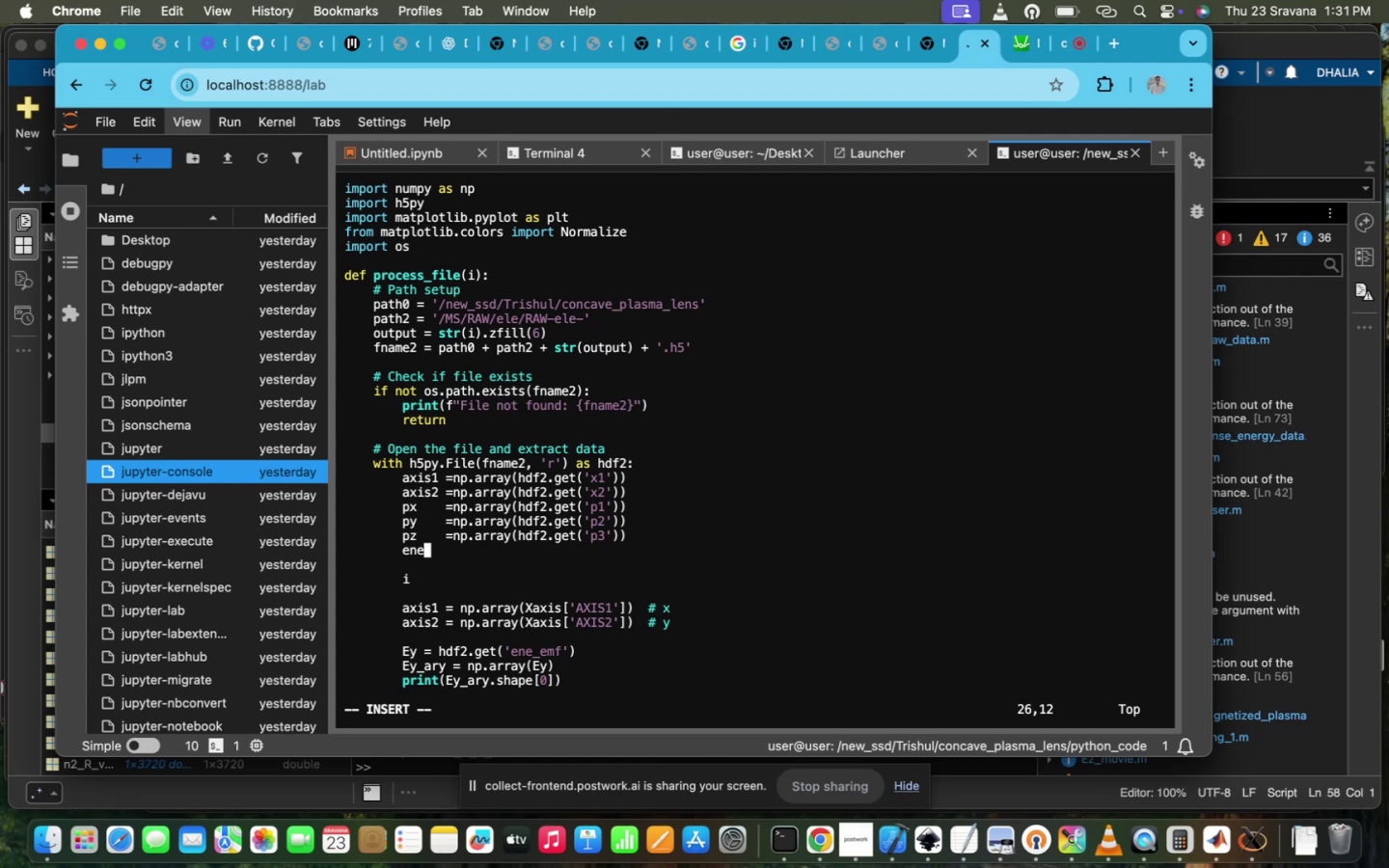 
hold_key(key=Space, duration=1.58)
 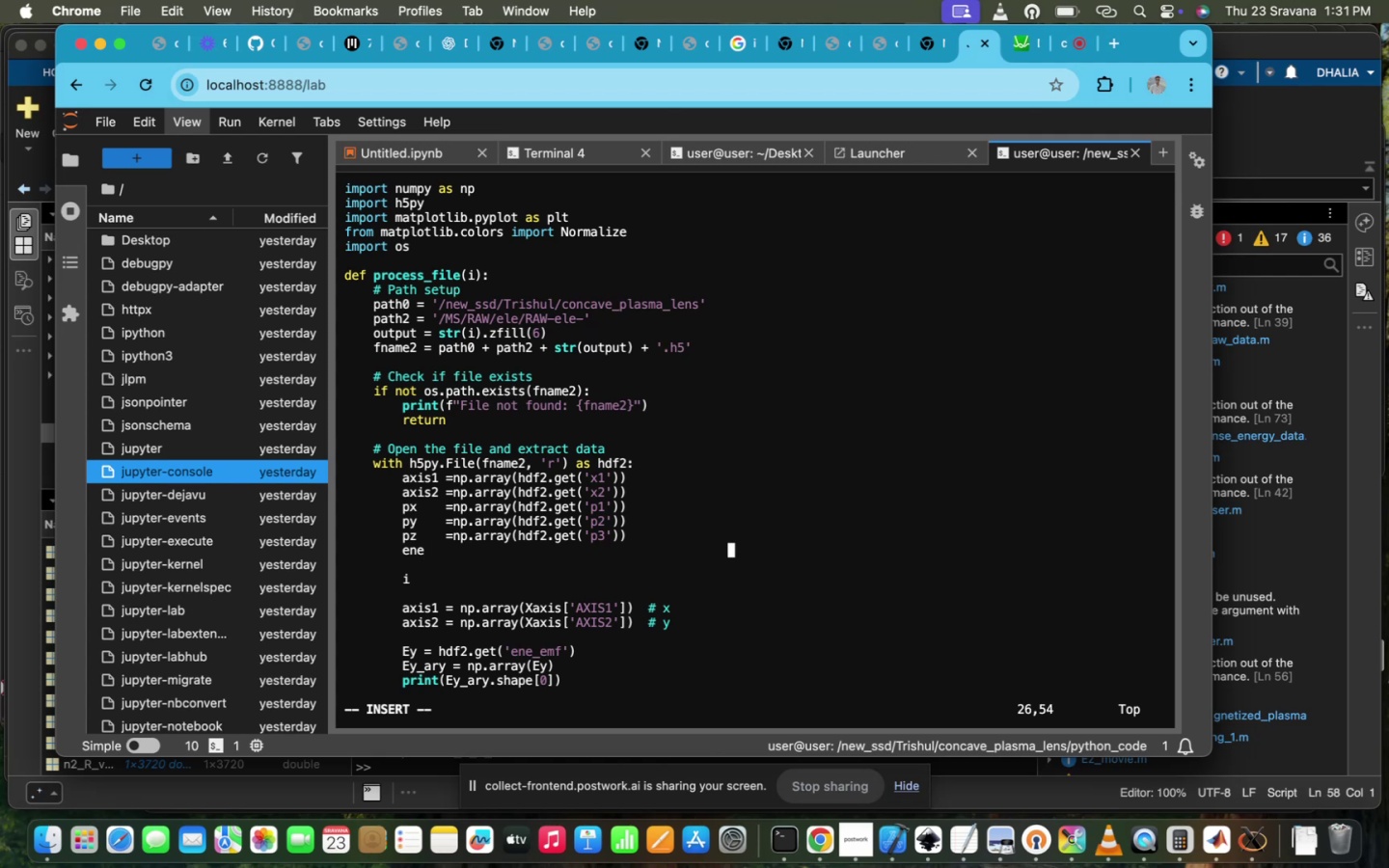 
key(Space)
 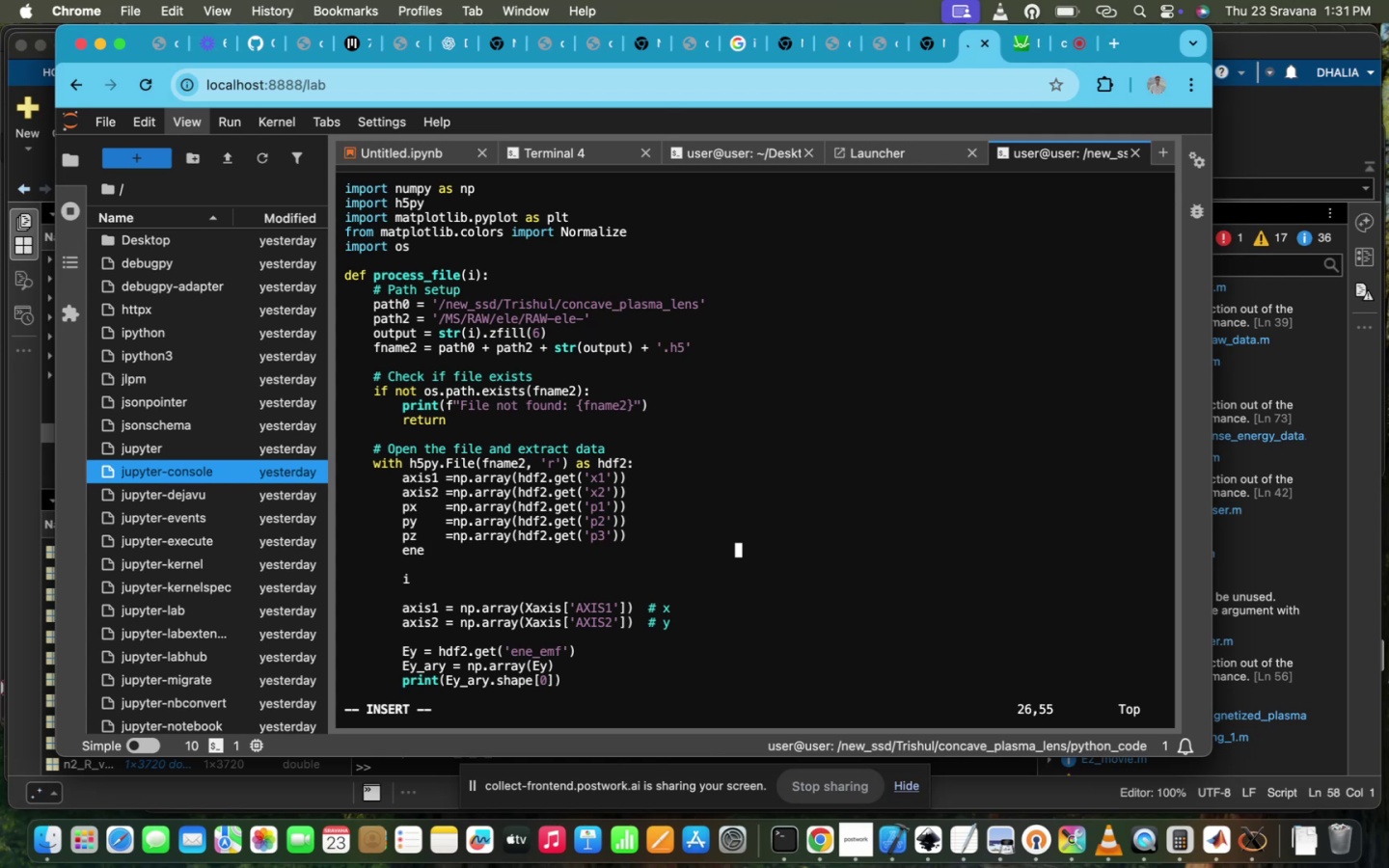 
hold_key(key=Backspace, duration=1.5)
 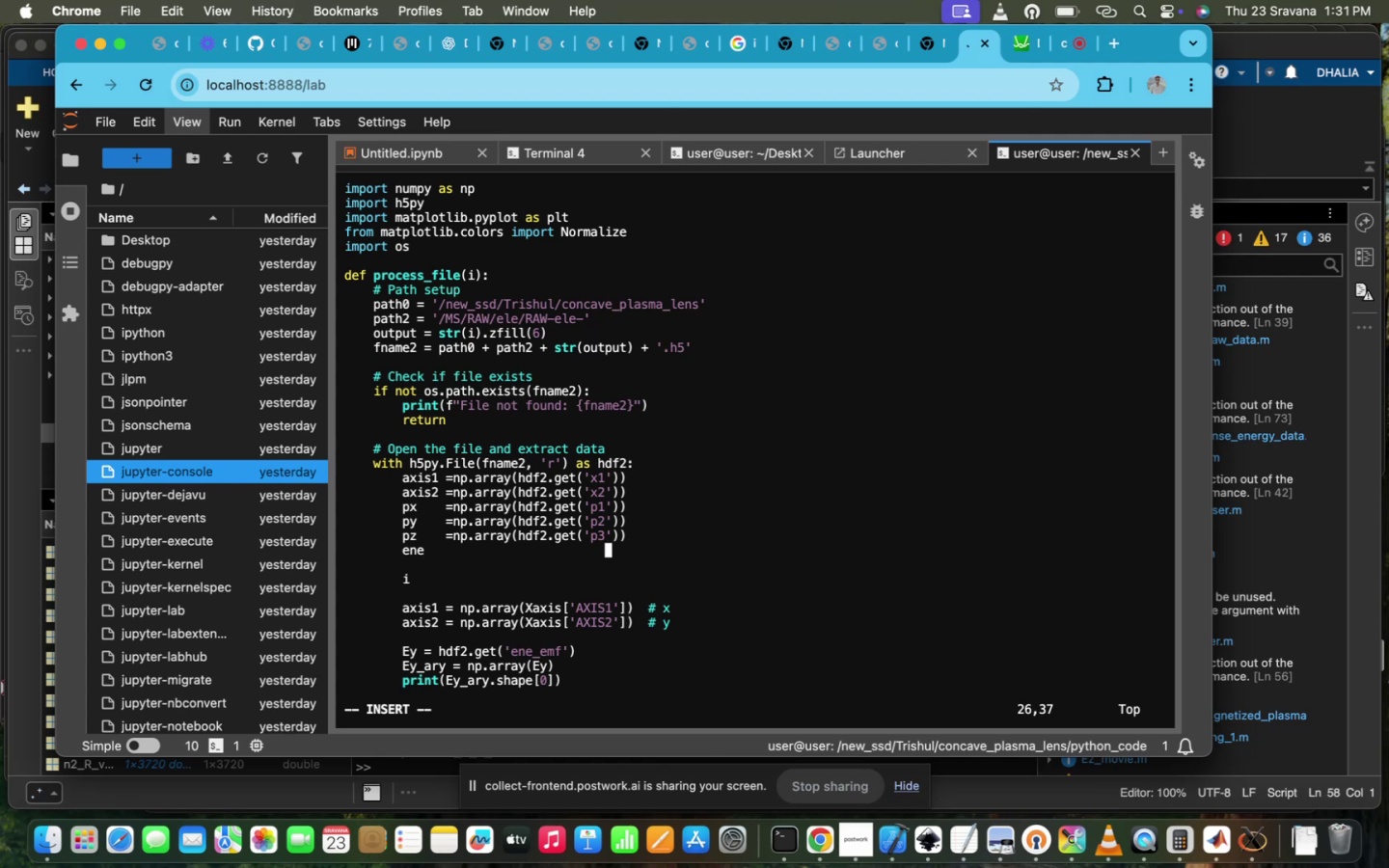 
hold_key(key=Backspace, duration=1.5)
 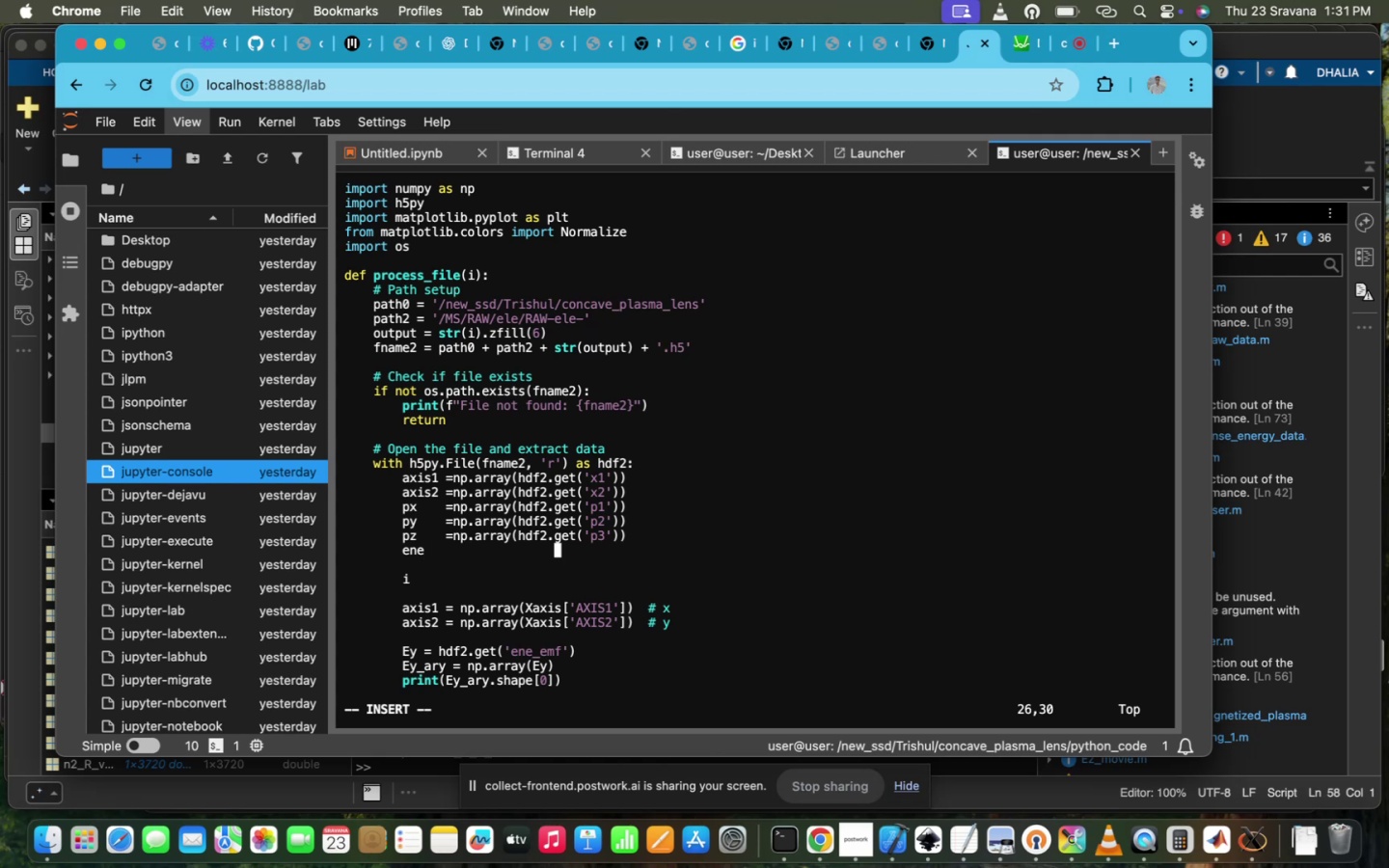 
hold_key(key=Backspace, duration=0.63)
 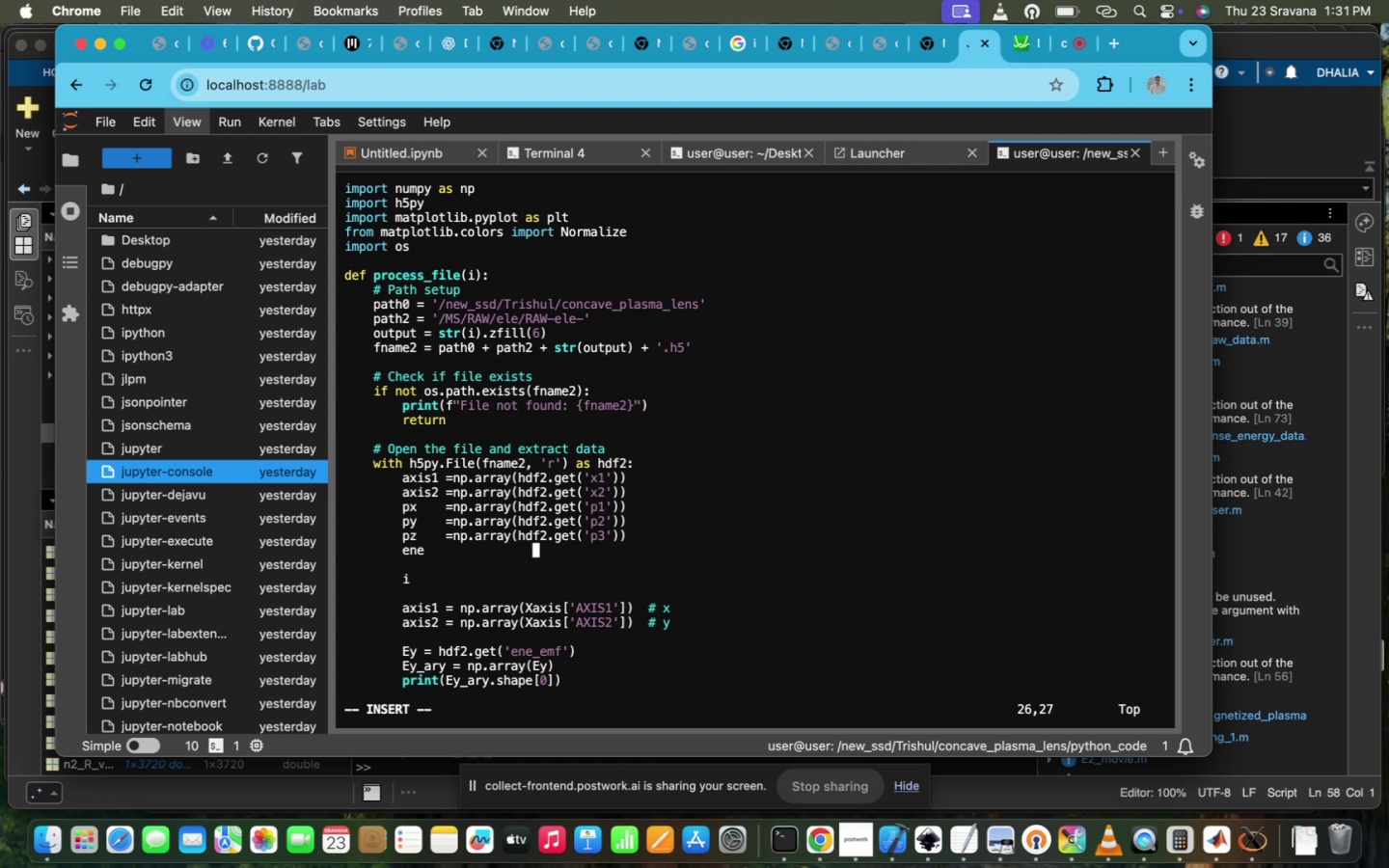 
key(Backspace)
 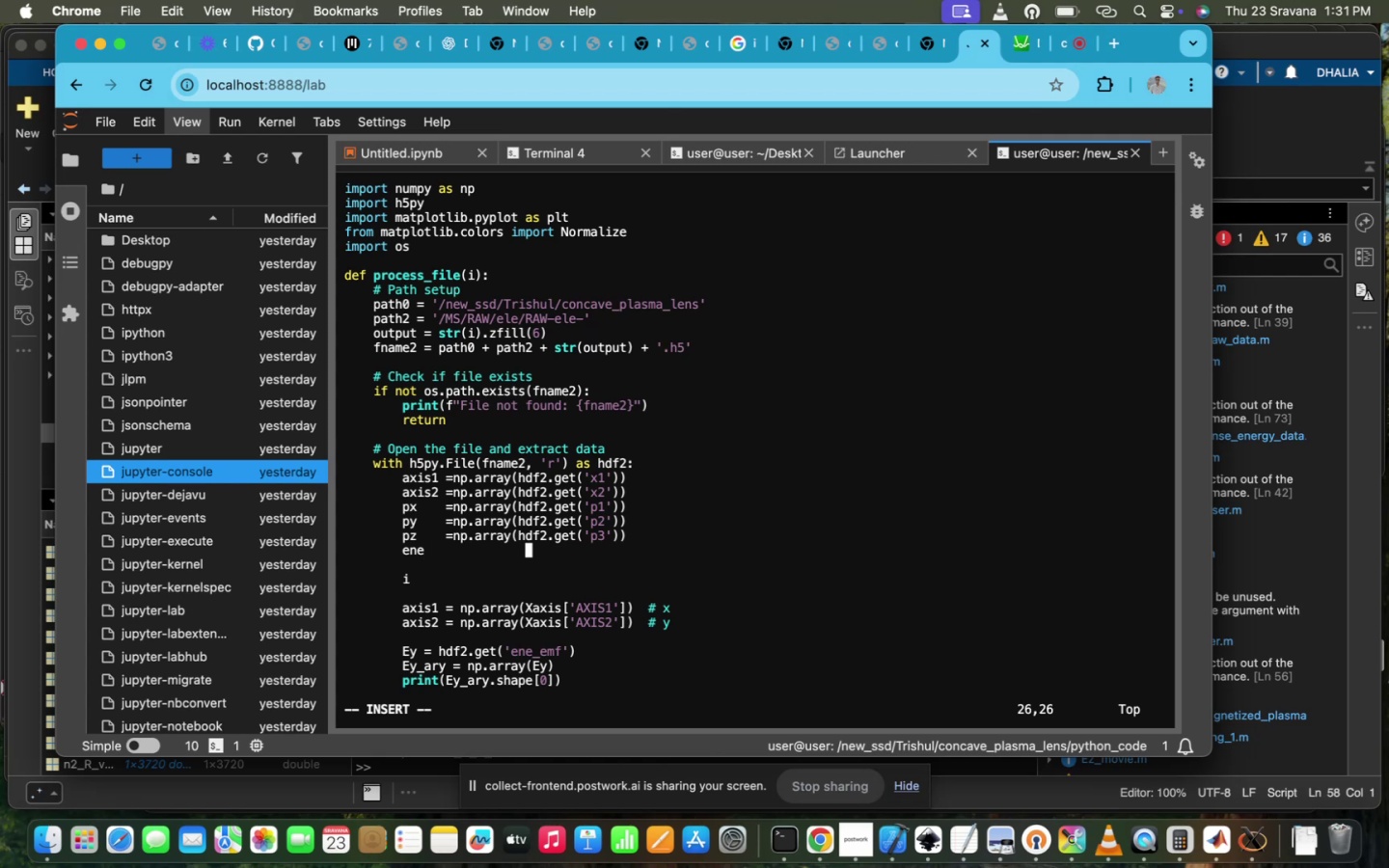 
key(Backspace)
 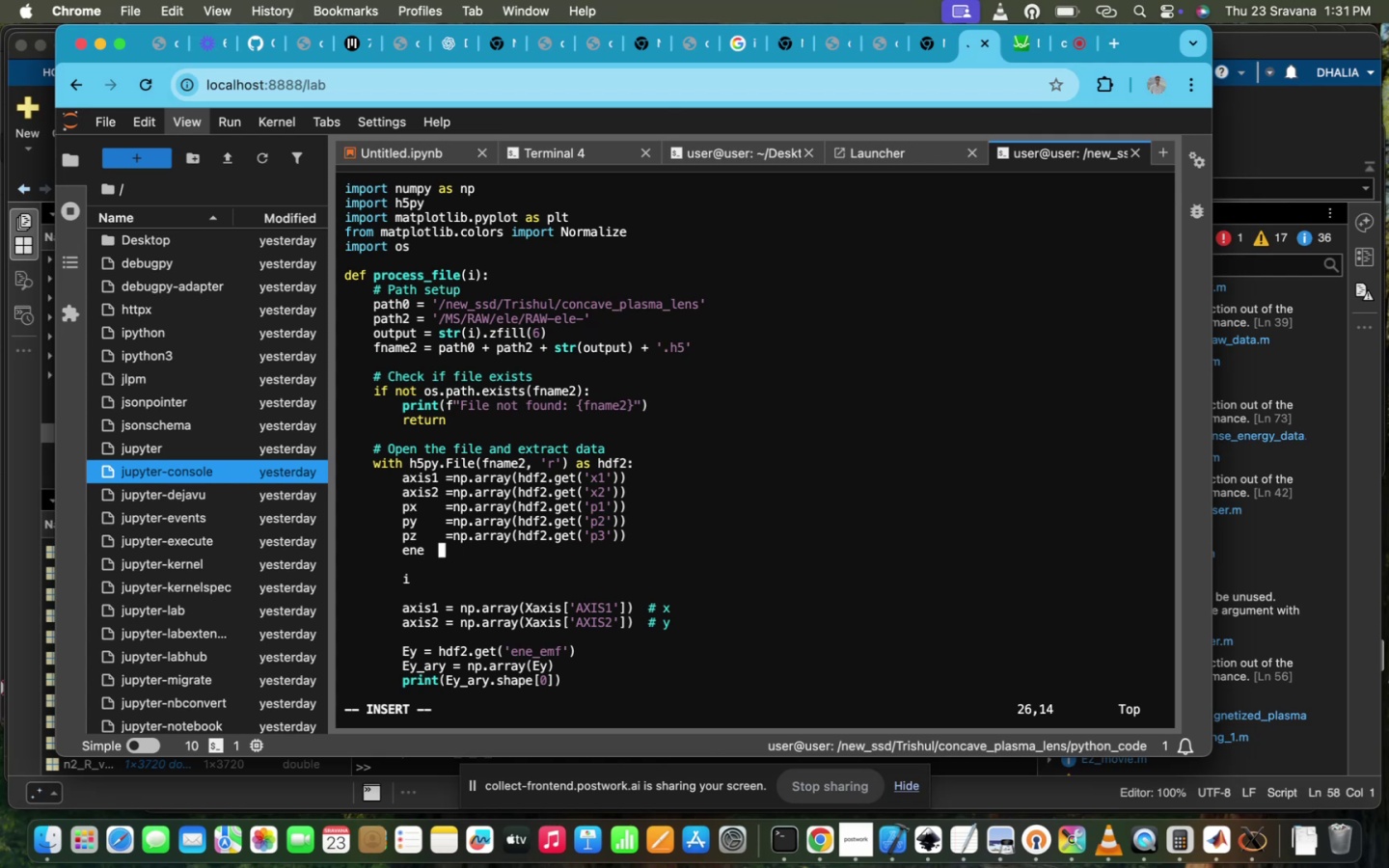 
key(Backspace)
 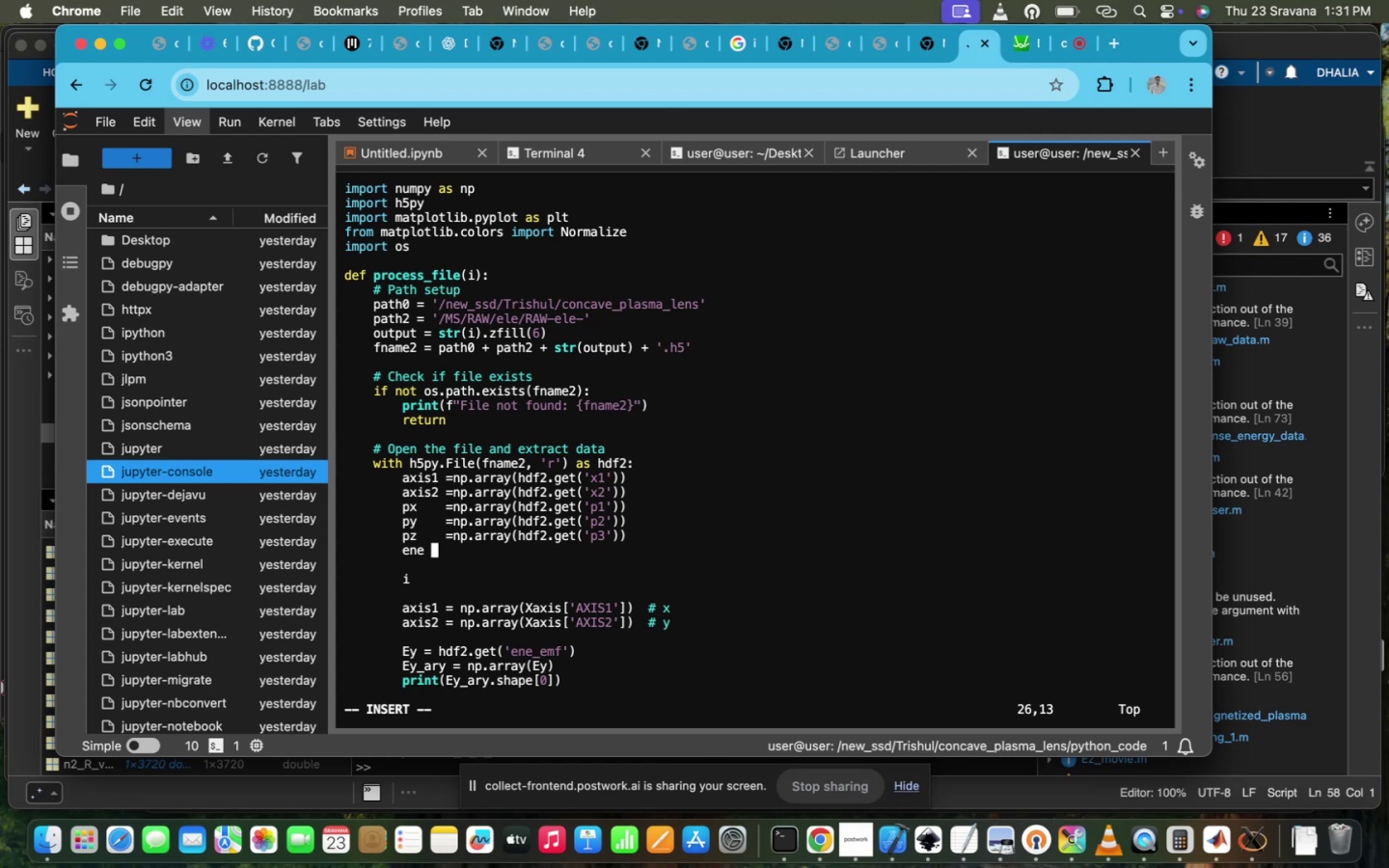 
hold_key(key=Space, duration=0.37)
 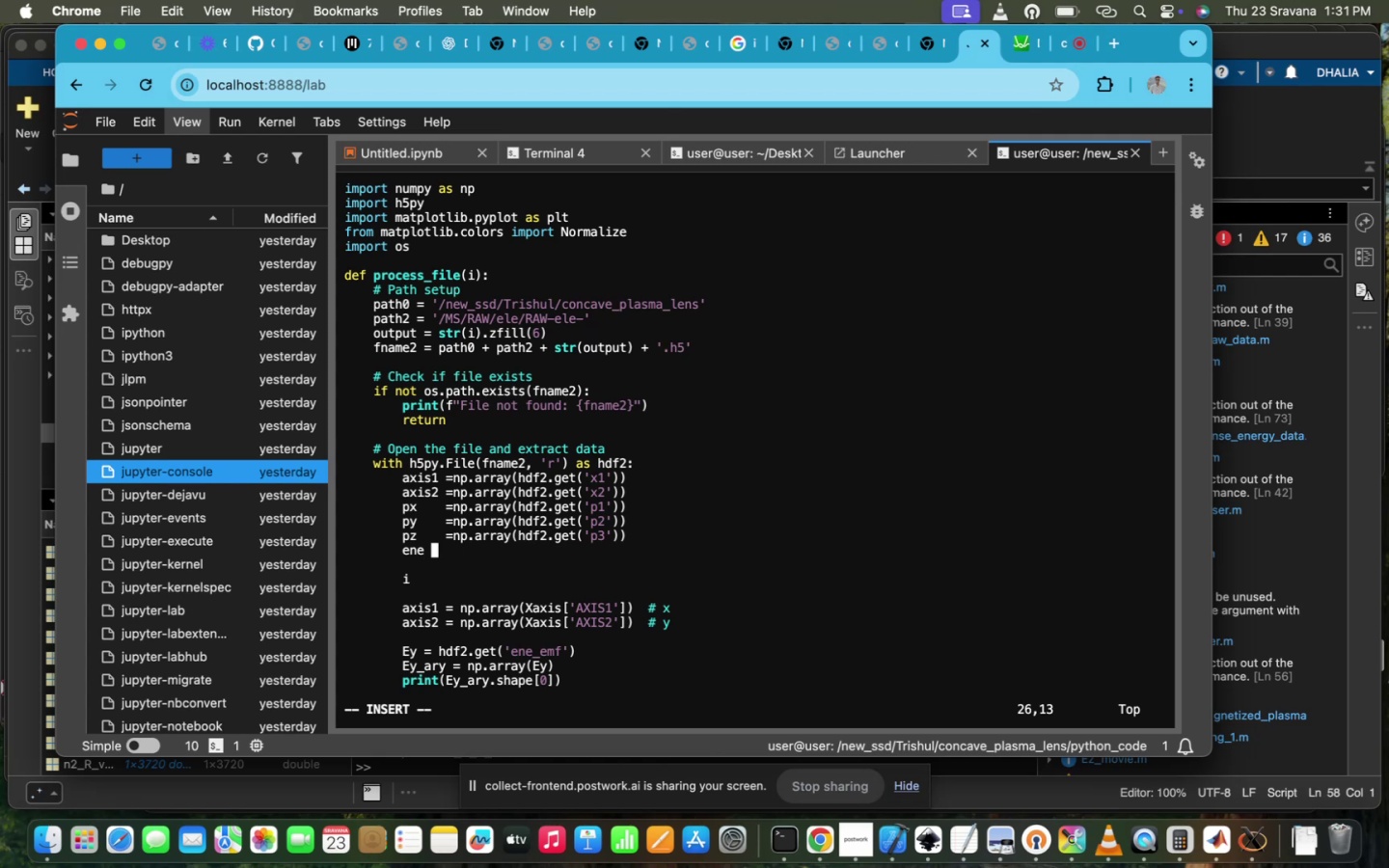 
key(Space)
 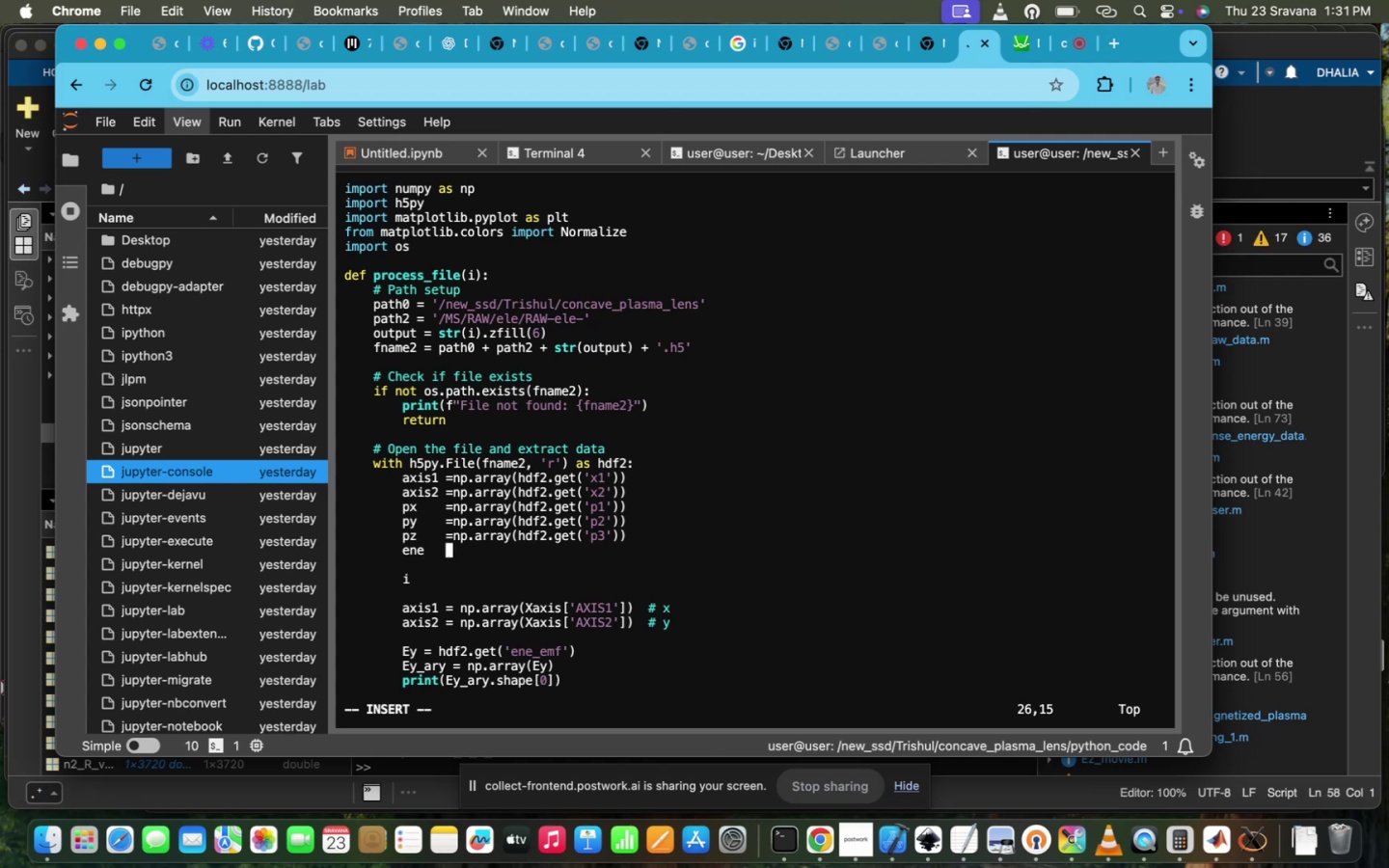 
key(Space)
 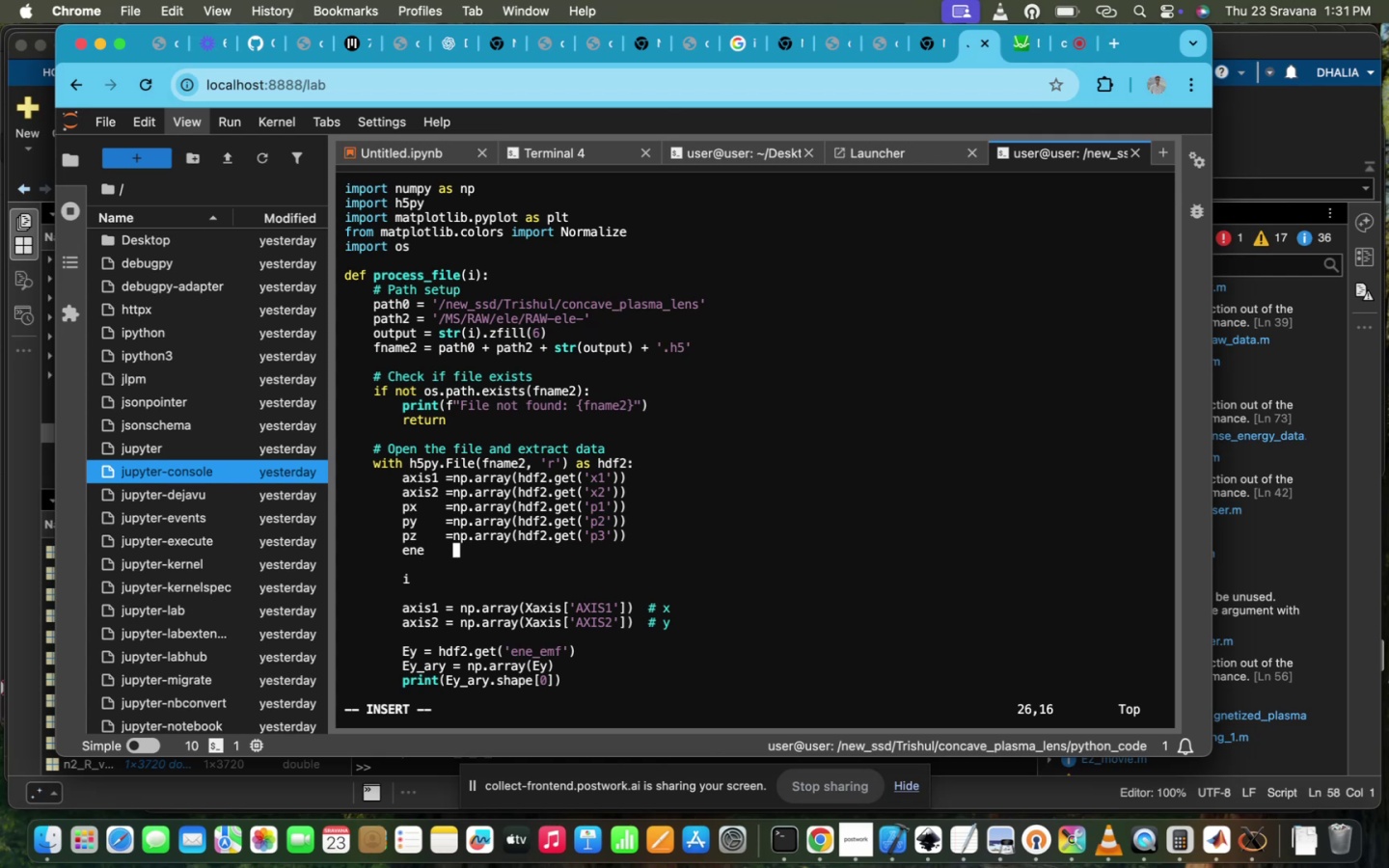 
key(Backspace)
 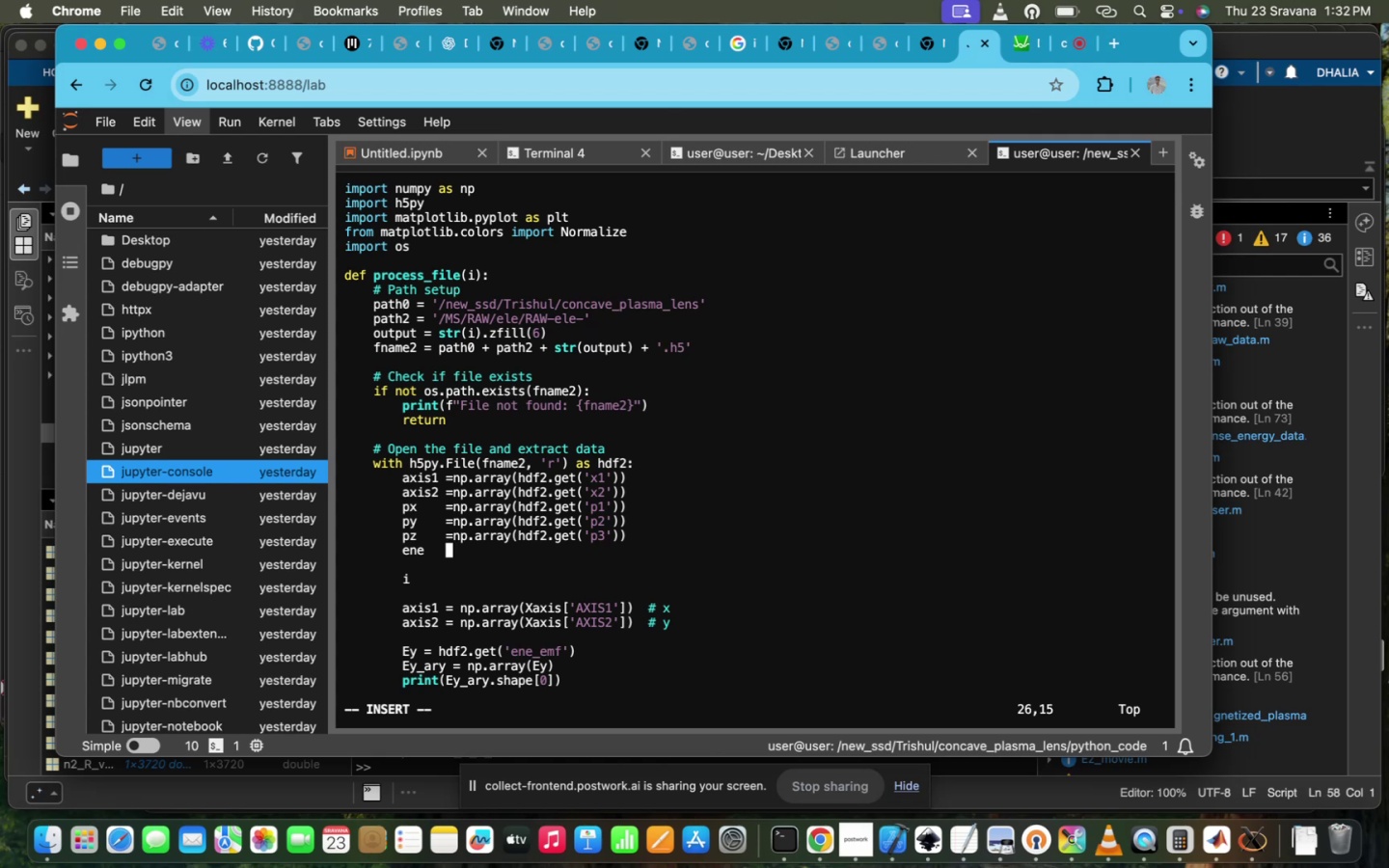 
wait(11.52)
 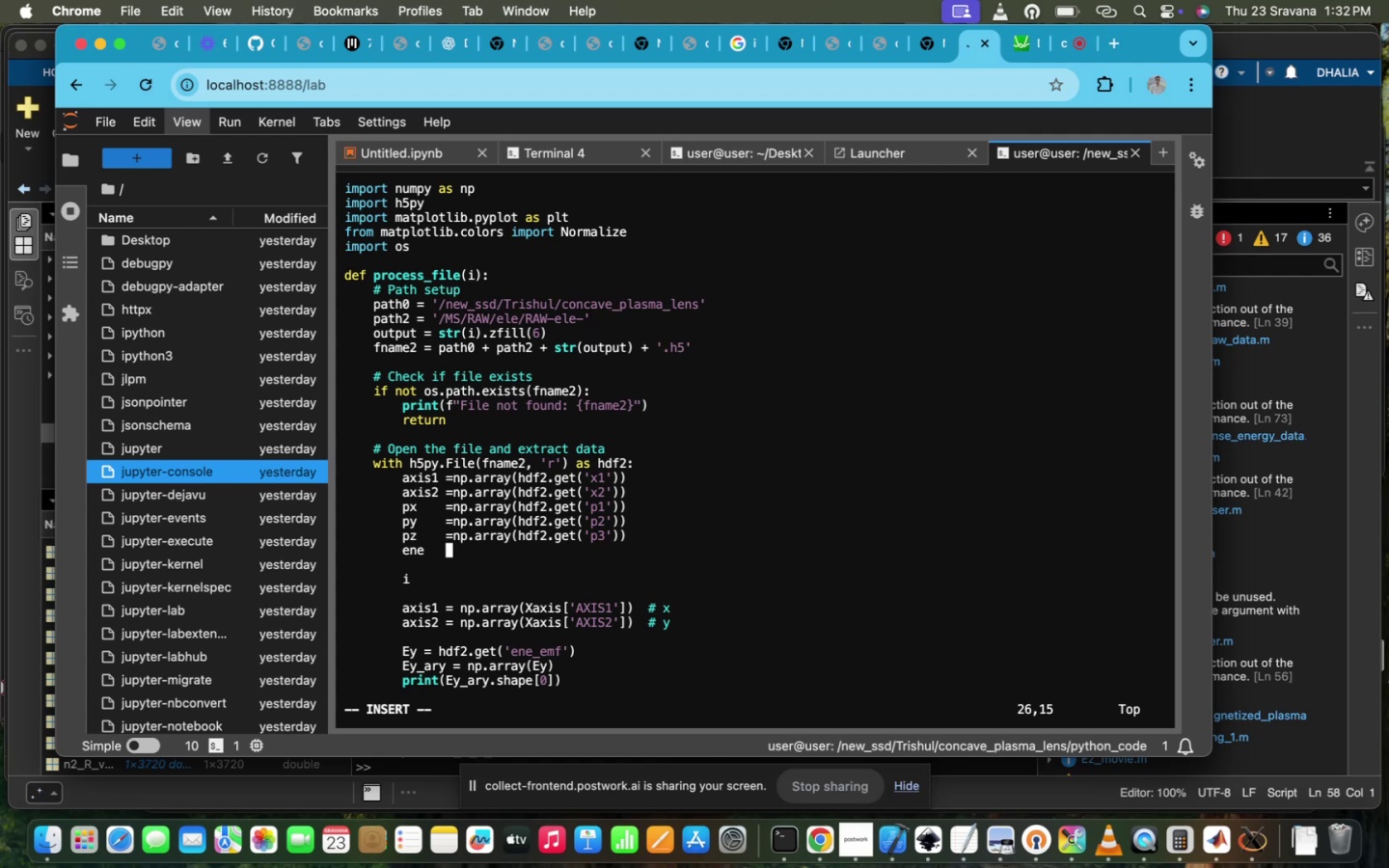 
key(Equal)
 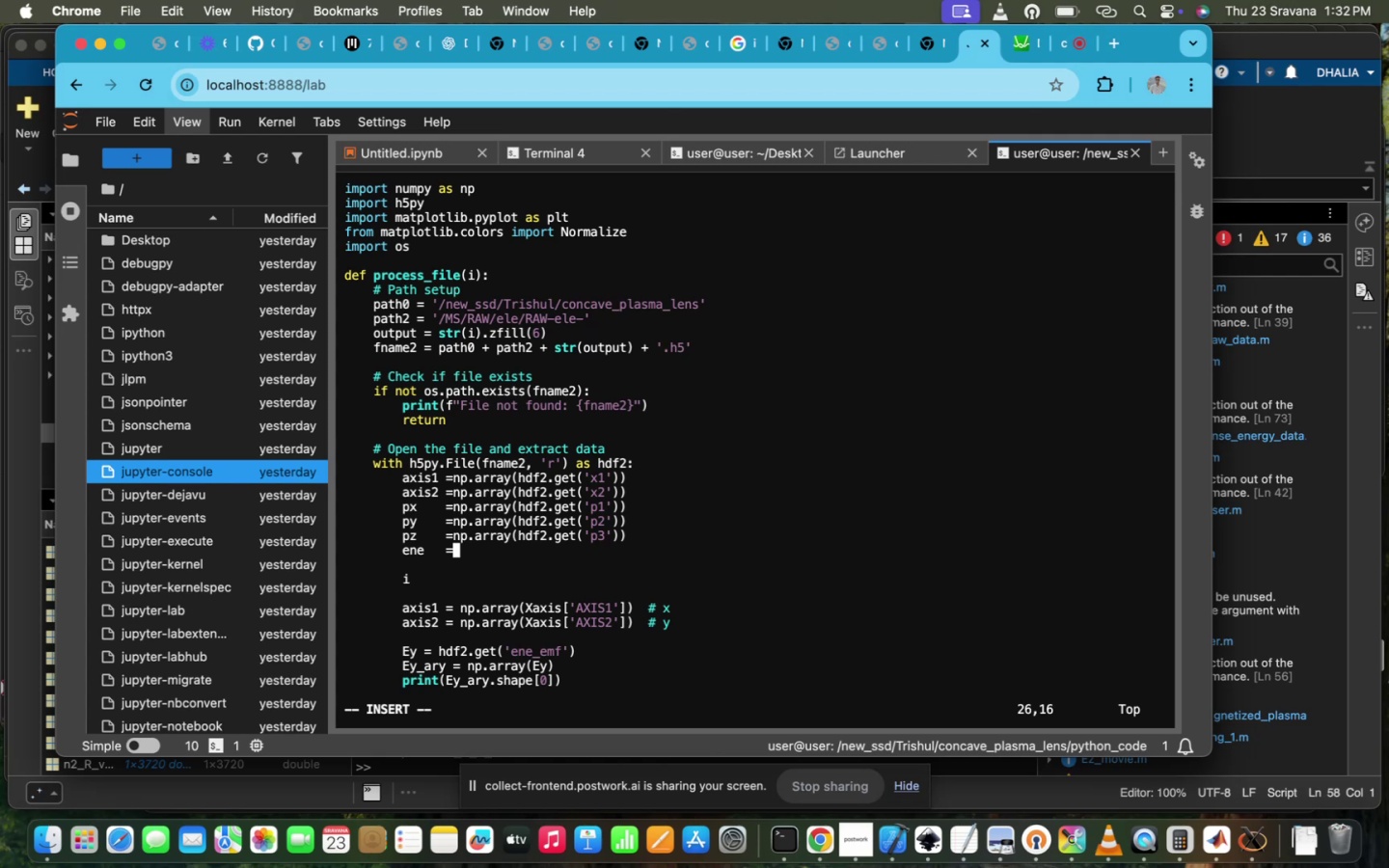 
key(Meta+V)
 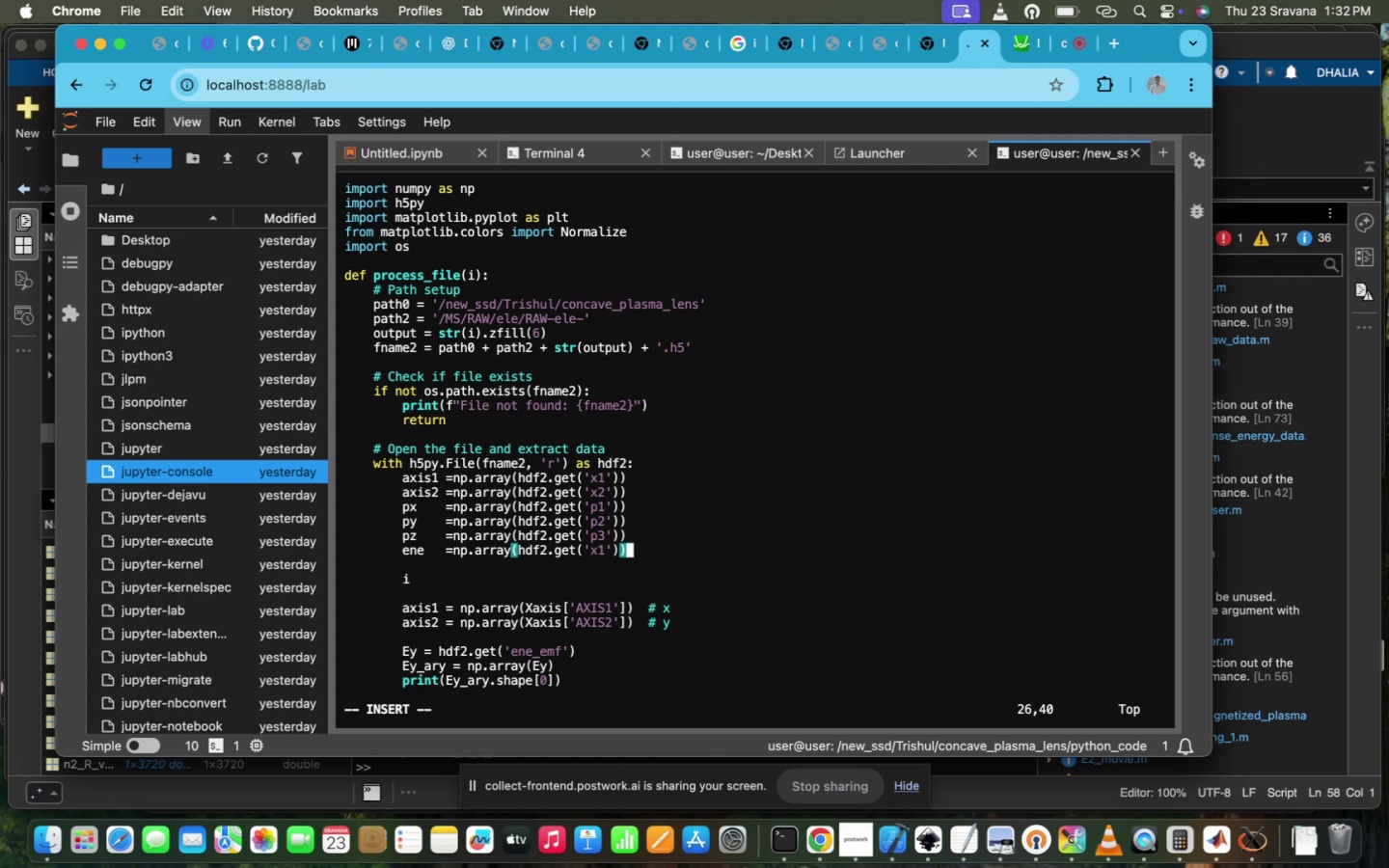 
key(ArrowLeft)
 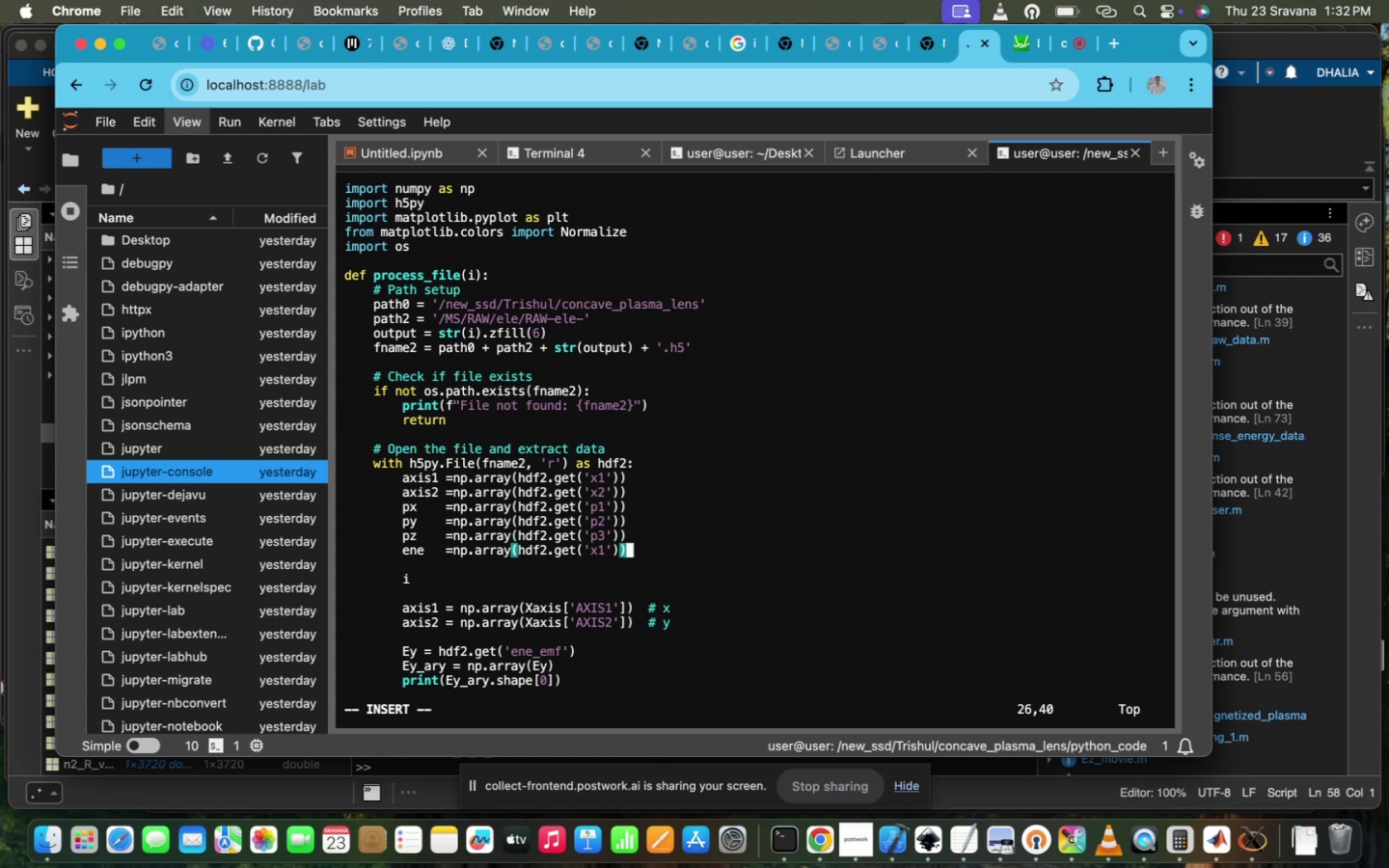 
key(ArrowLeft)
 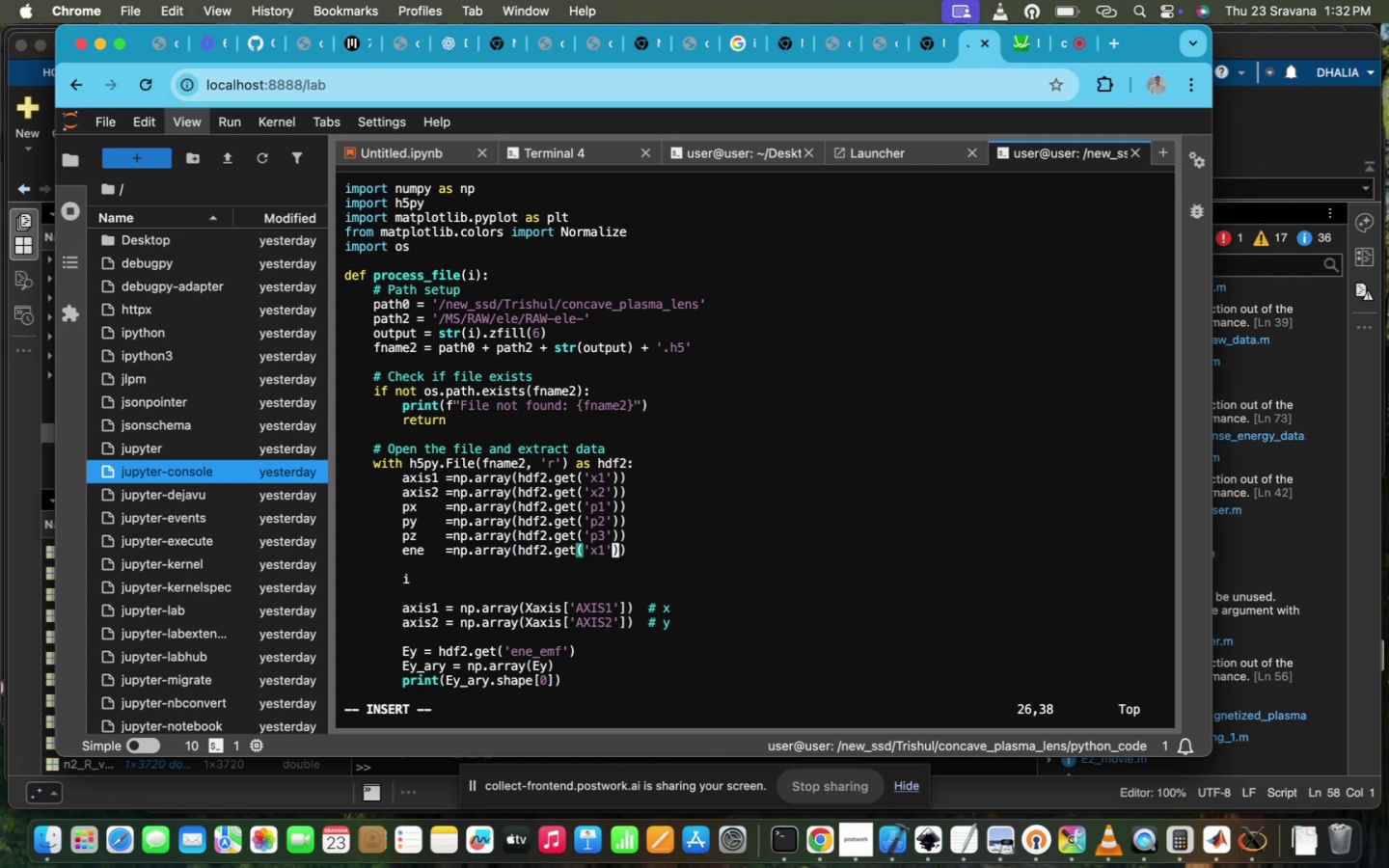 
key(ArrowLeft)
 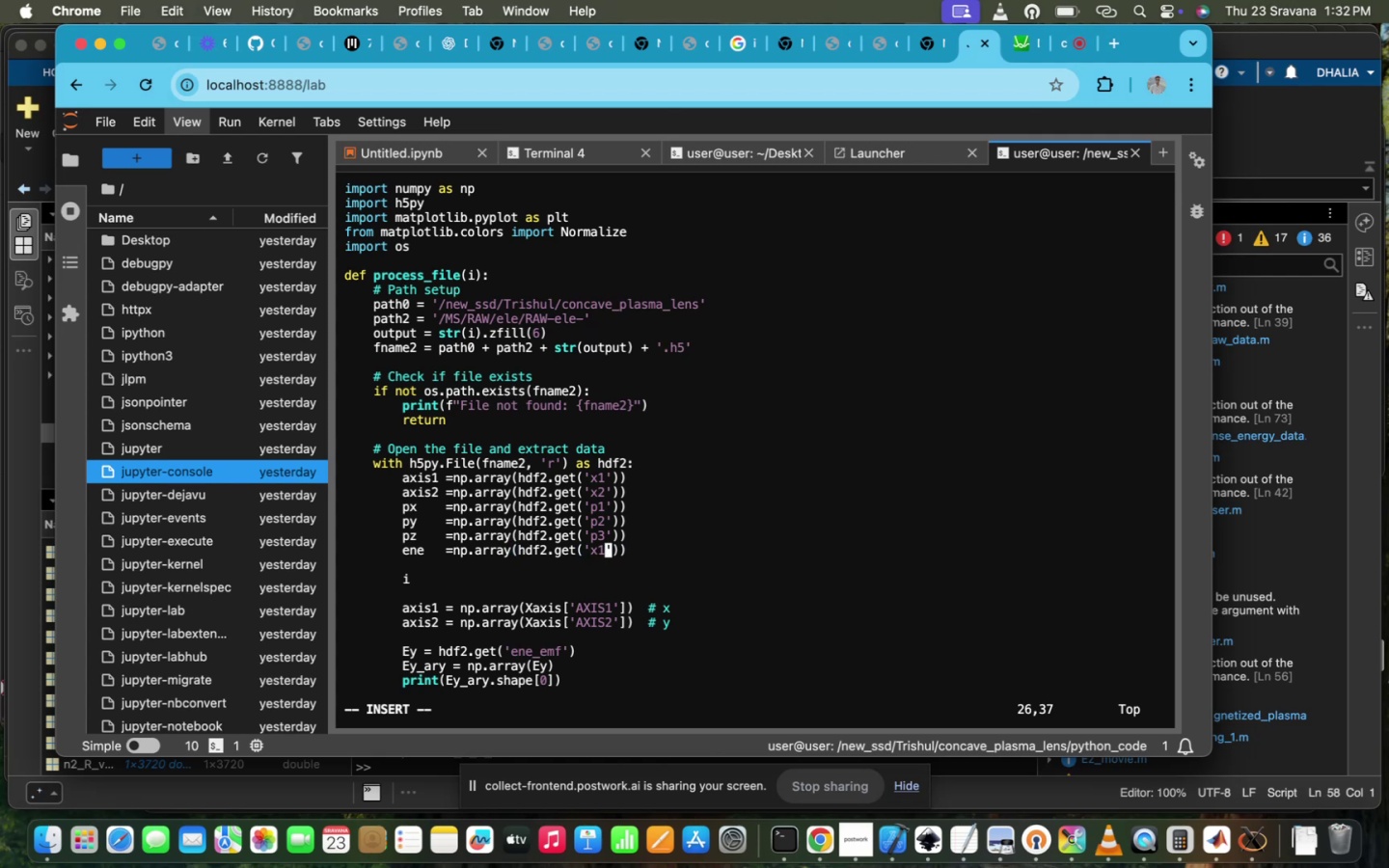 
key(Backspace)
key(Backspace)
type(ene)
 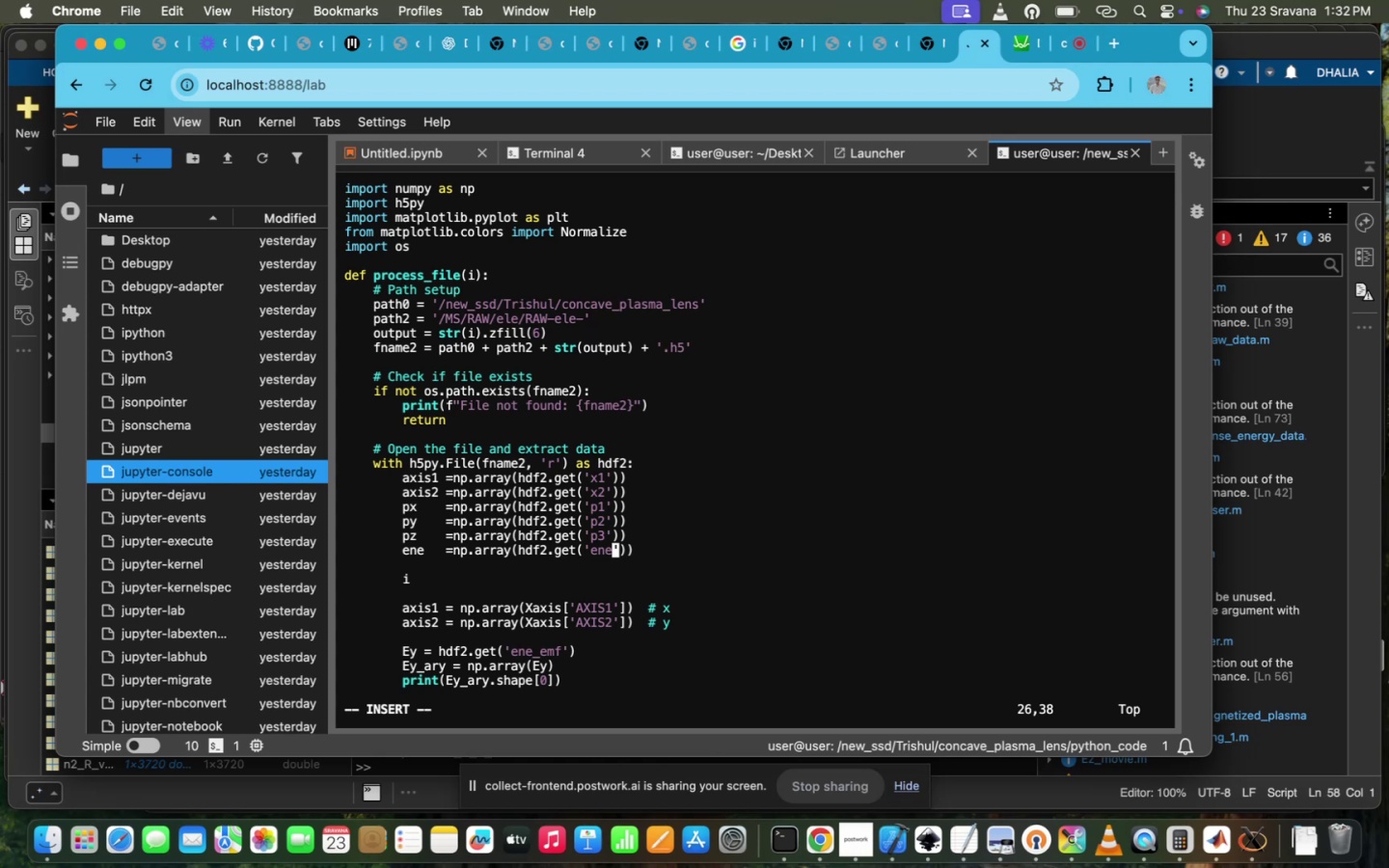 
wait(16.43)
 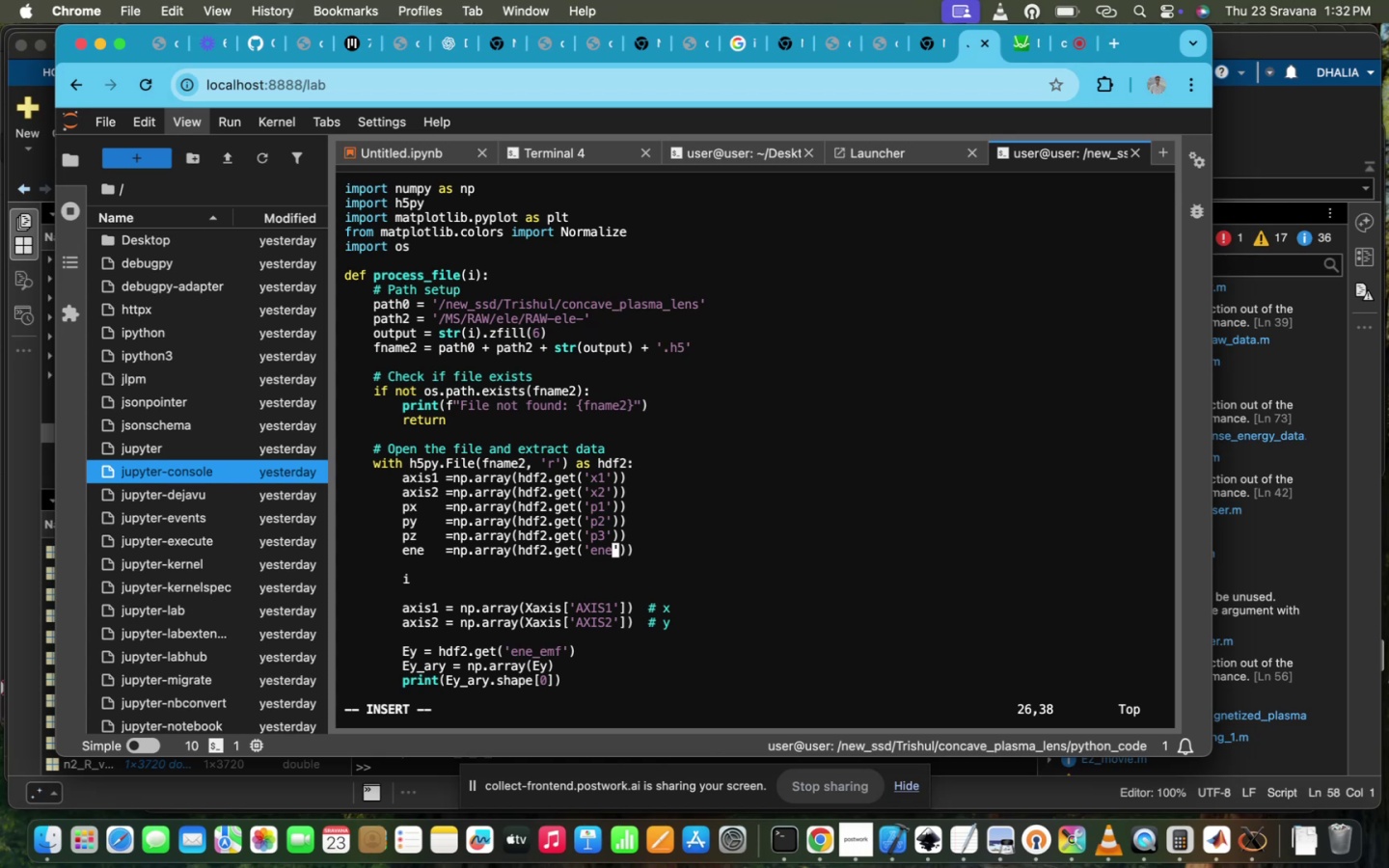 
key(ArrowRight)
 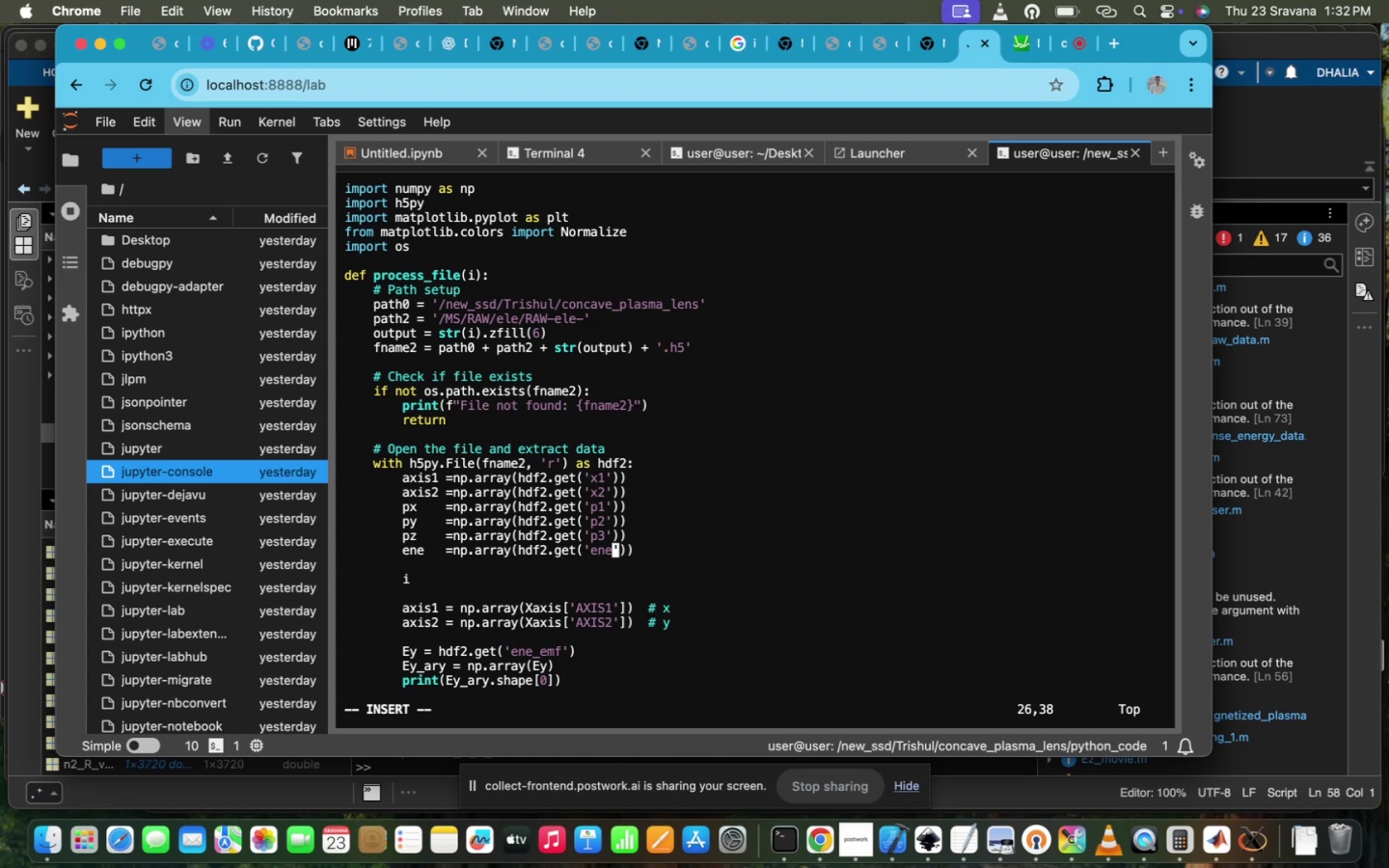 
key(ArrowRight)
 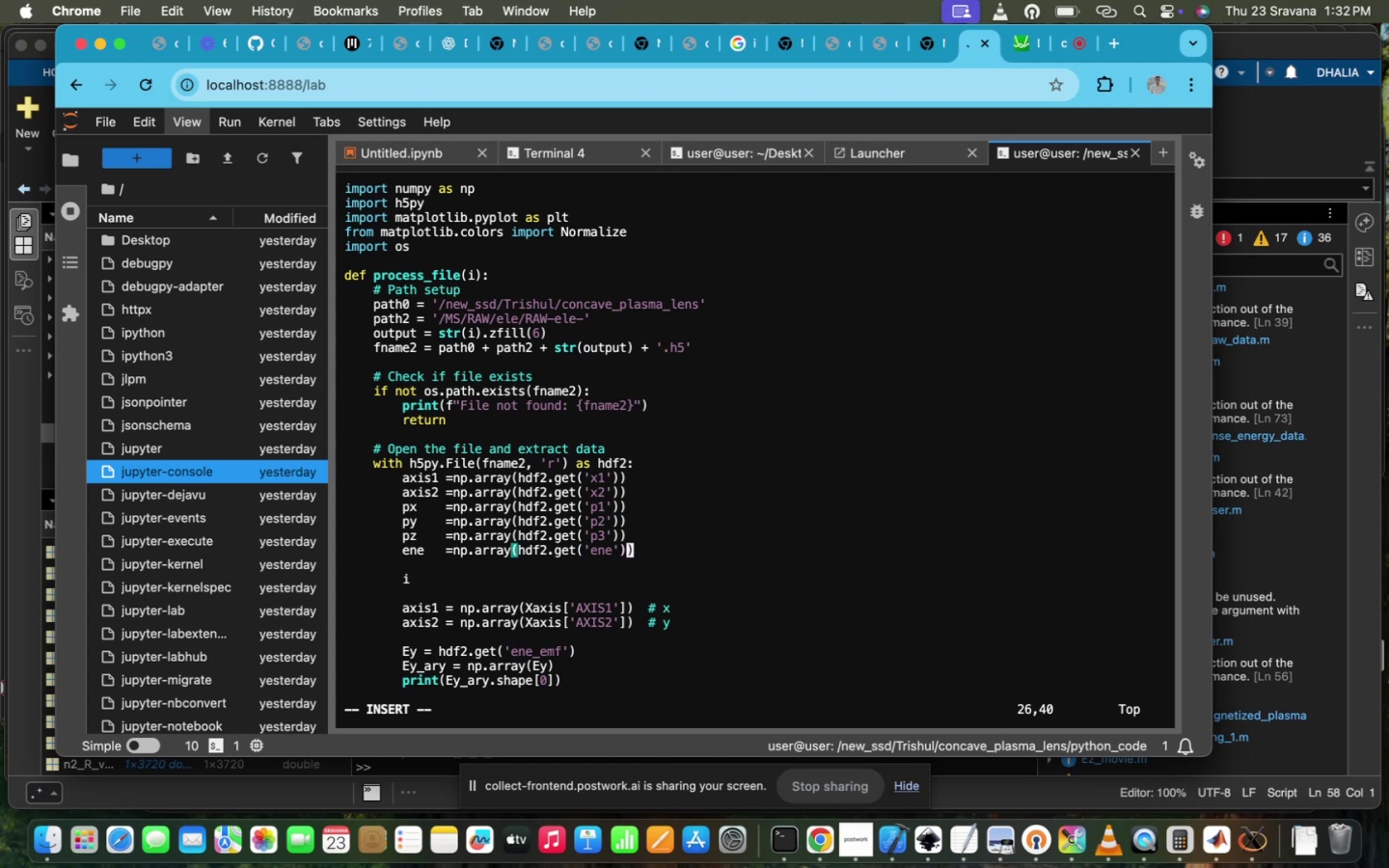 
key(ArrowRight)
 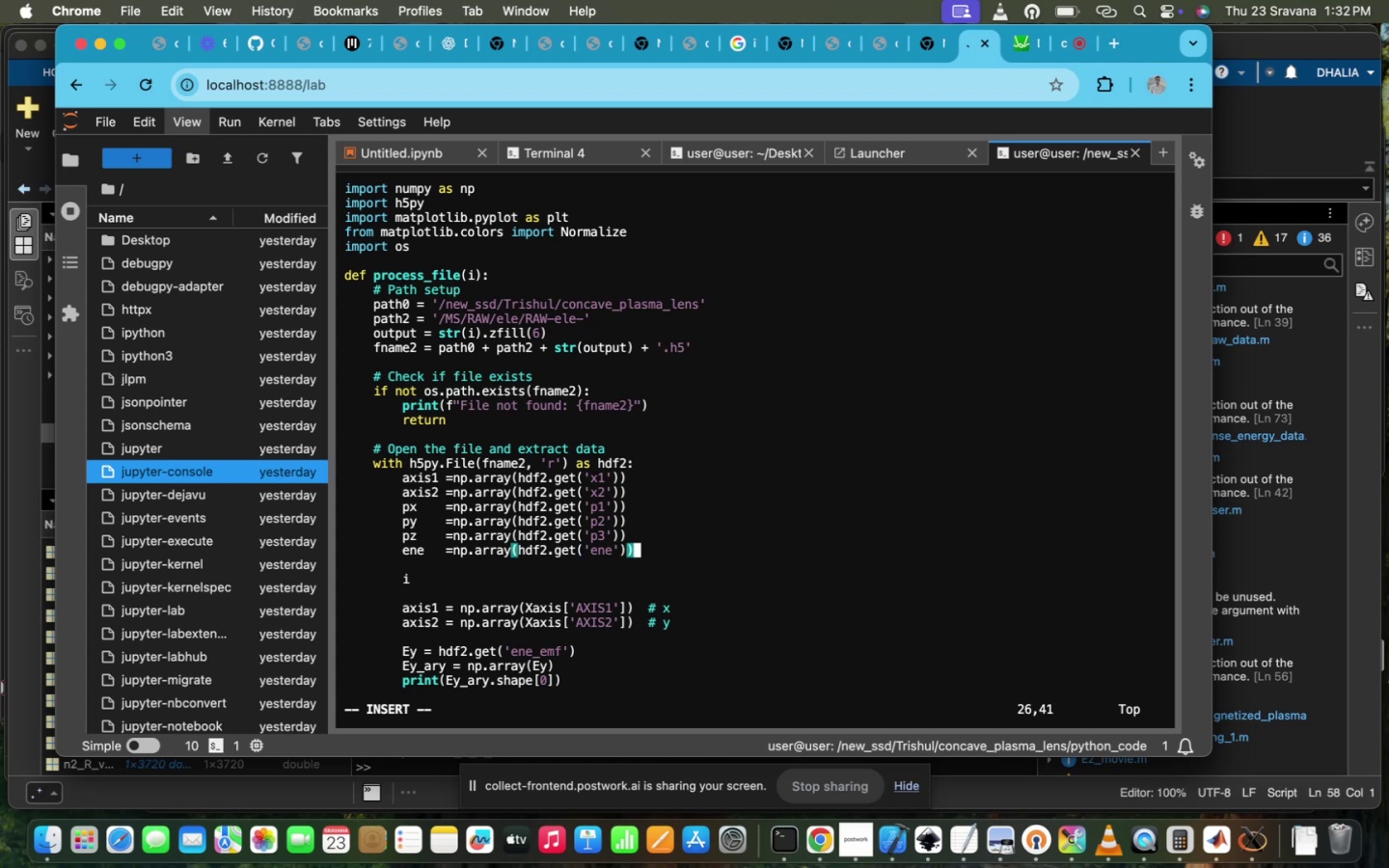 
key(Enter)
 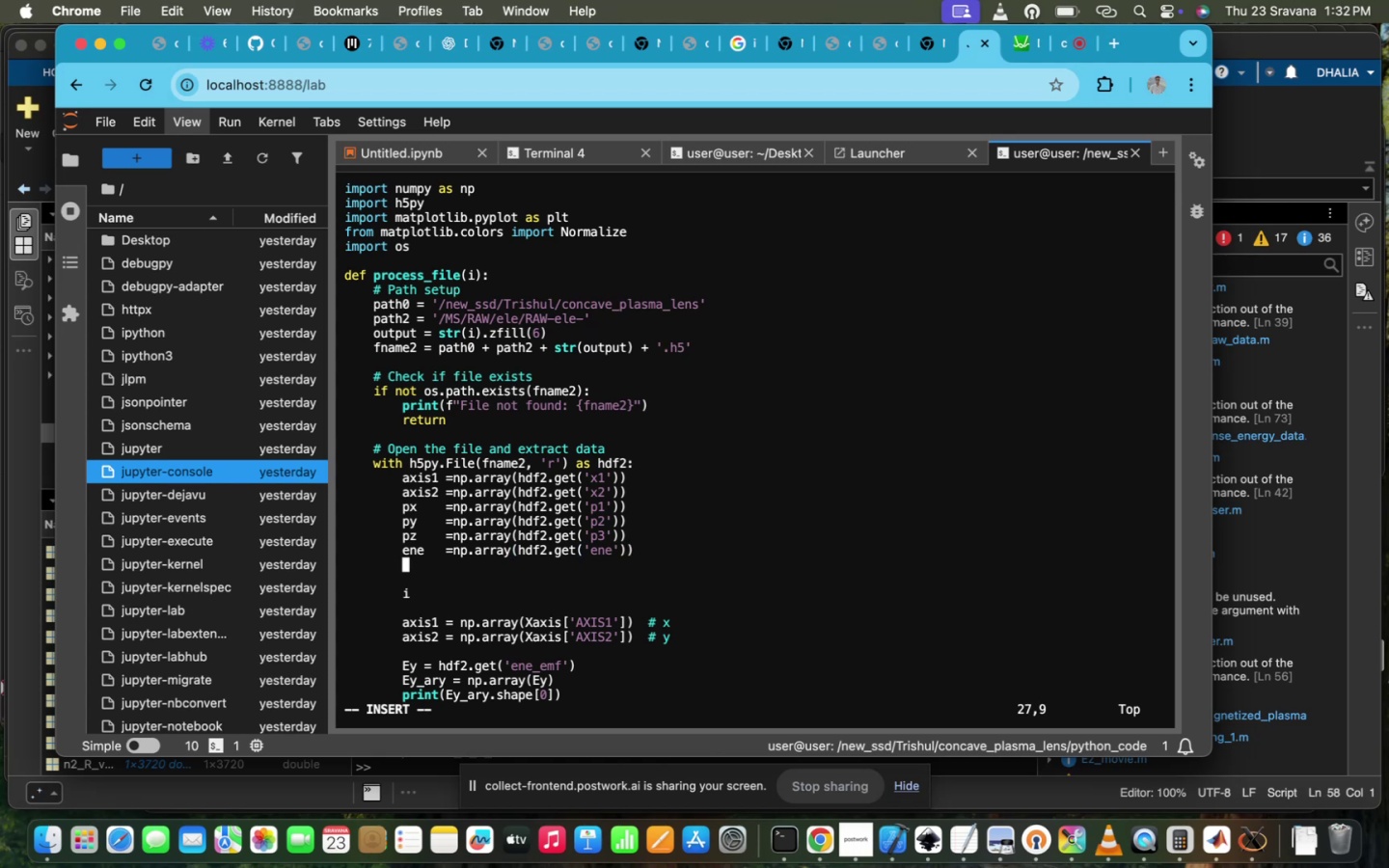 
type(time  =)
 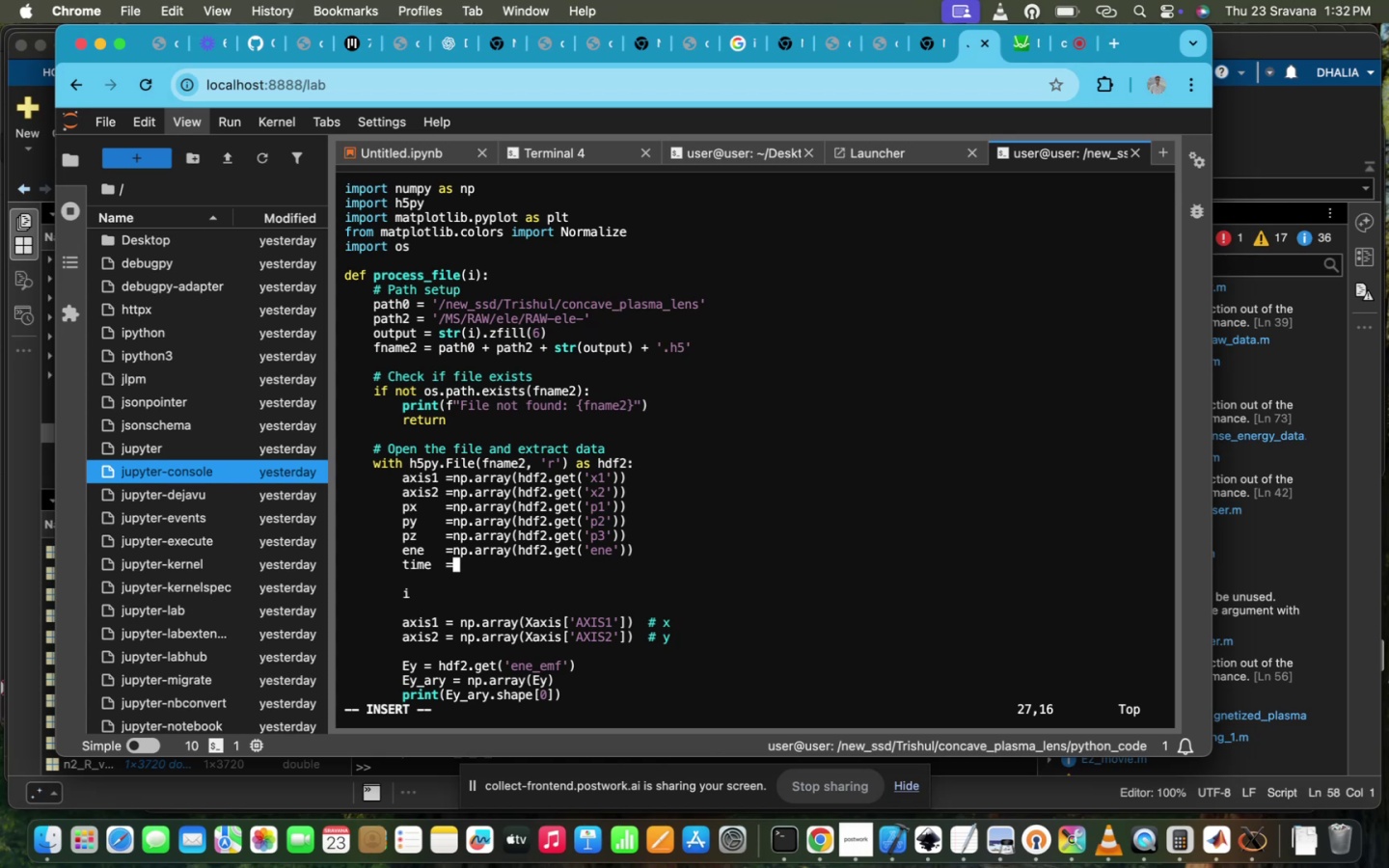 
key(Meta+CommandLeft)
 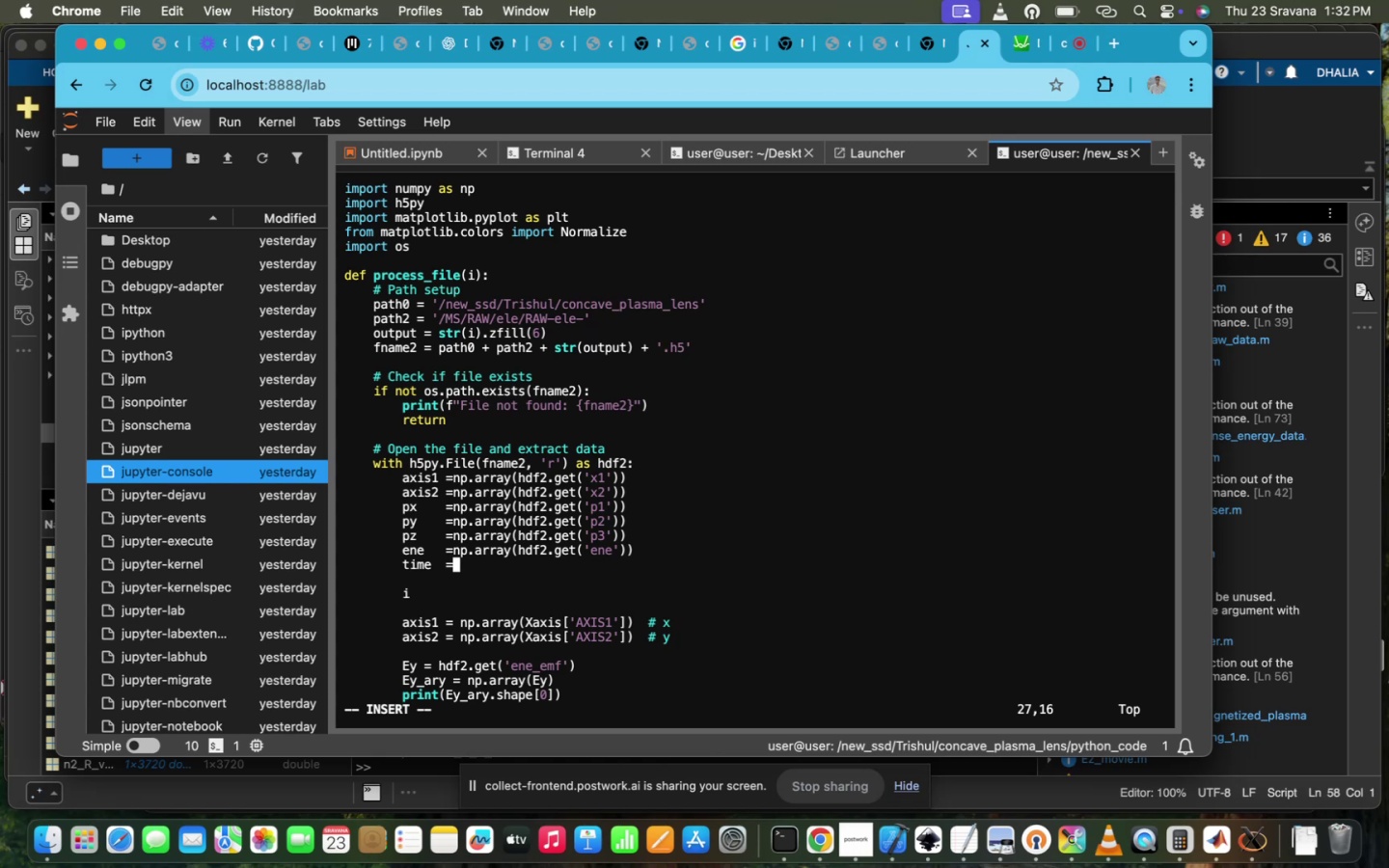 
key(Meta+V)
 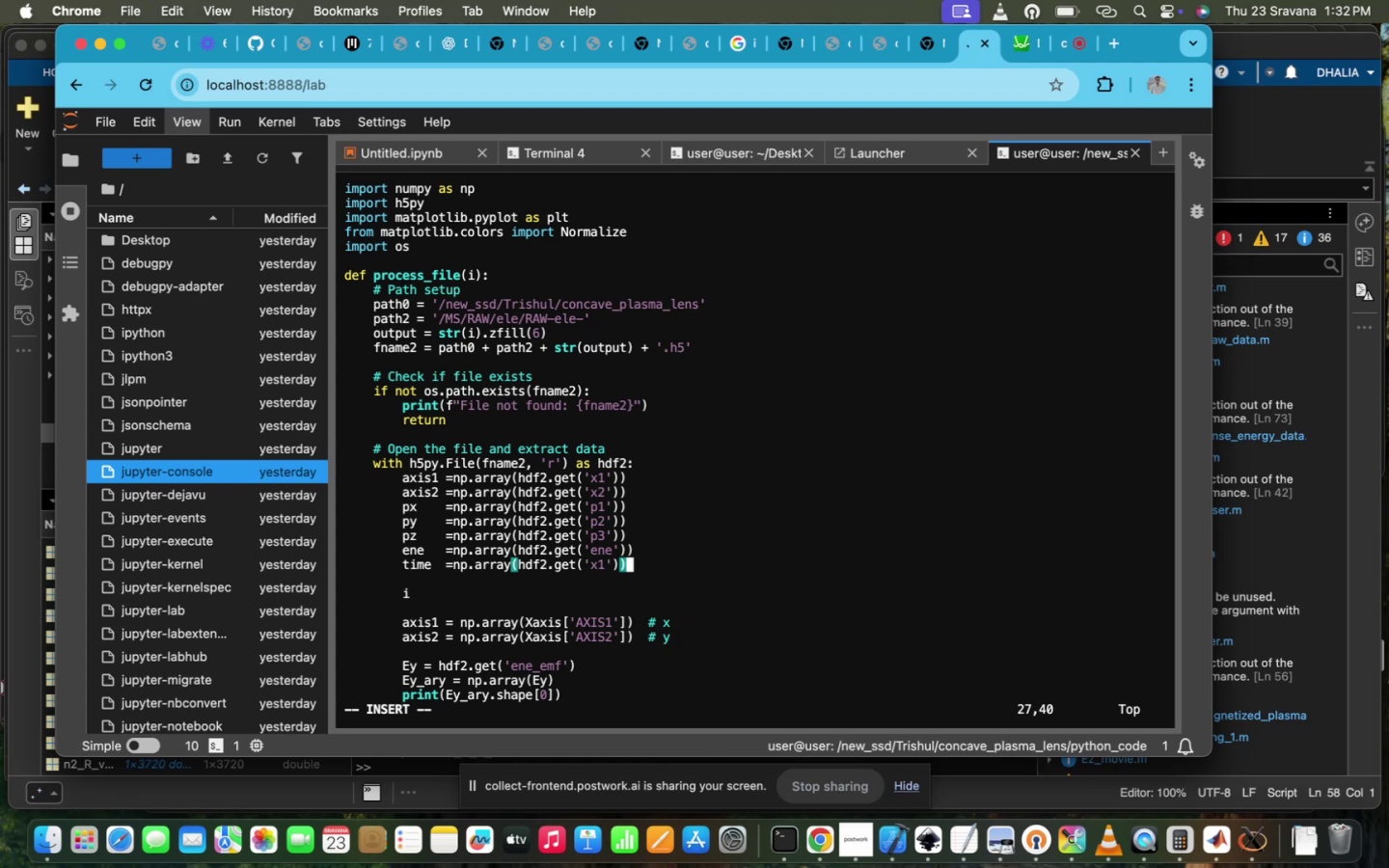 
hold_key(key=ArrowLeft, duration=0.51)
 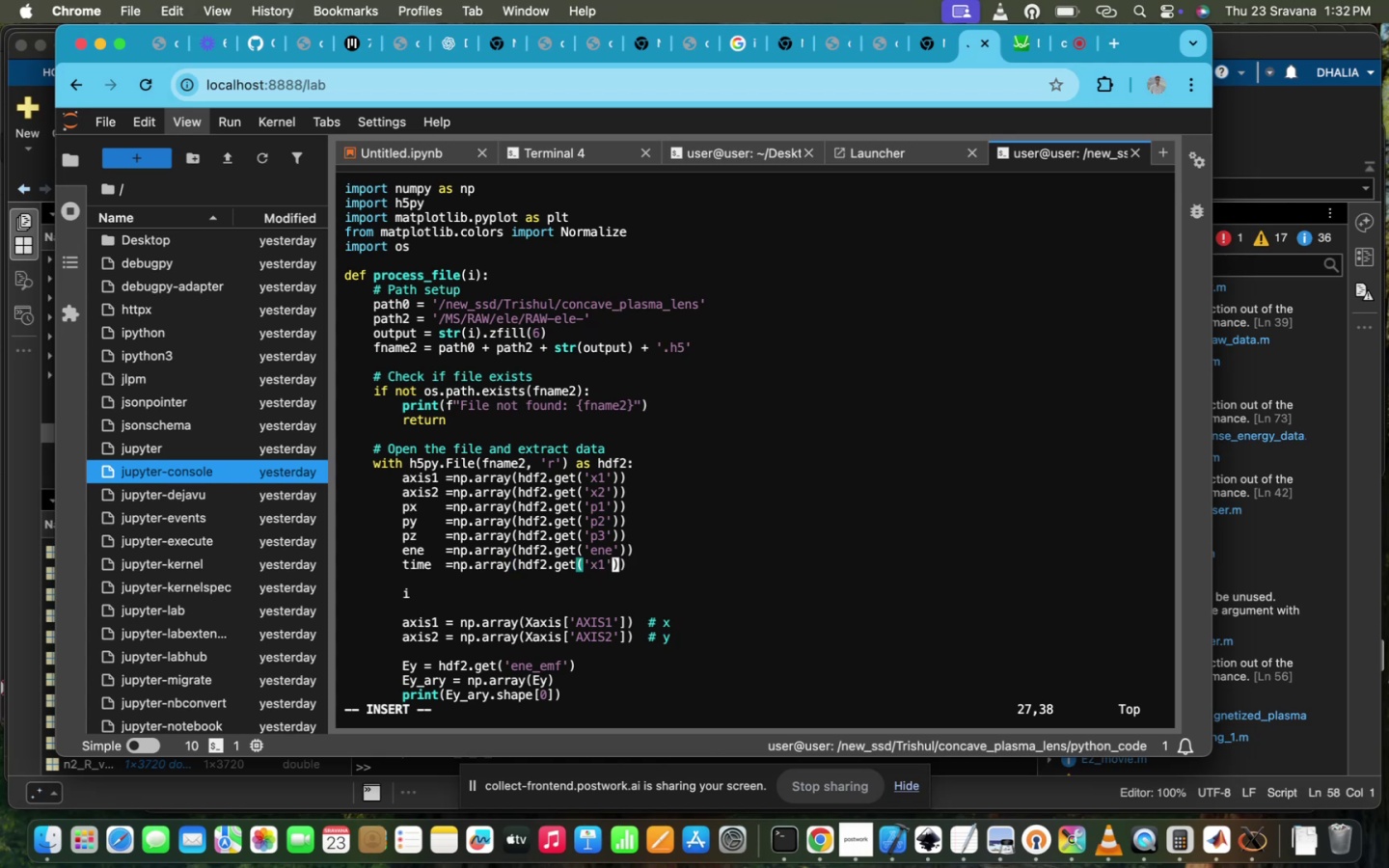 
key(ArrowLeft)
 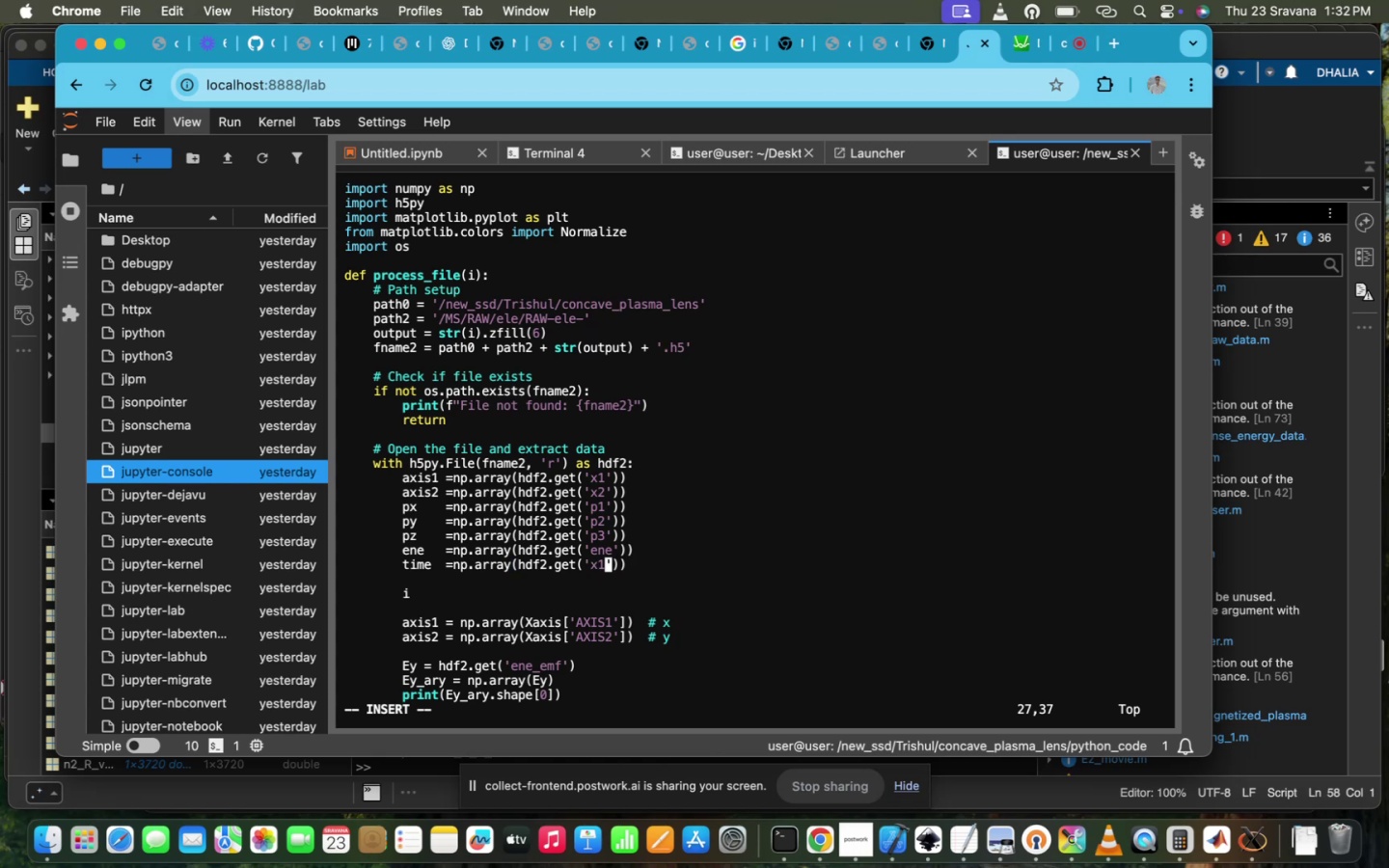 
key(ArrowLeft)
 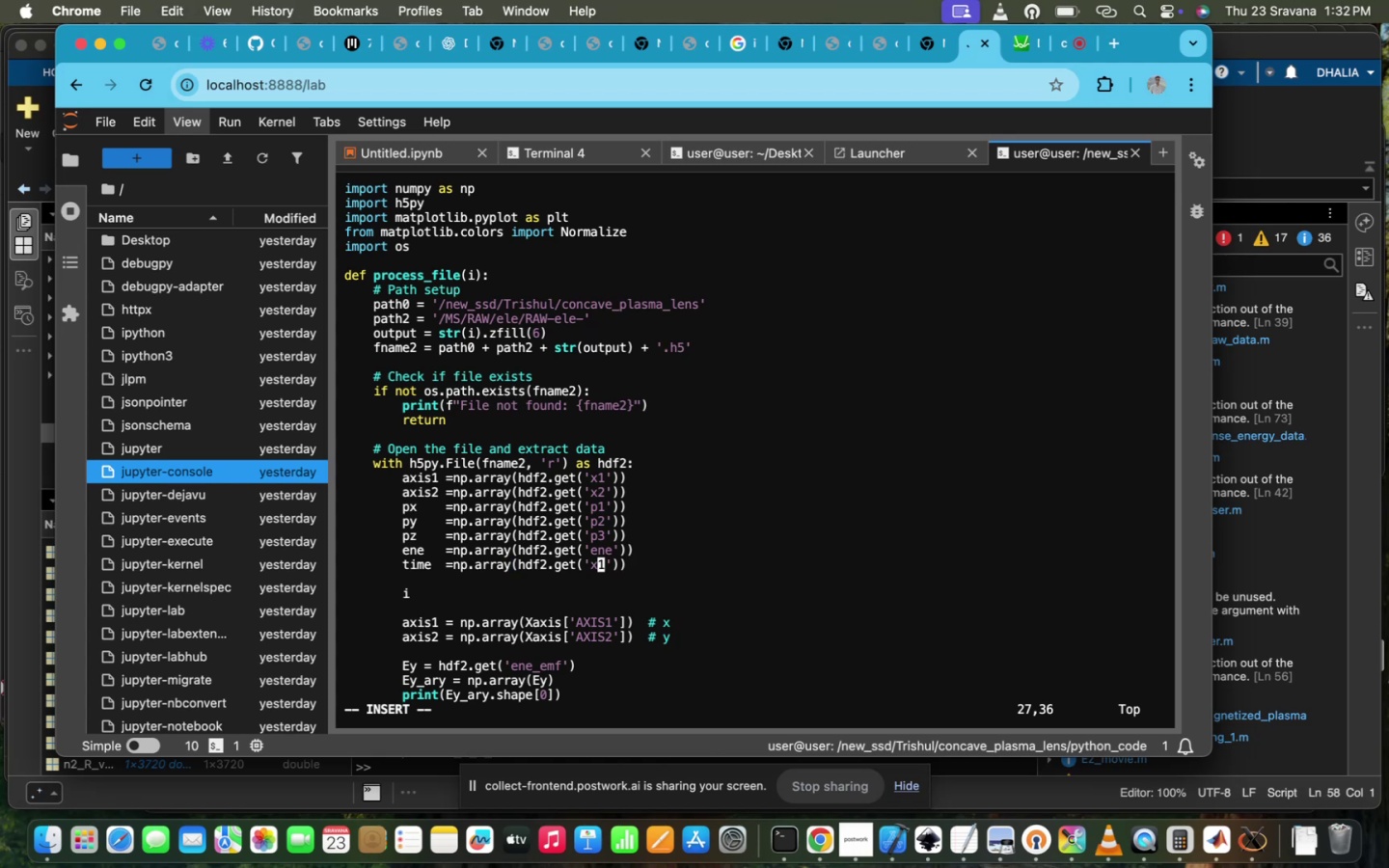 
key(ArrowRight)
 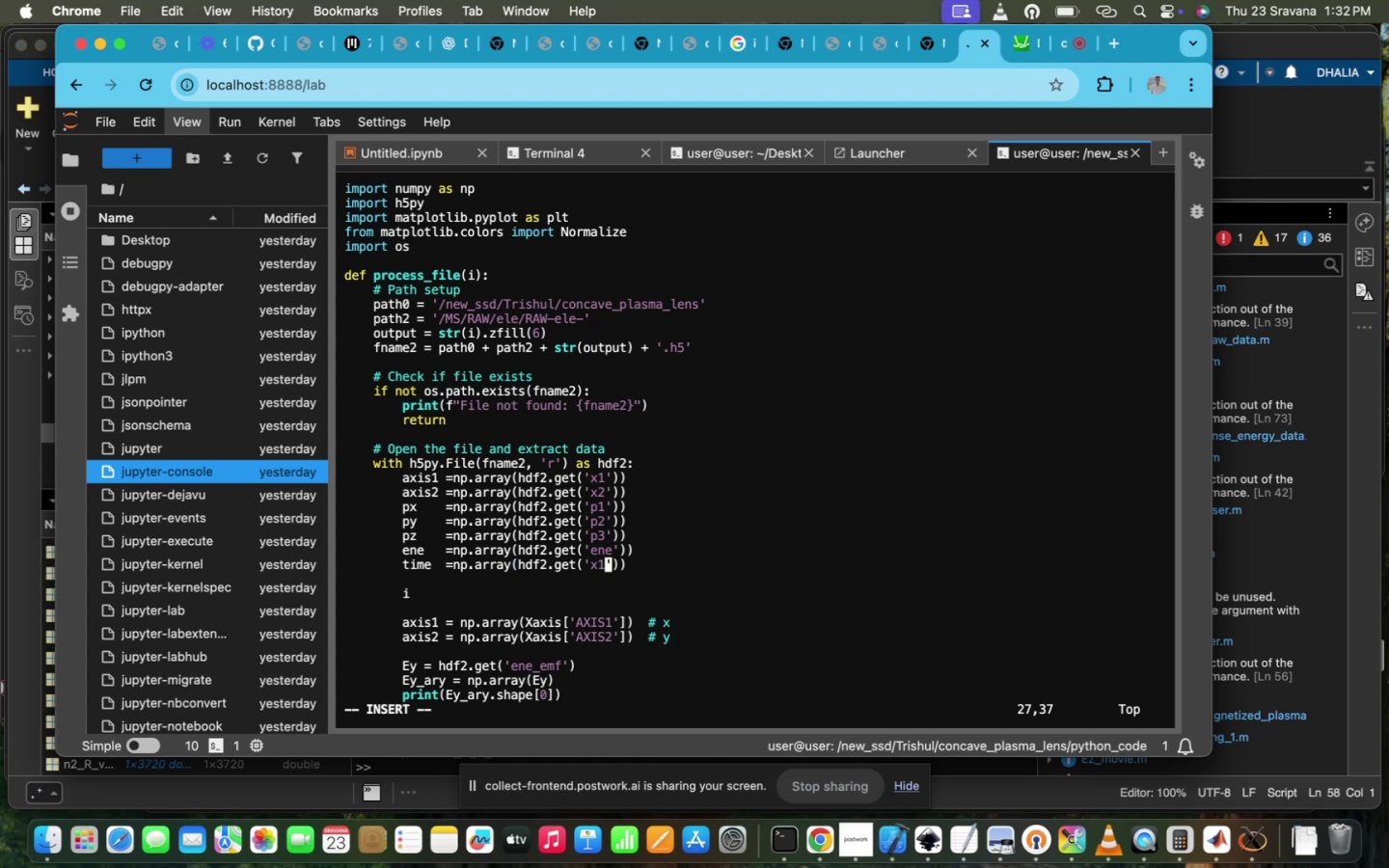 
key(Backspace)
 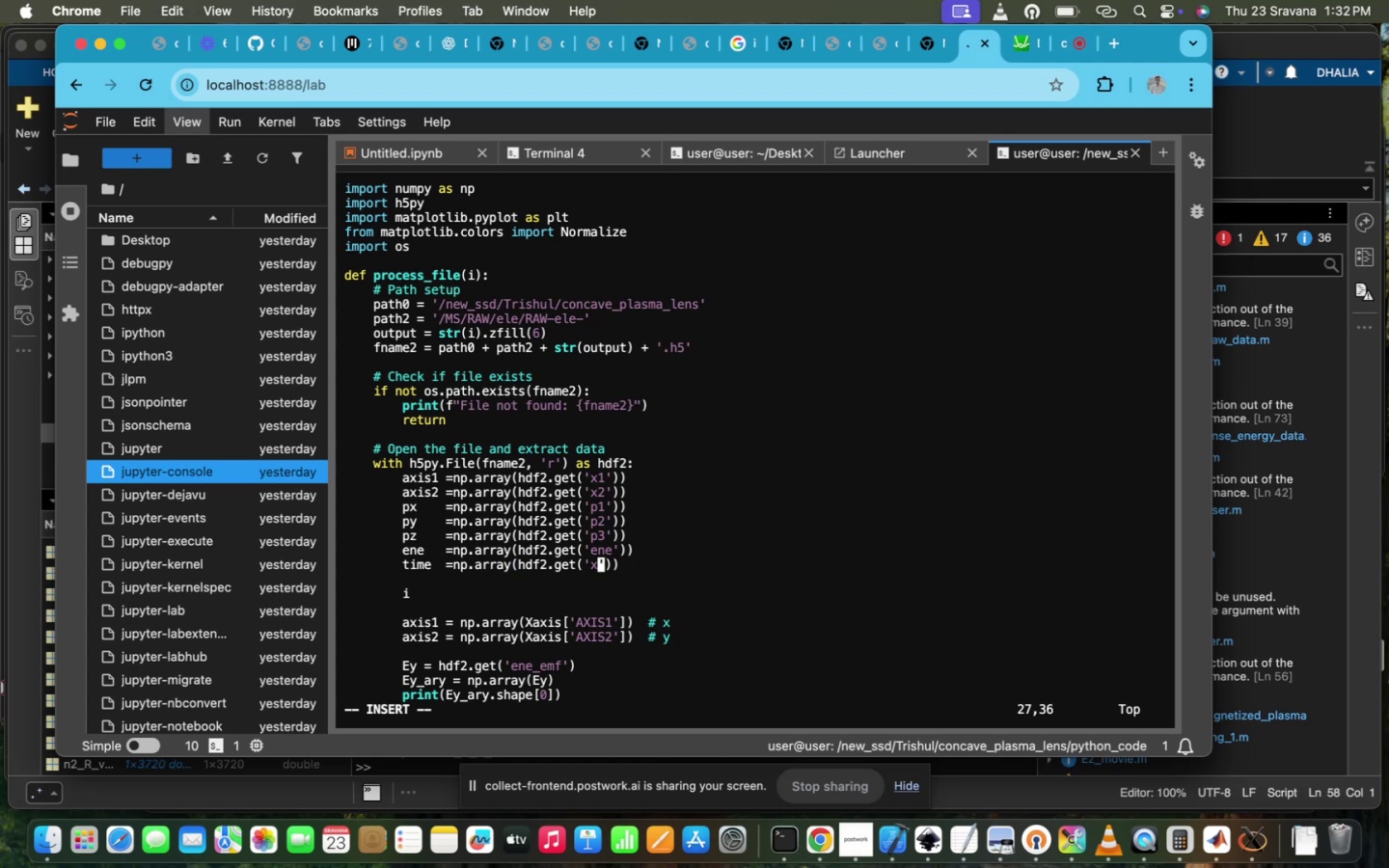 
key(Backspace)
 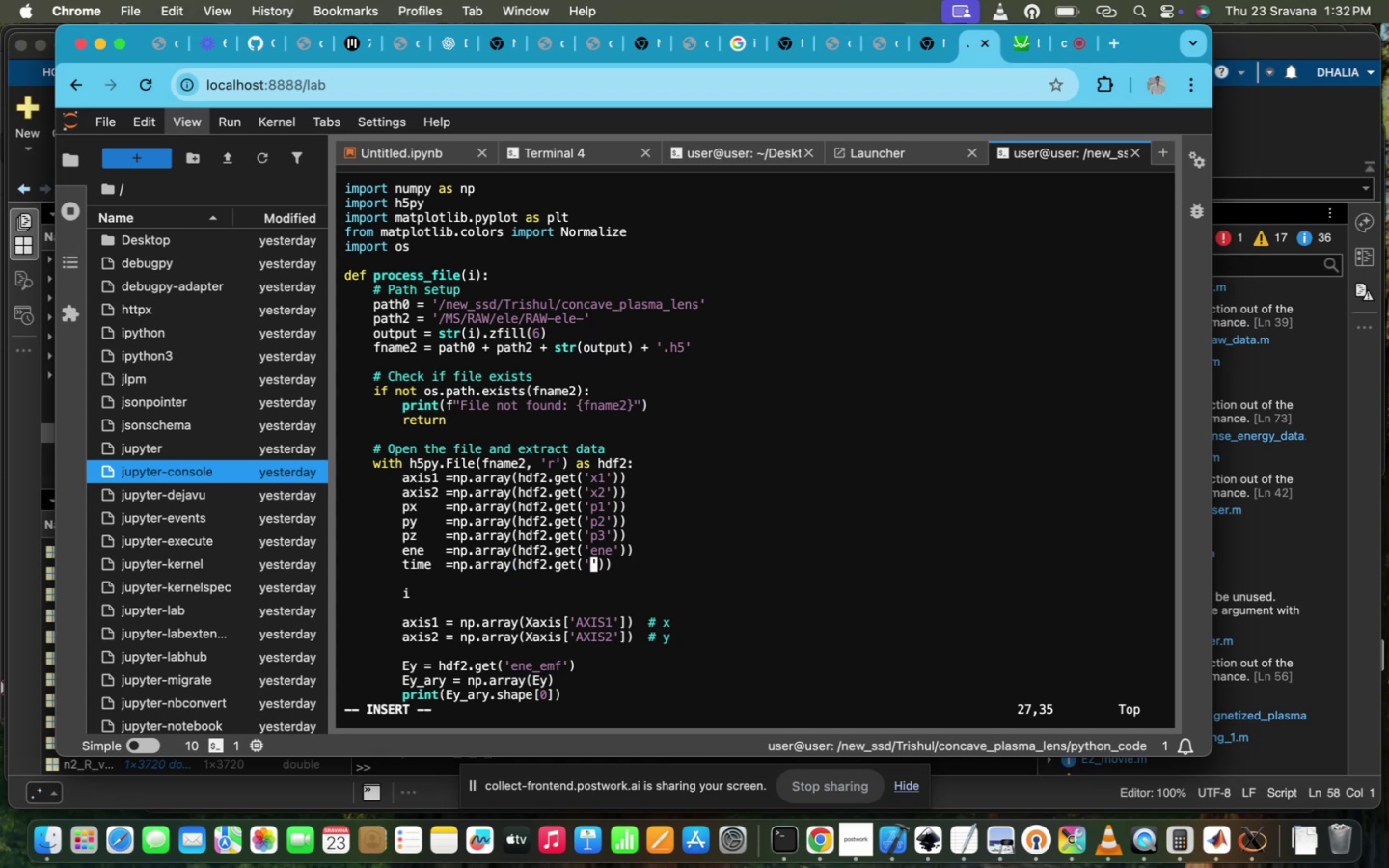 
key(T)
 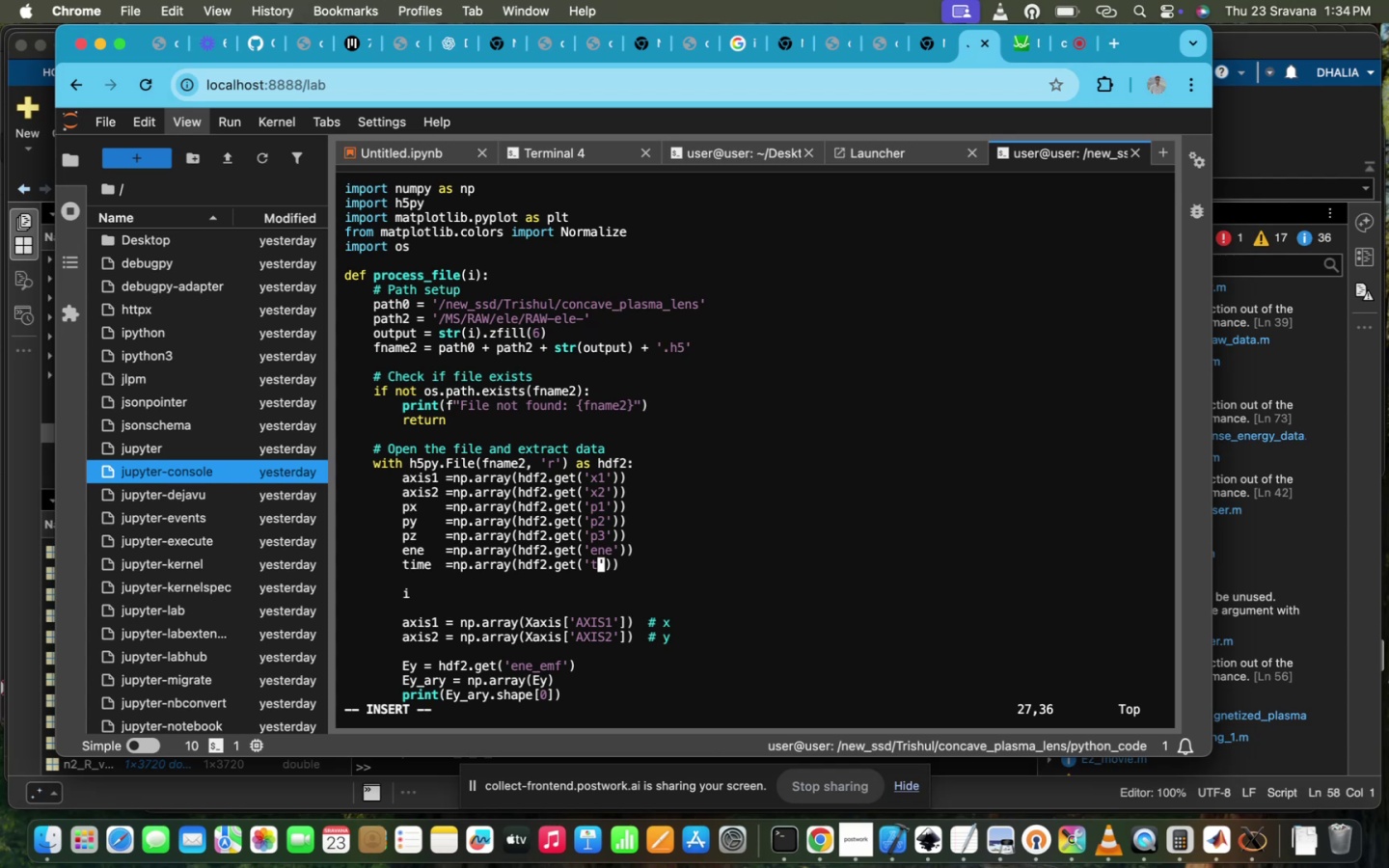 
wait(79.3)
 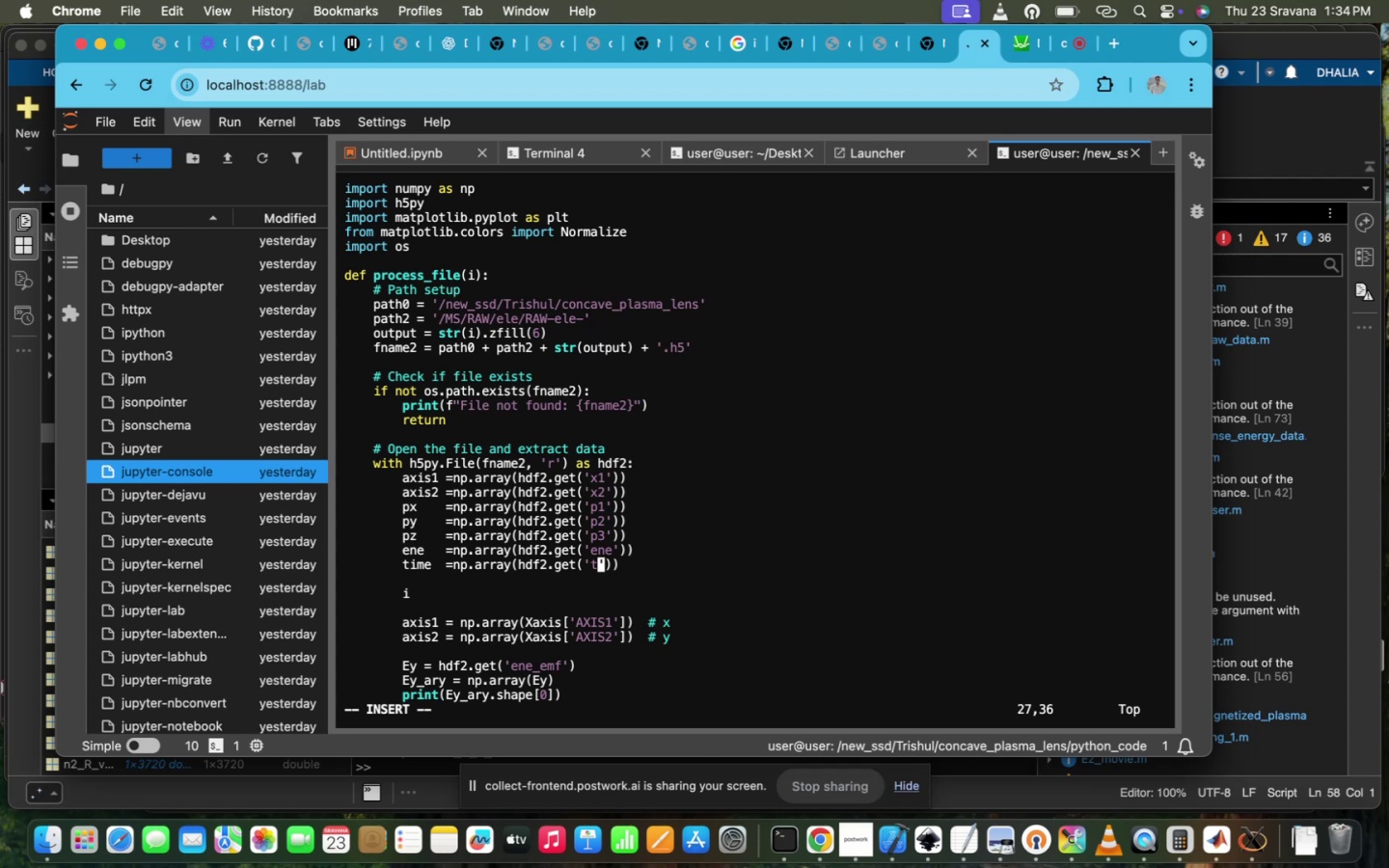 
scroll: coordinate [462, 552], scroll_direction: down, amount: 11.0
 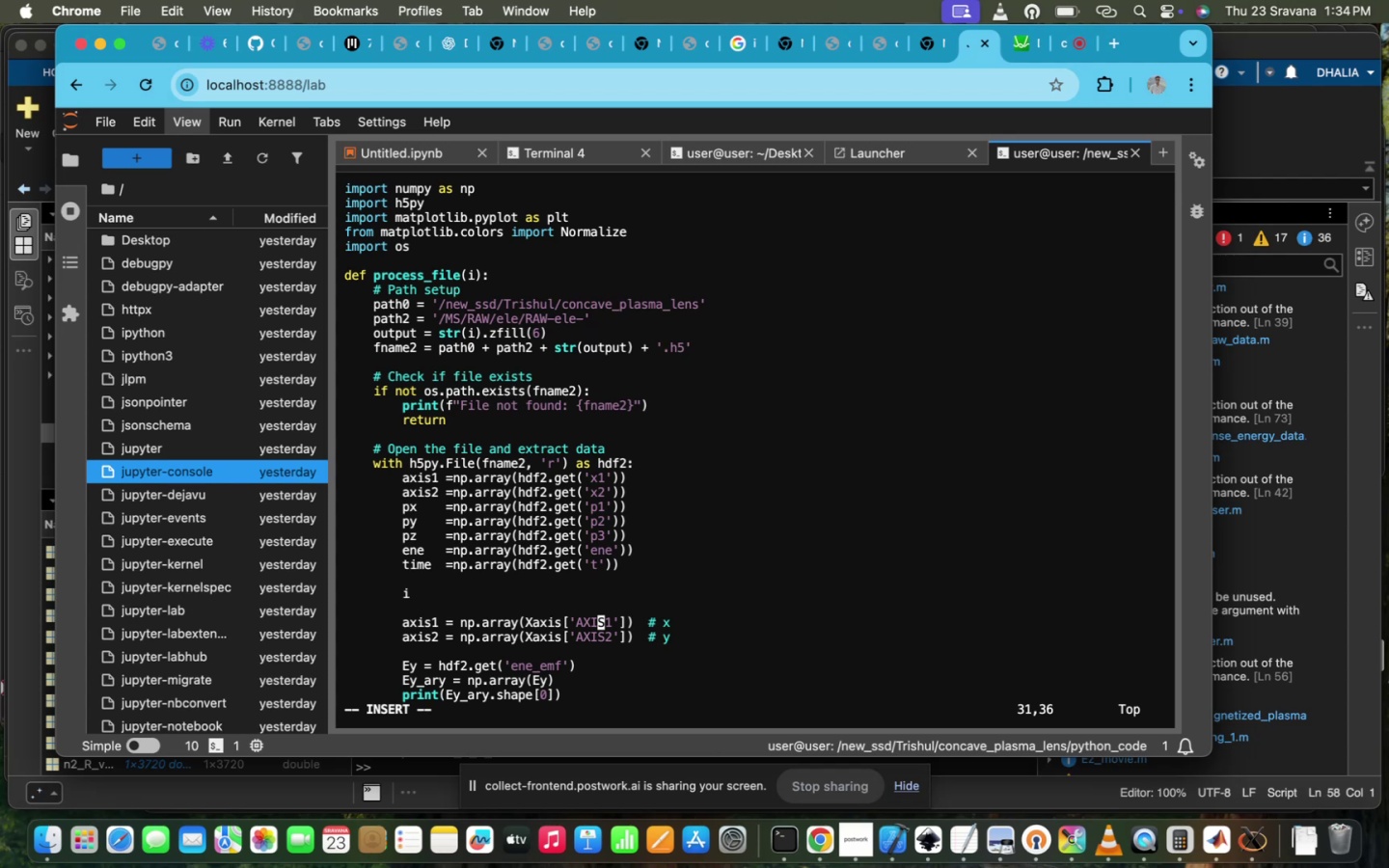 
scroll: coordinate [462, 552], scroll_direction: up, amount: 7.0
 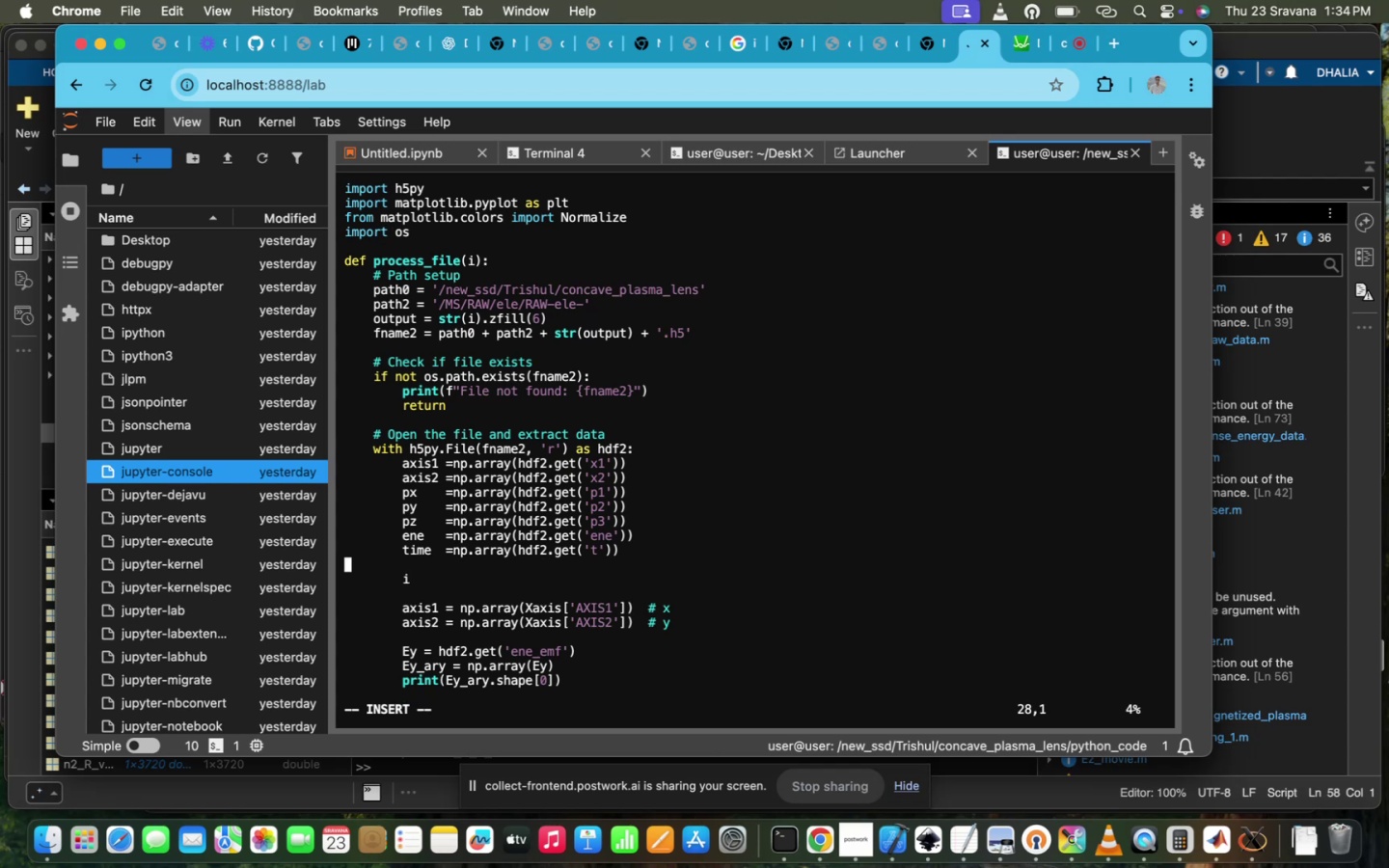 
scroll: coordinate [462, 552], scroll_direction: down, amount: 1.0
 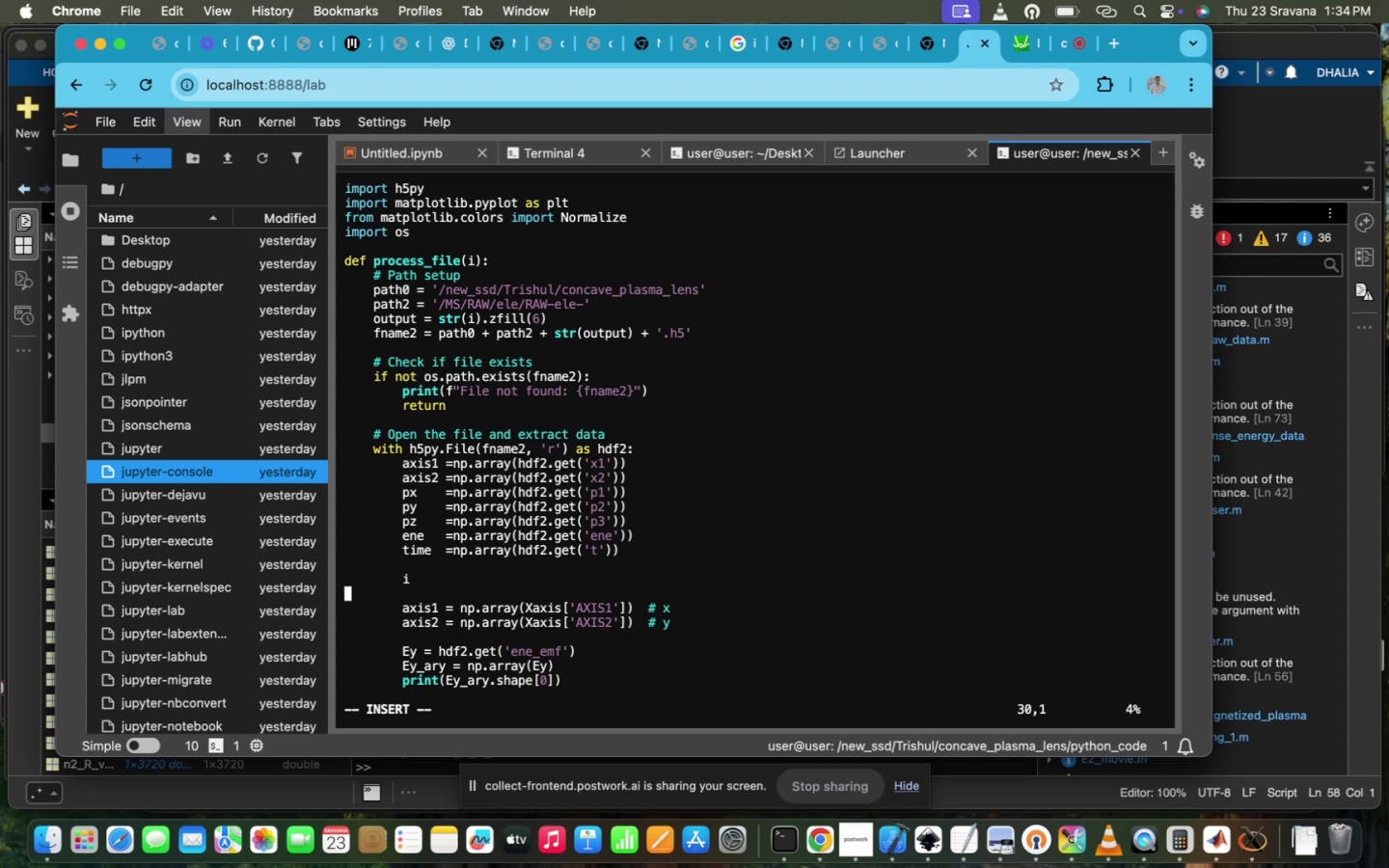 
key(ArrowUp)
 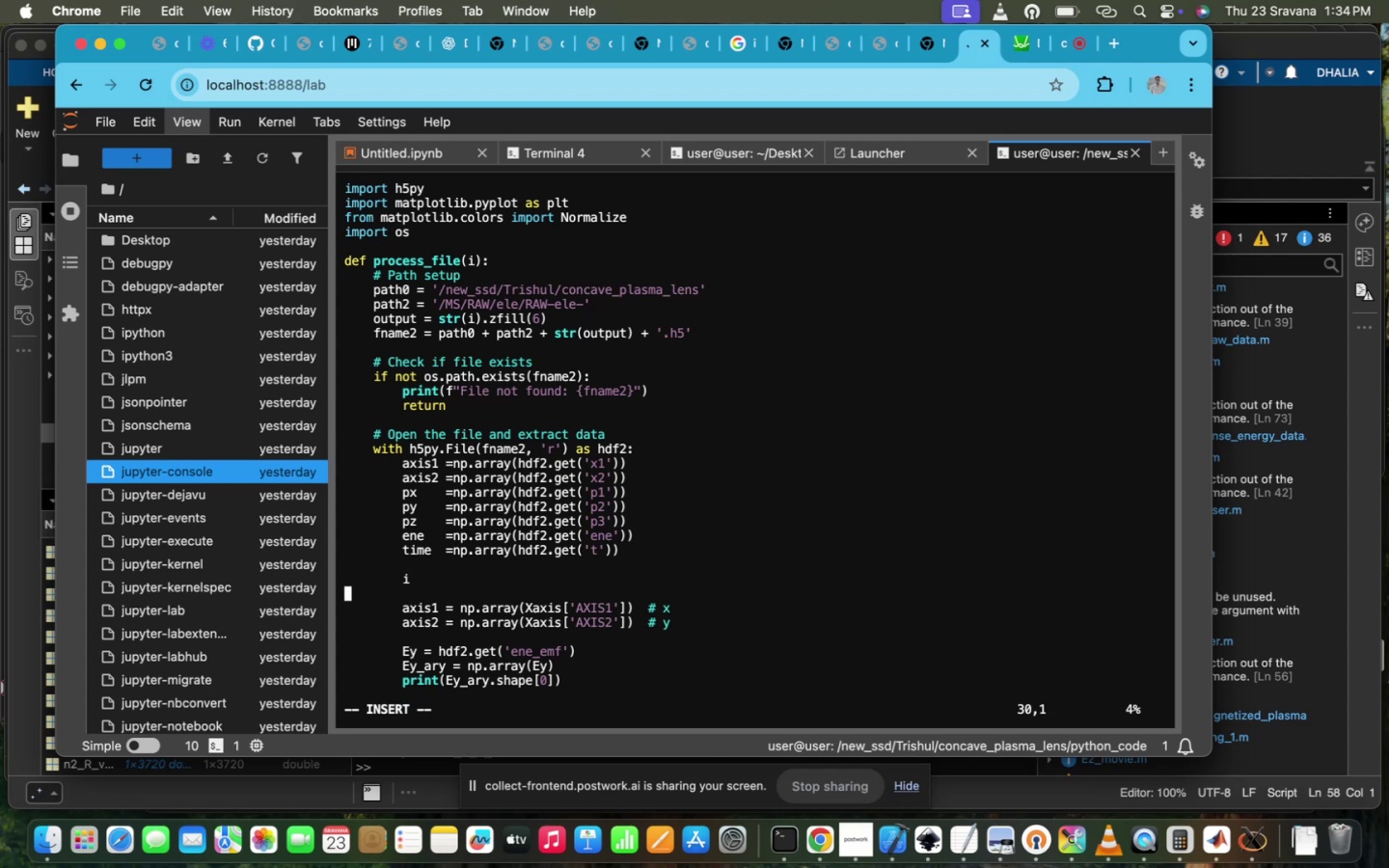 
key(ArrowUp)
 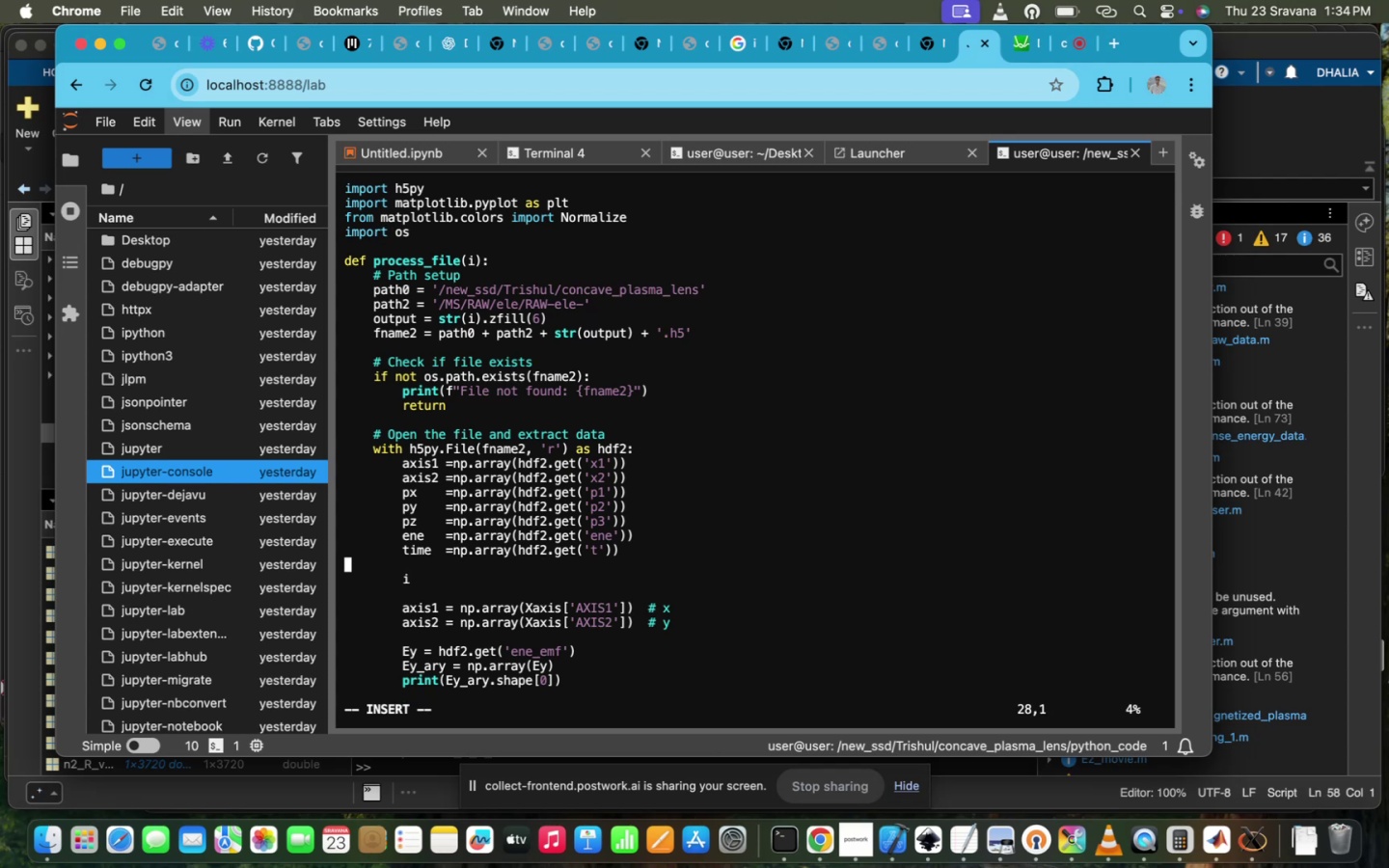 
key(ArrowDown)
 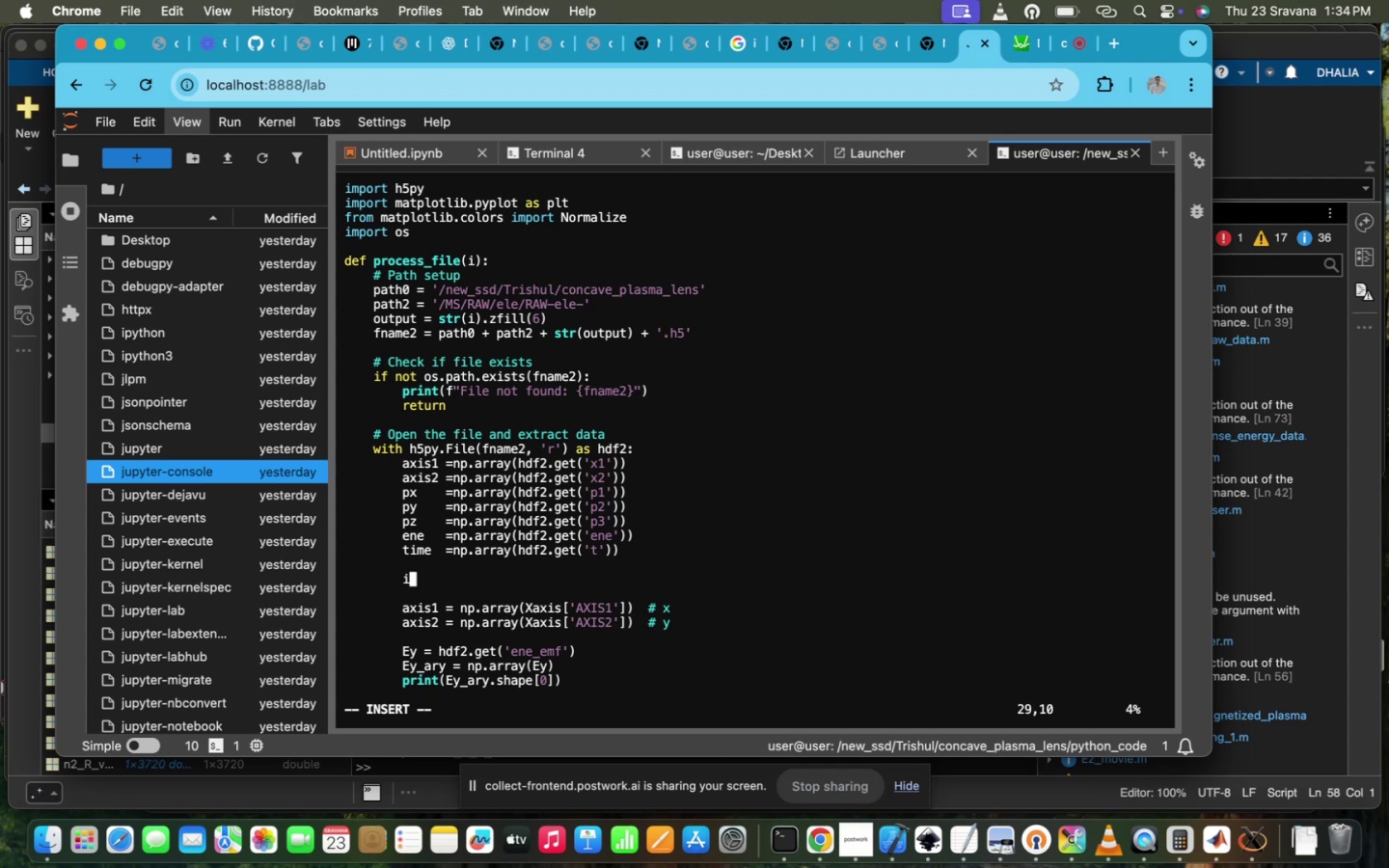 
key(Backslash)
 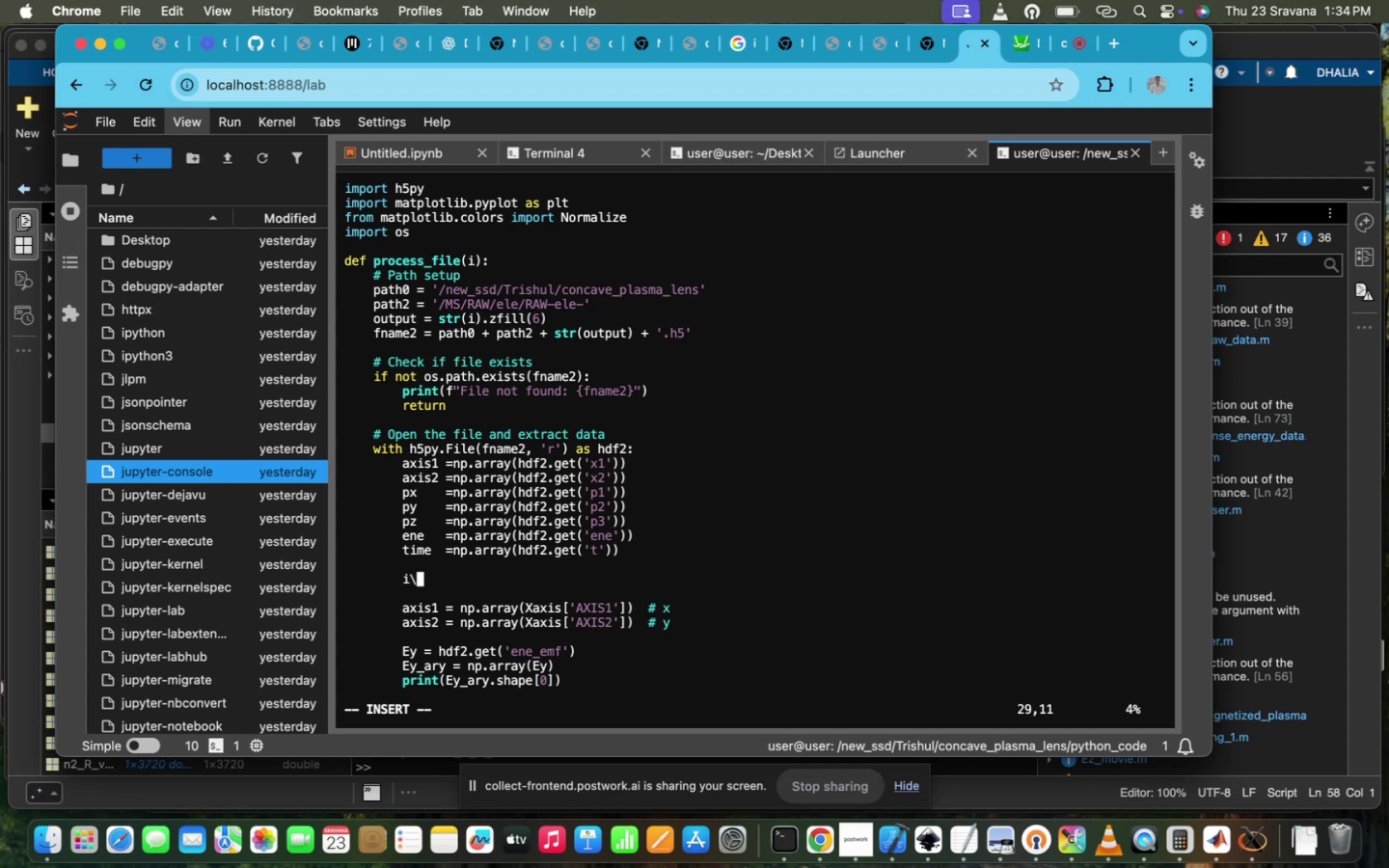 
key(Backspace)
 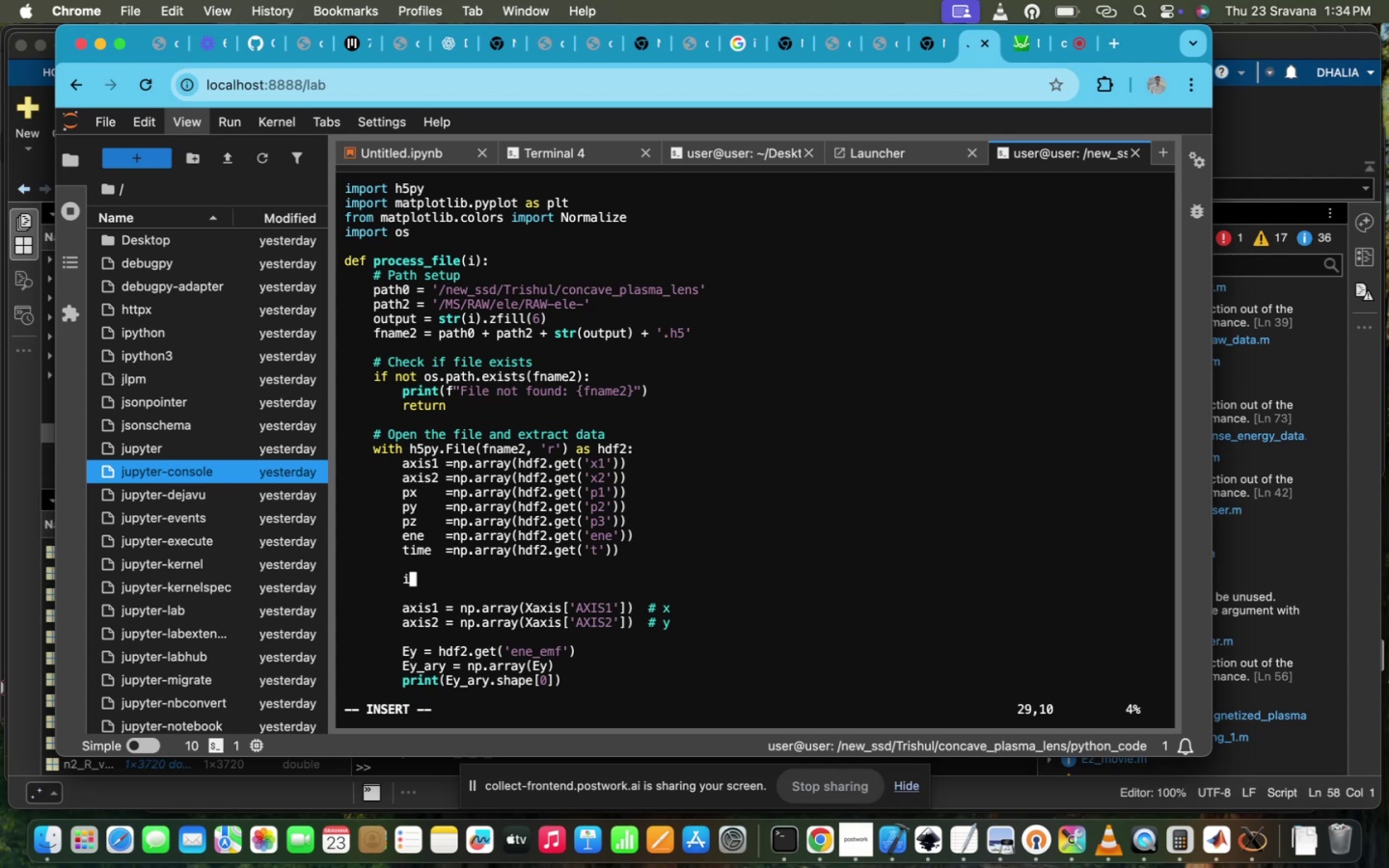 
key(Backspace)
 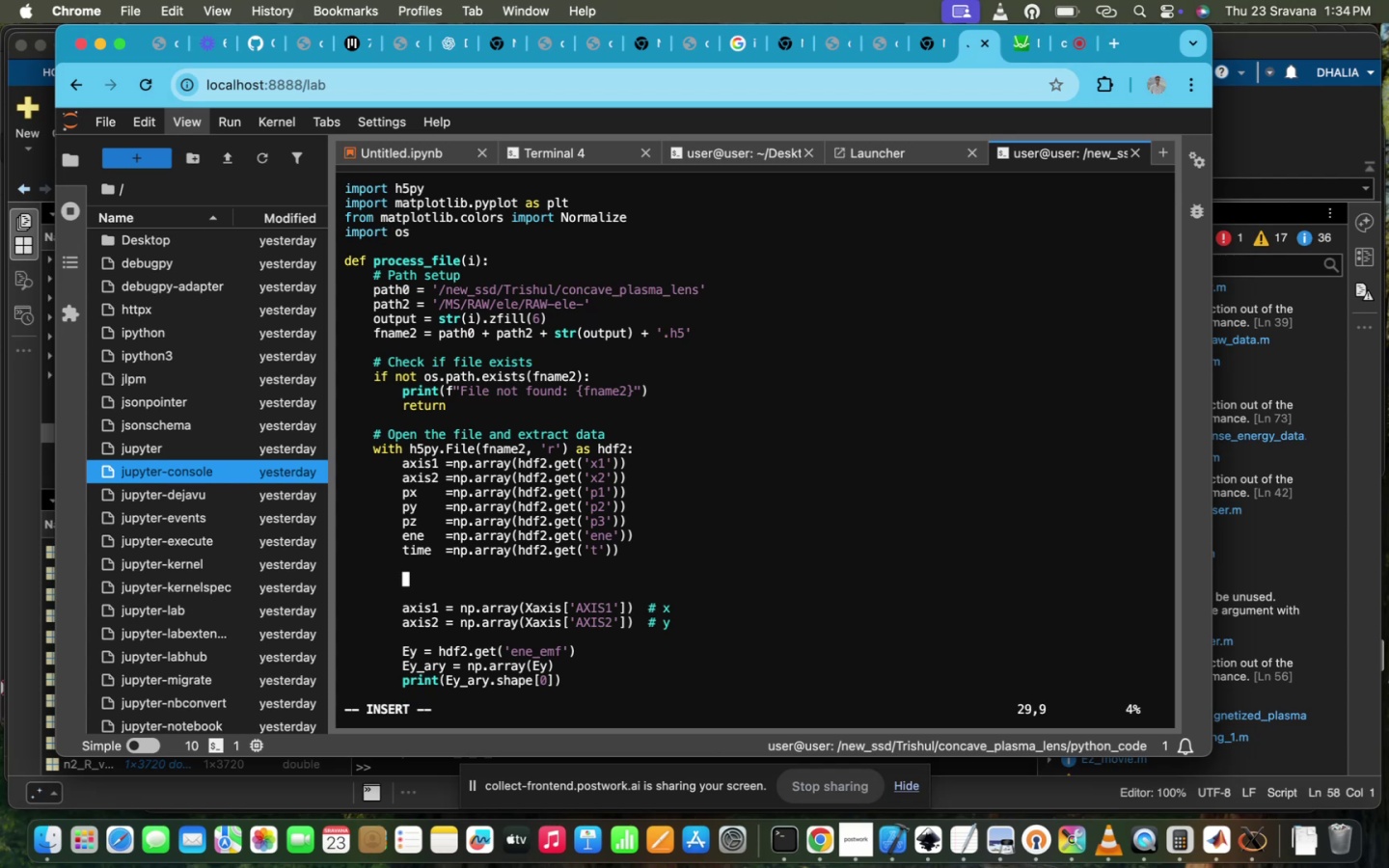 
key(Backspace)
 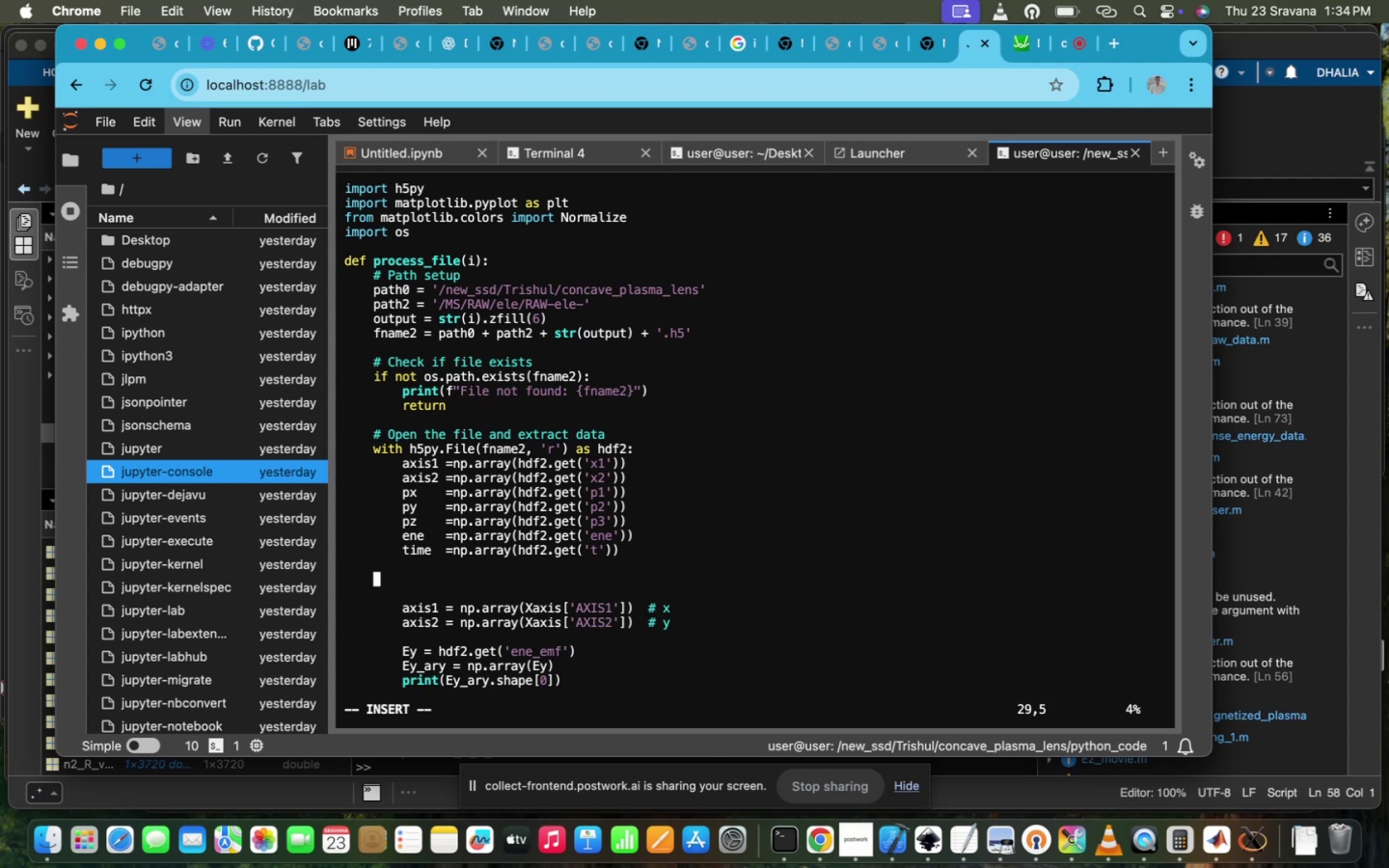 
key(Backspace)
 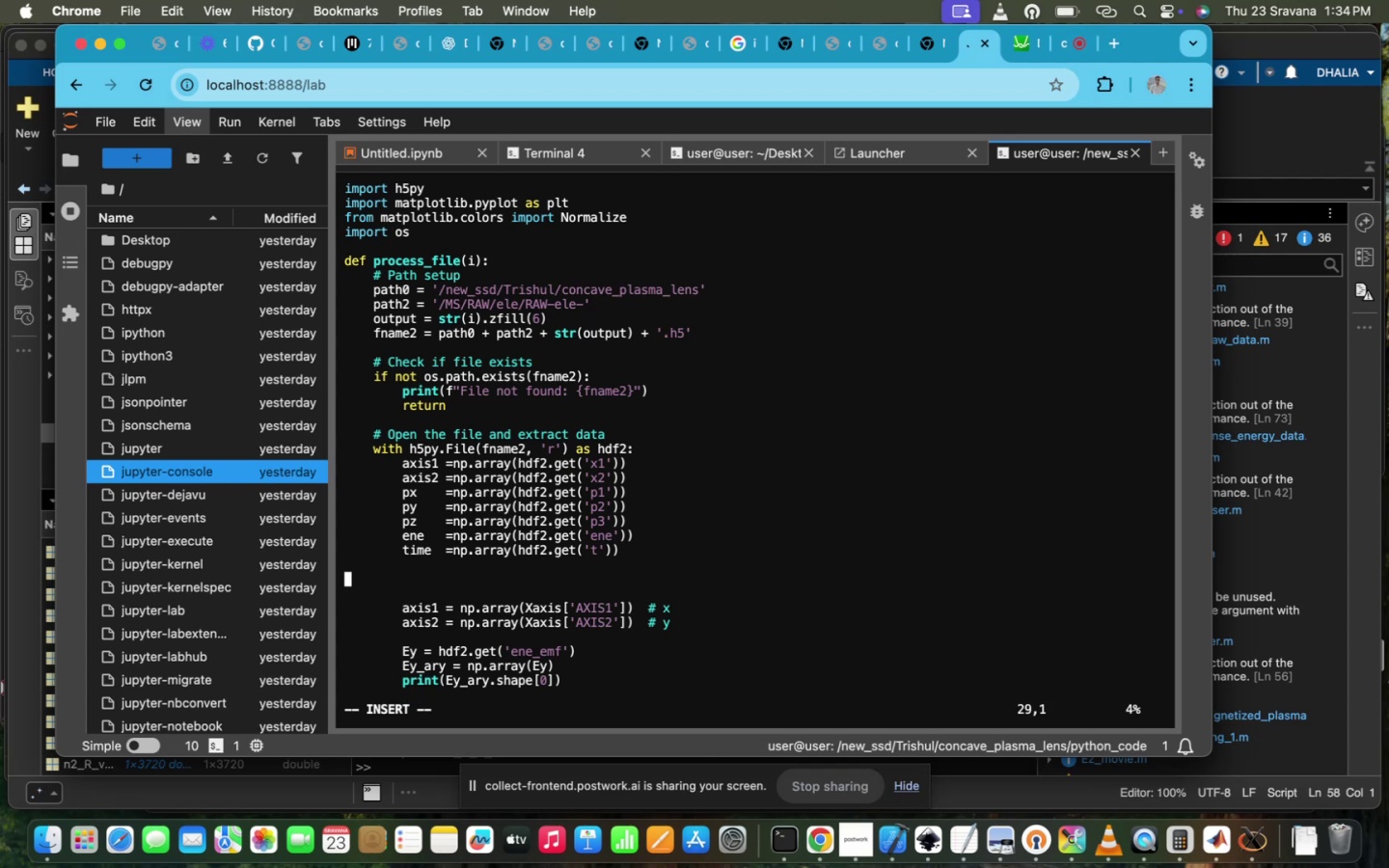 
key(Backspace)
 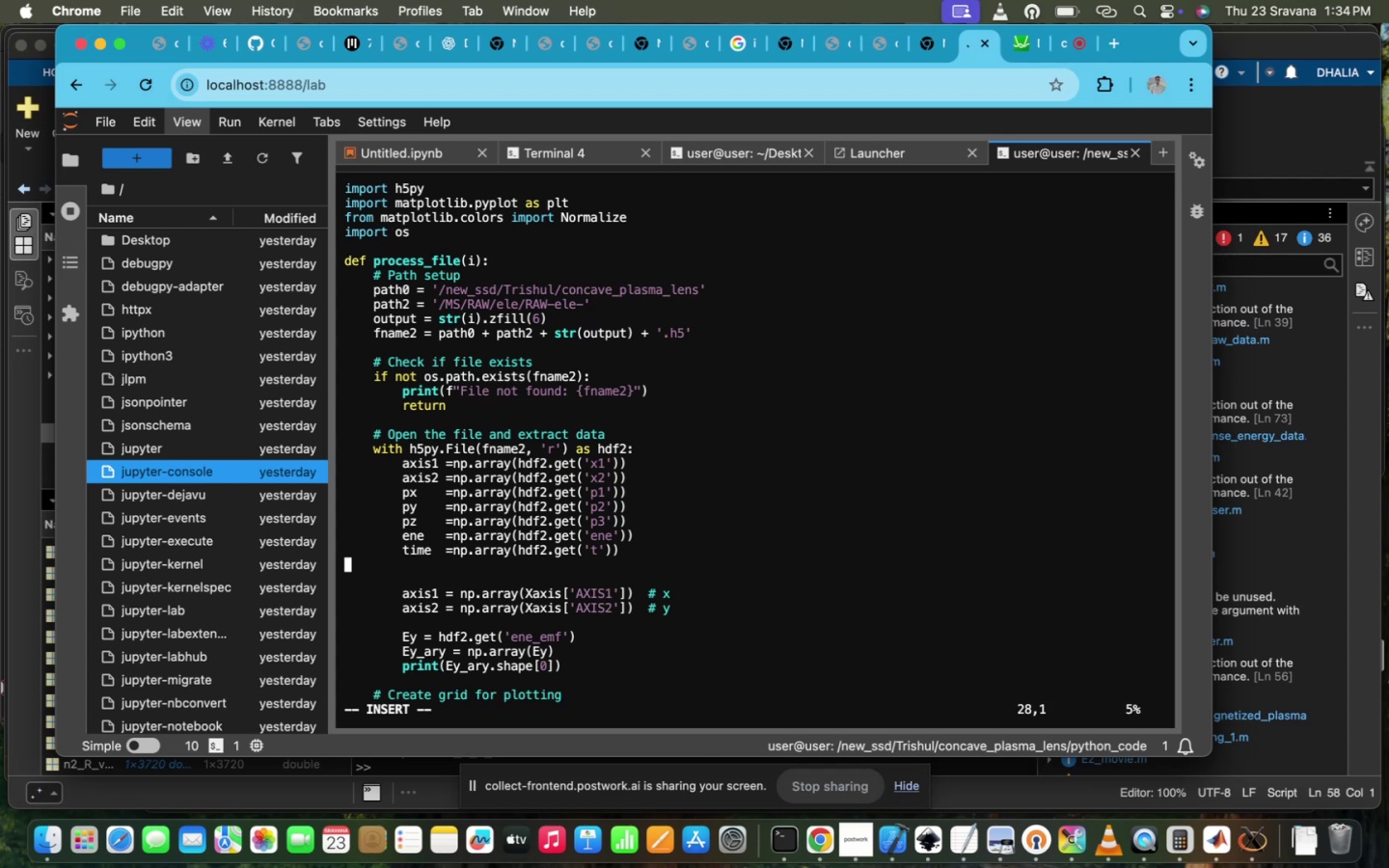 
key(Backspace)
 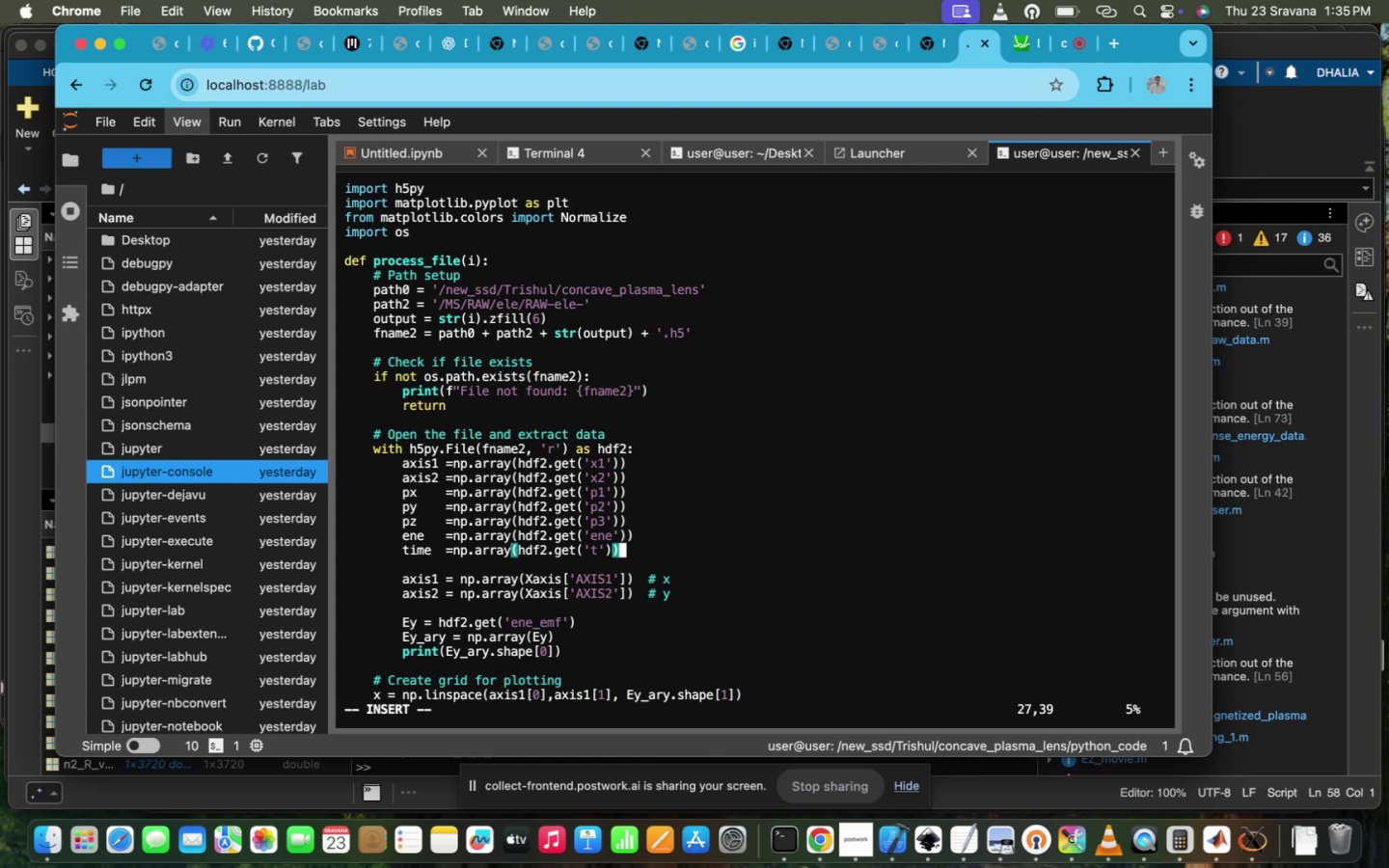 
wait(63.72)
 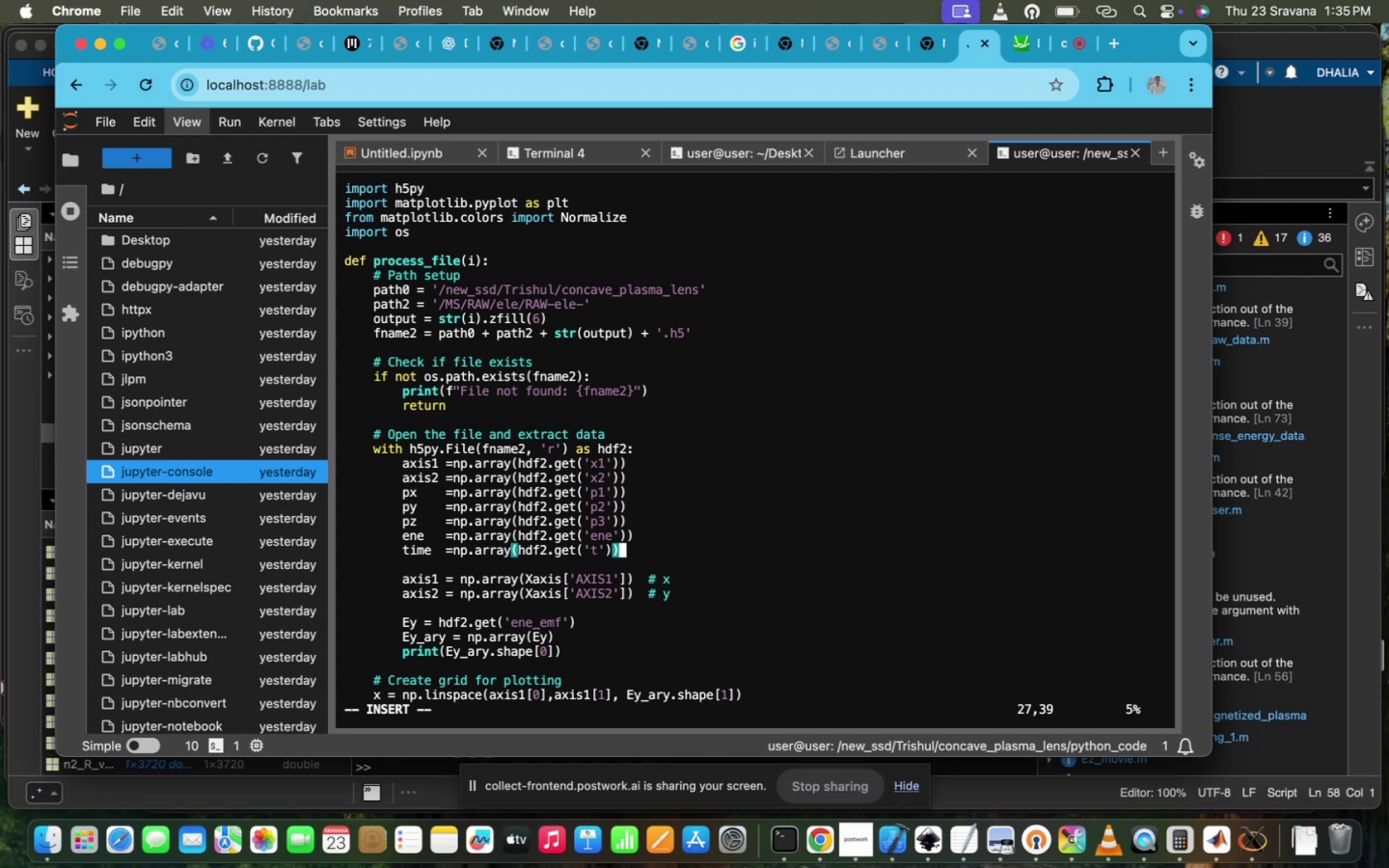 
hold_key(key=ArrowDown, duration=1.03)
 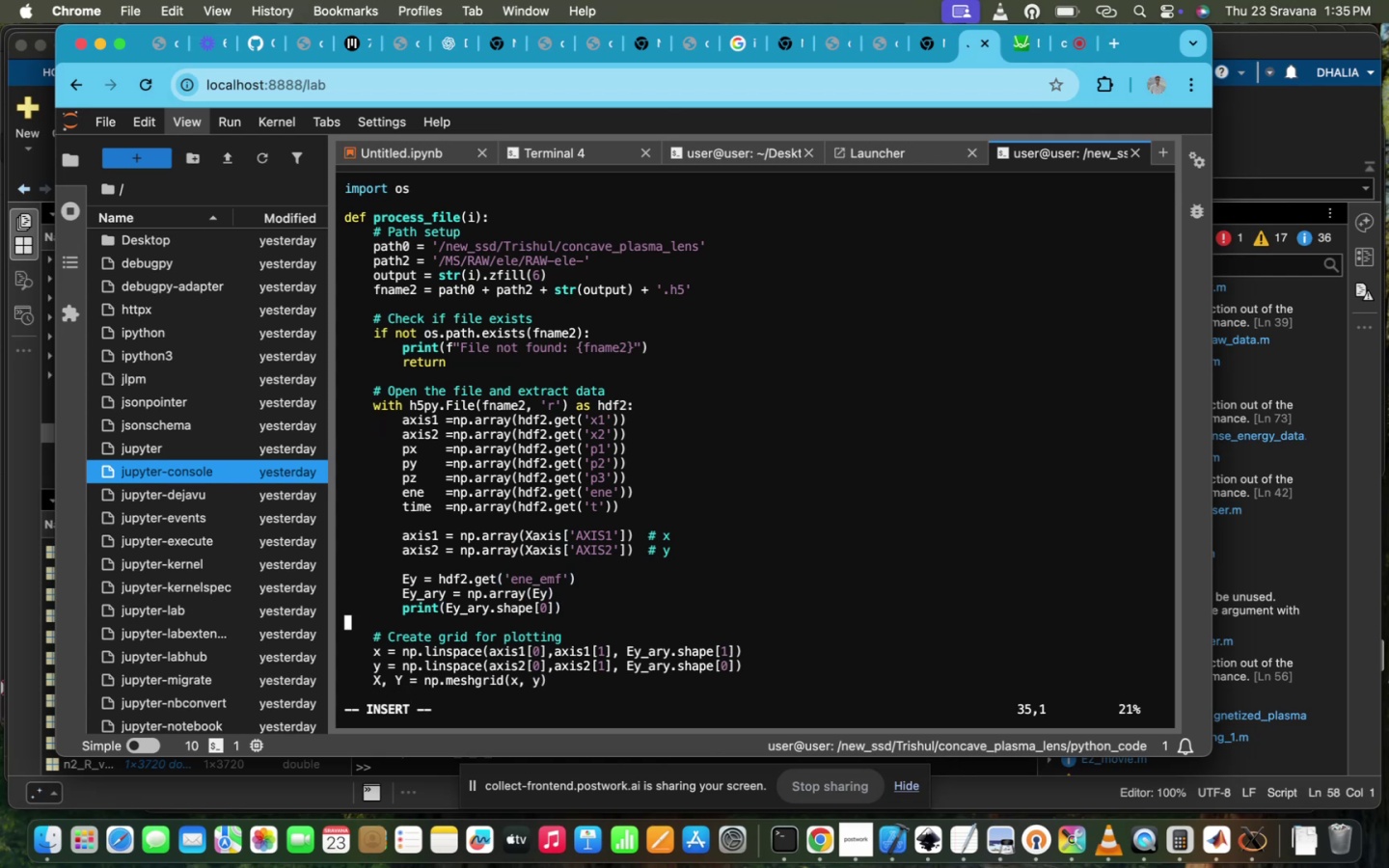 
hold_key(key=ArrowDown, duration=0.5)
 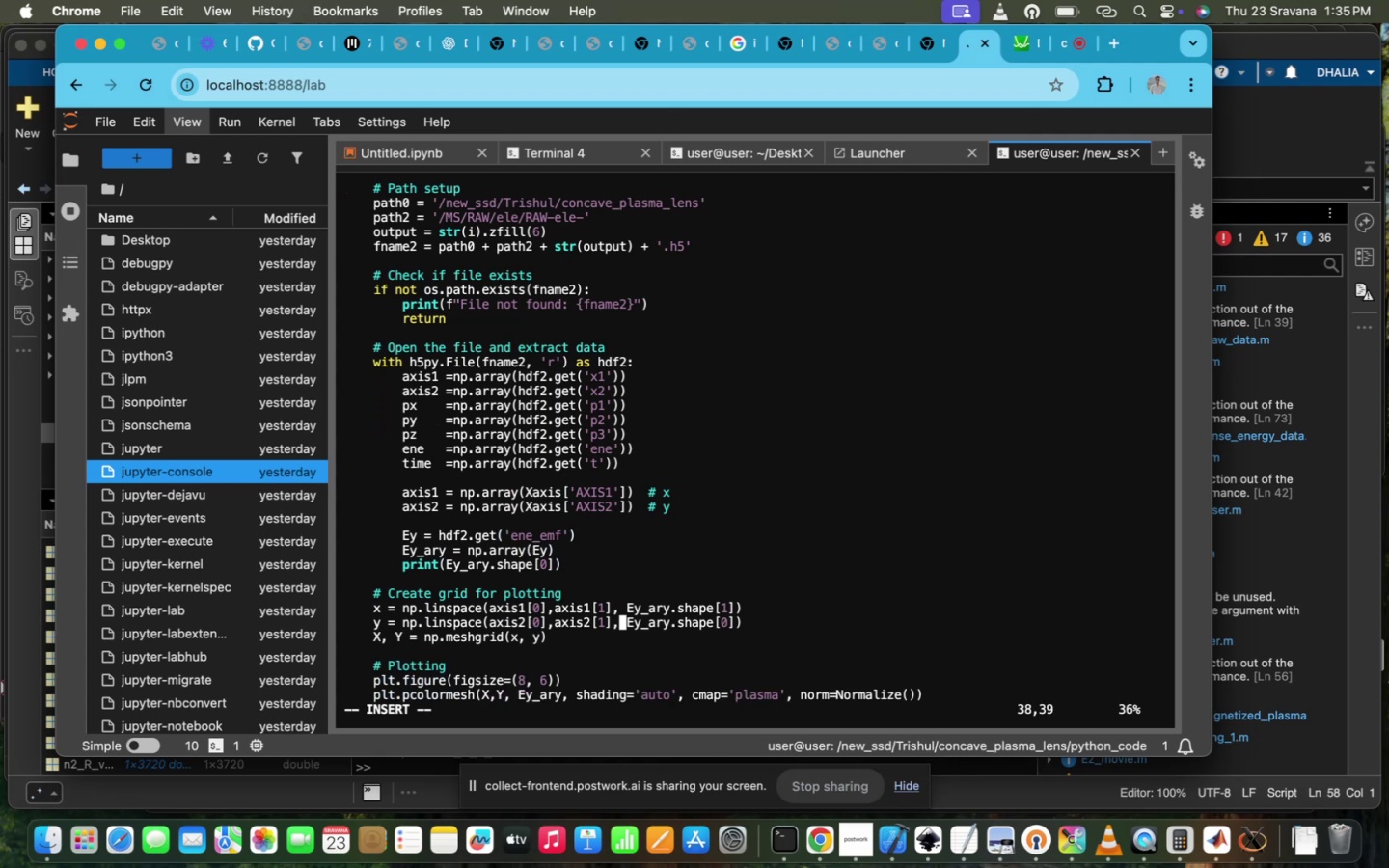 
hold_key(key=ArrowDown, duration=0.65)
 